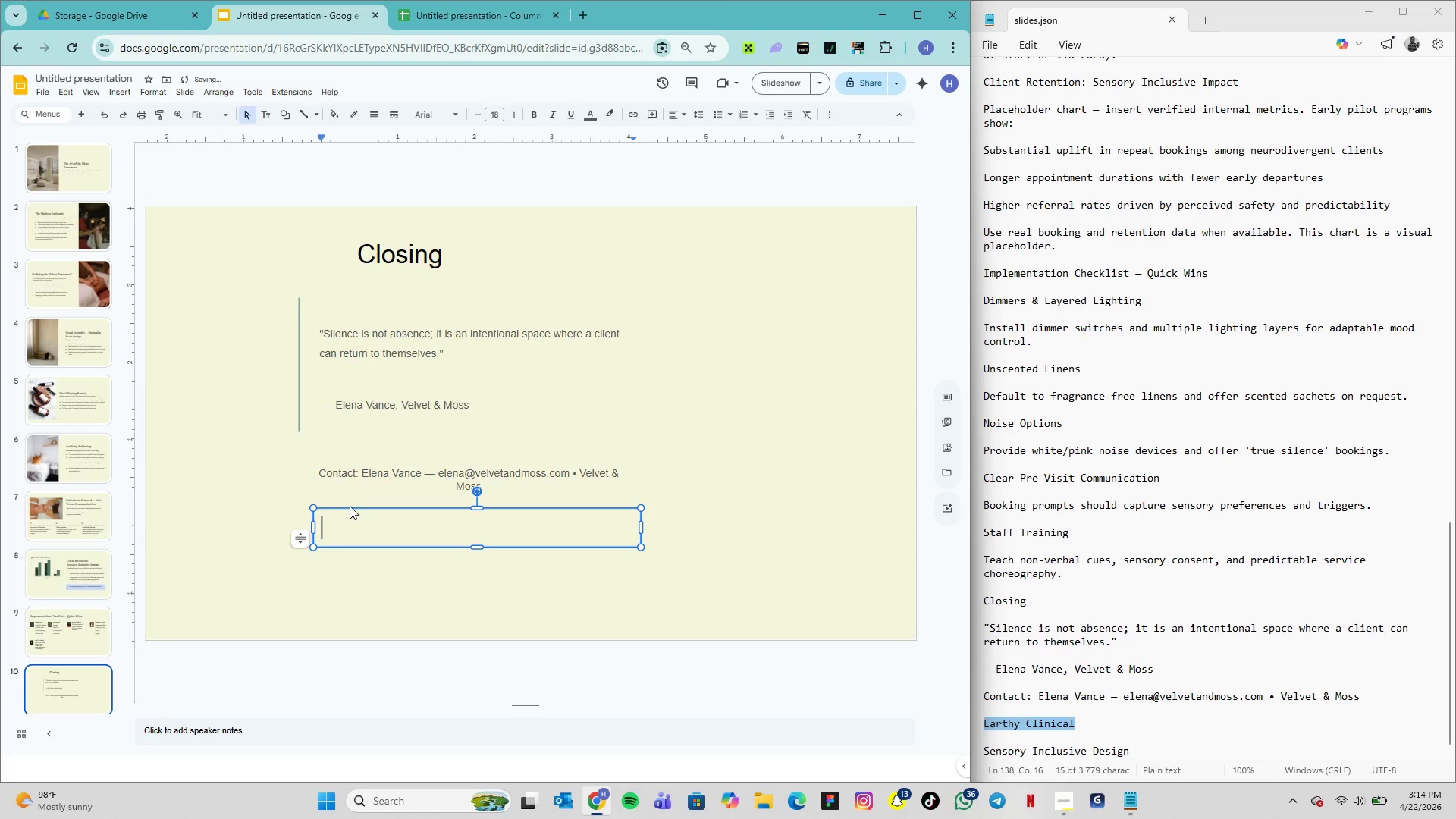 
key(Control+V)
 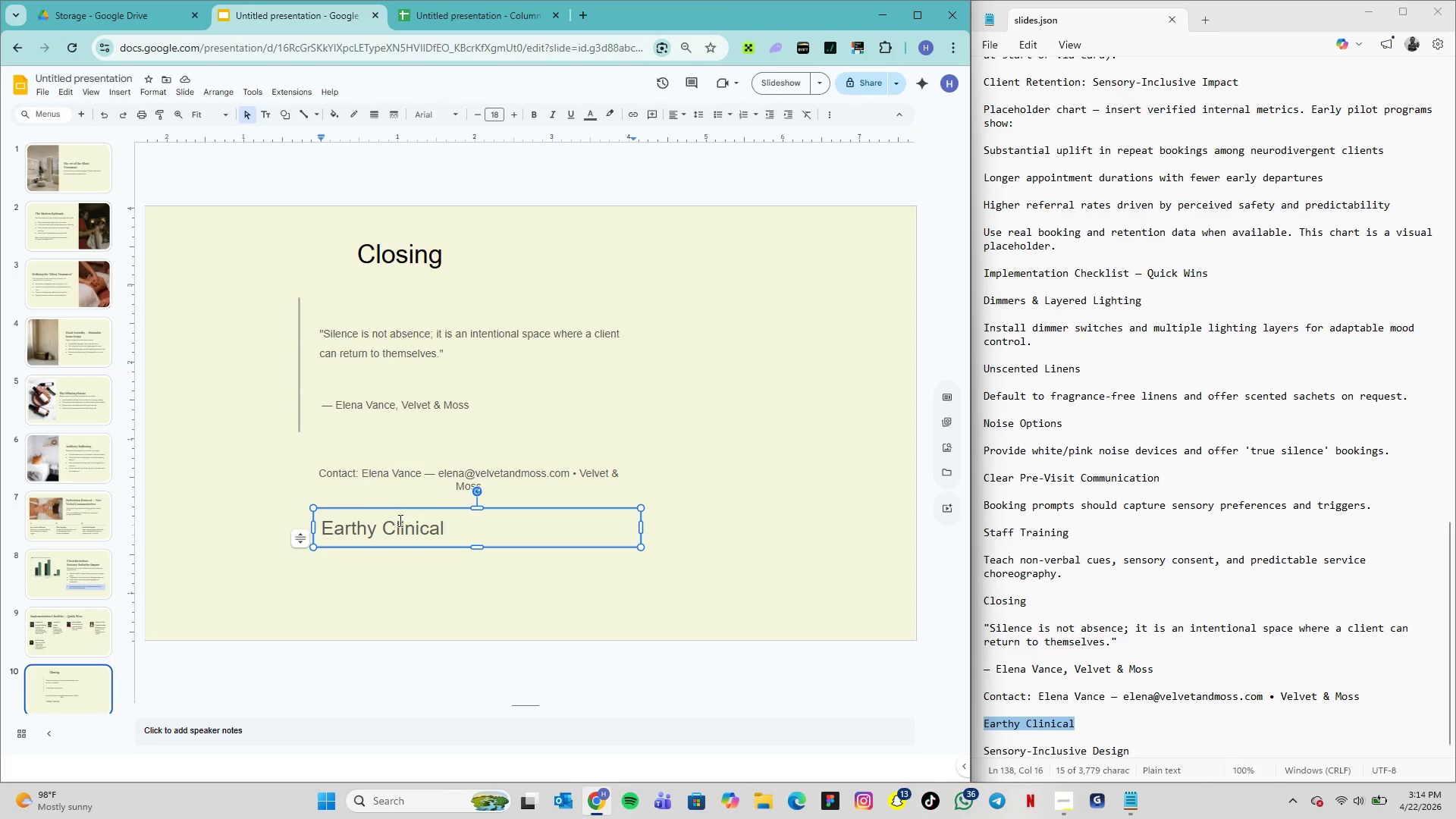 
wait(7.34)
 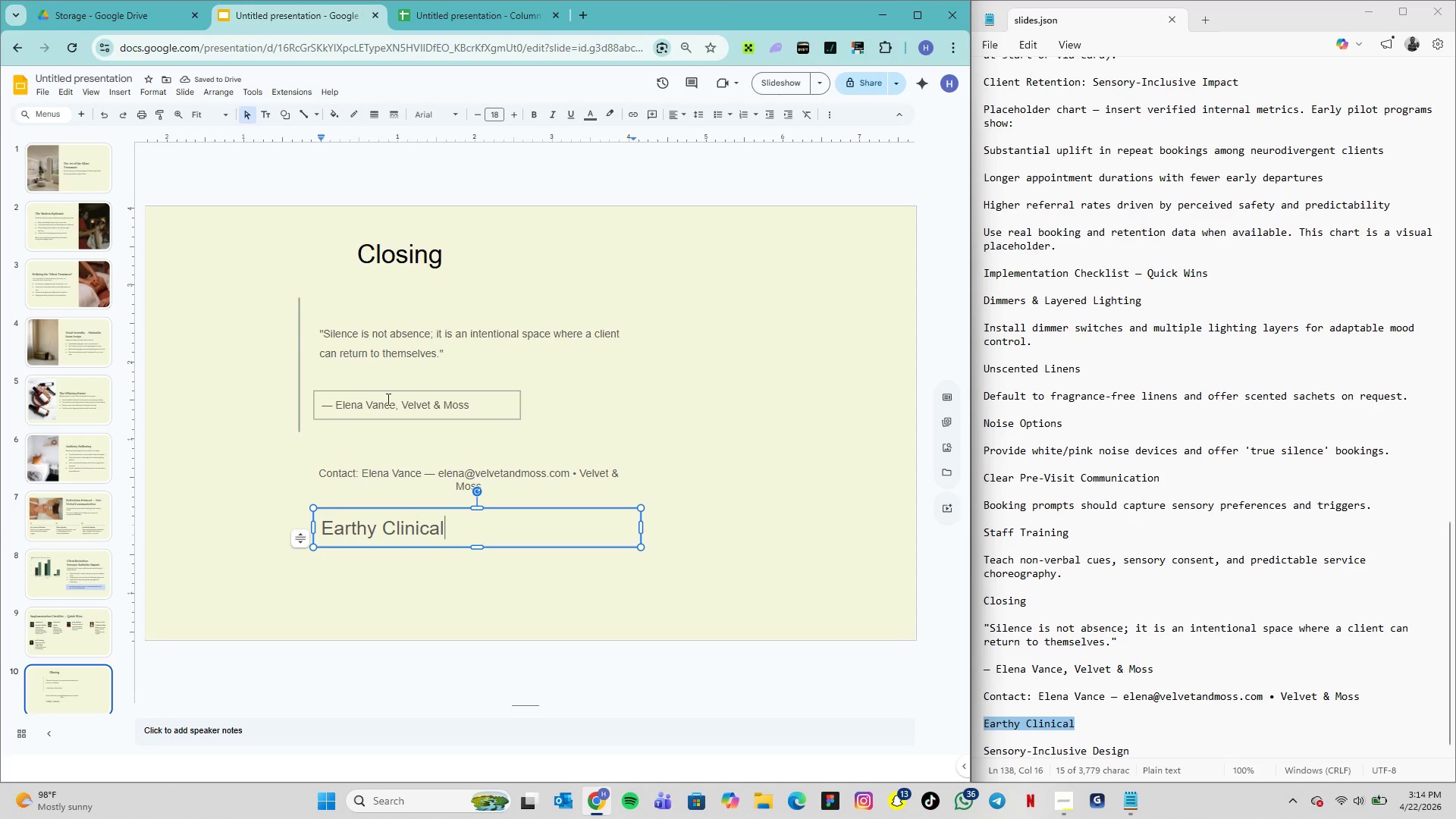 
left_click([321, 526])
 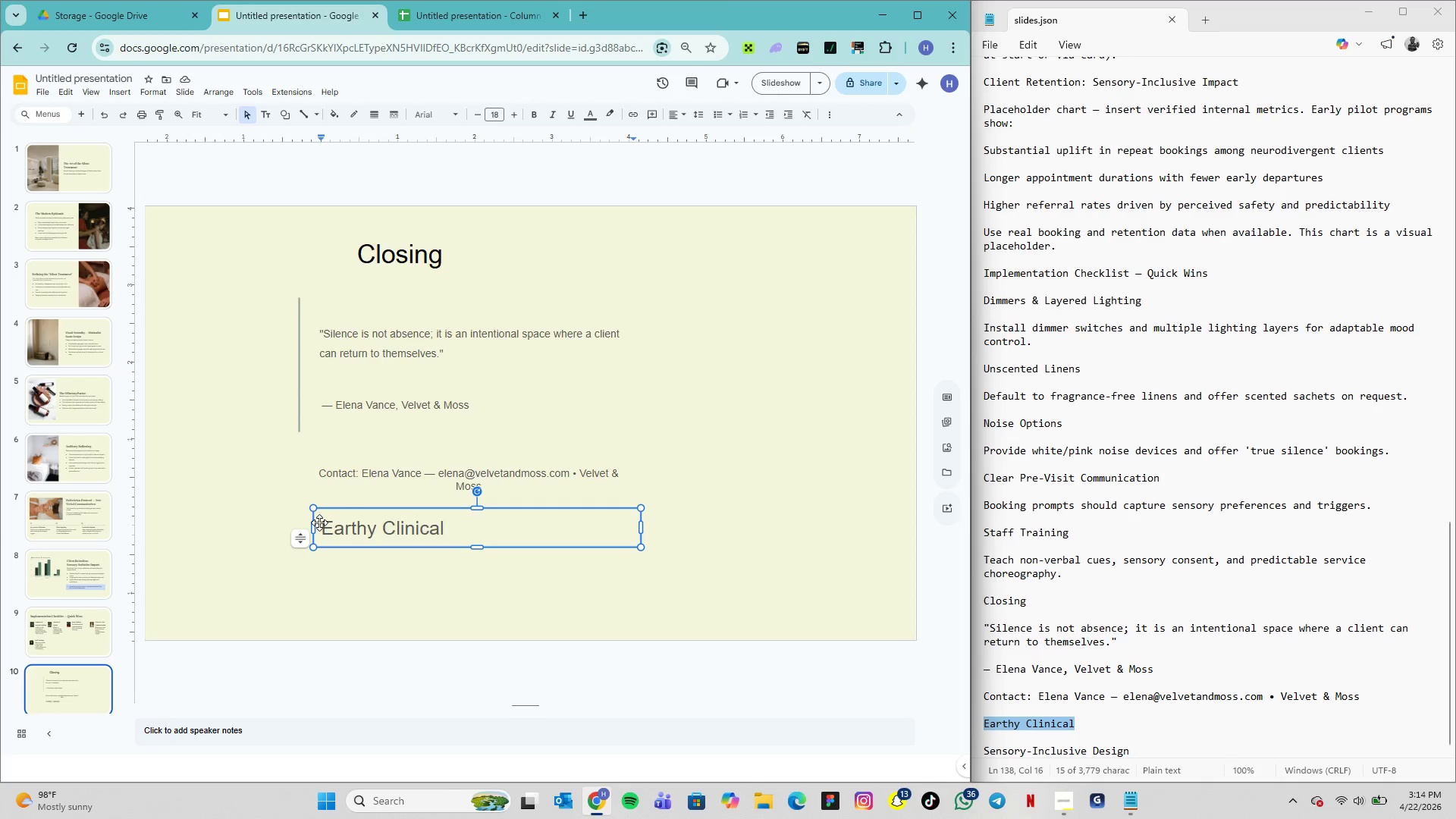 
key(Space)
 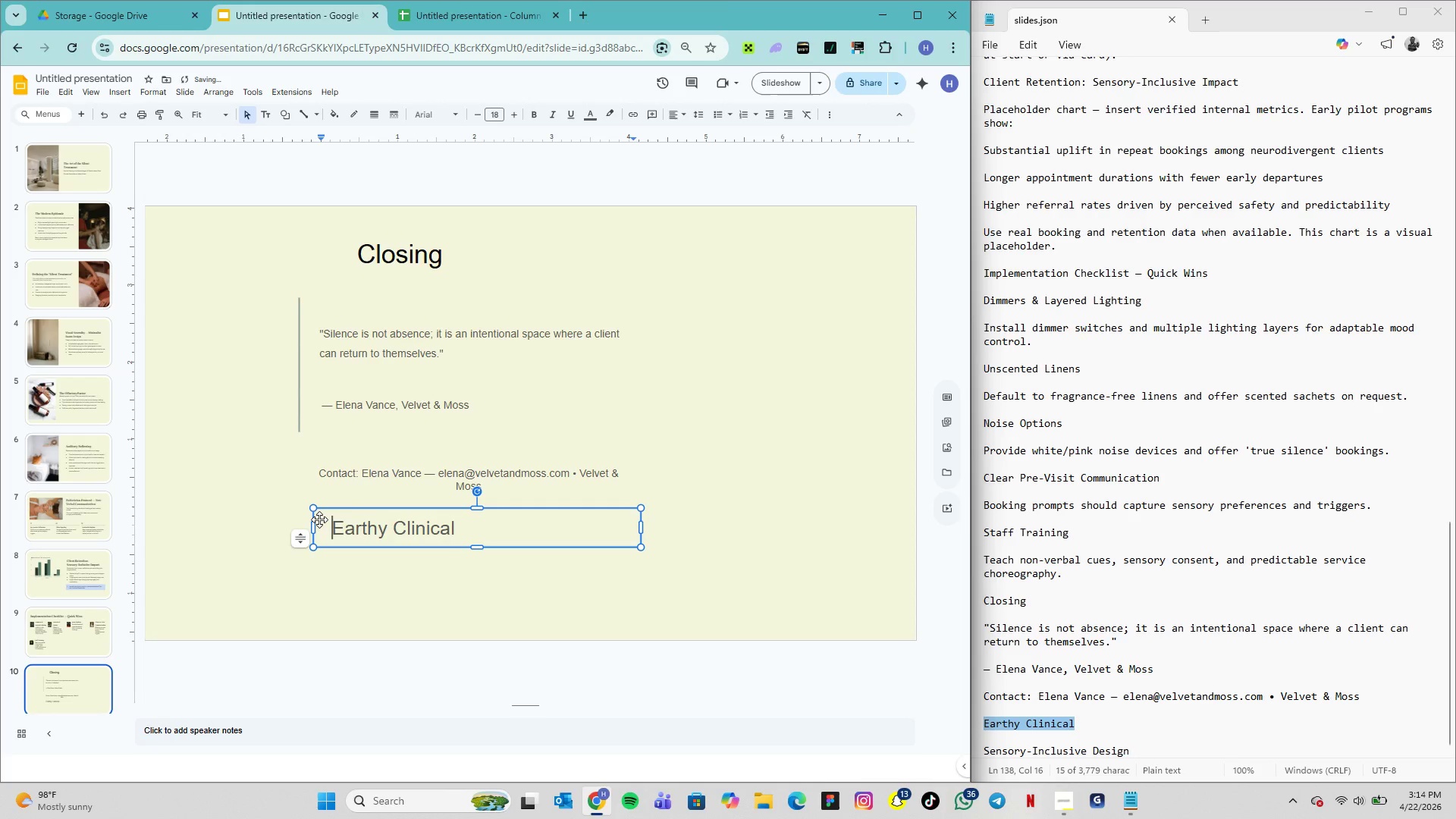 
key(Space)
 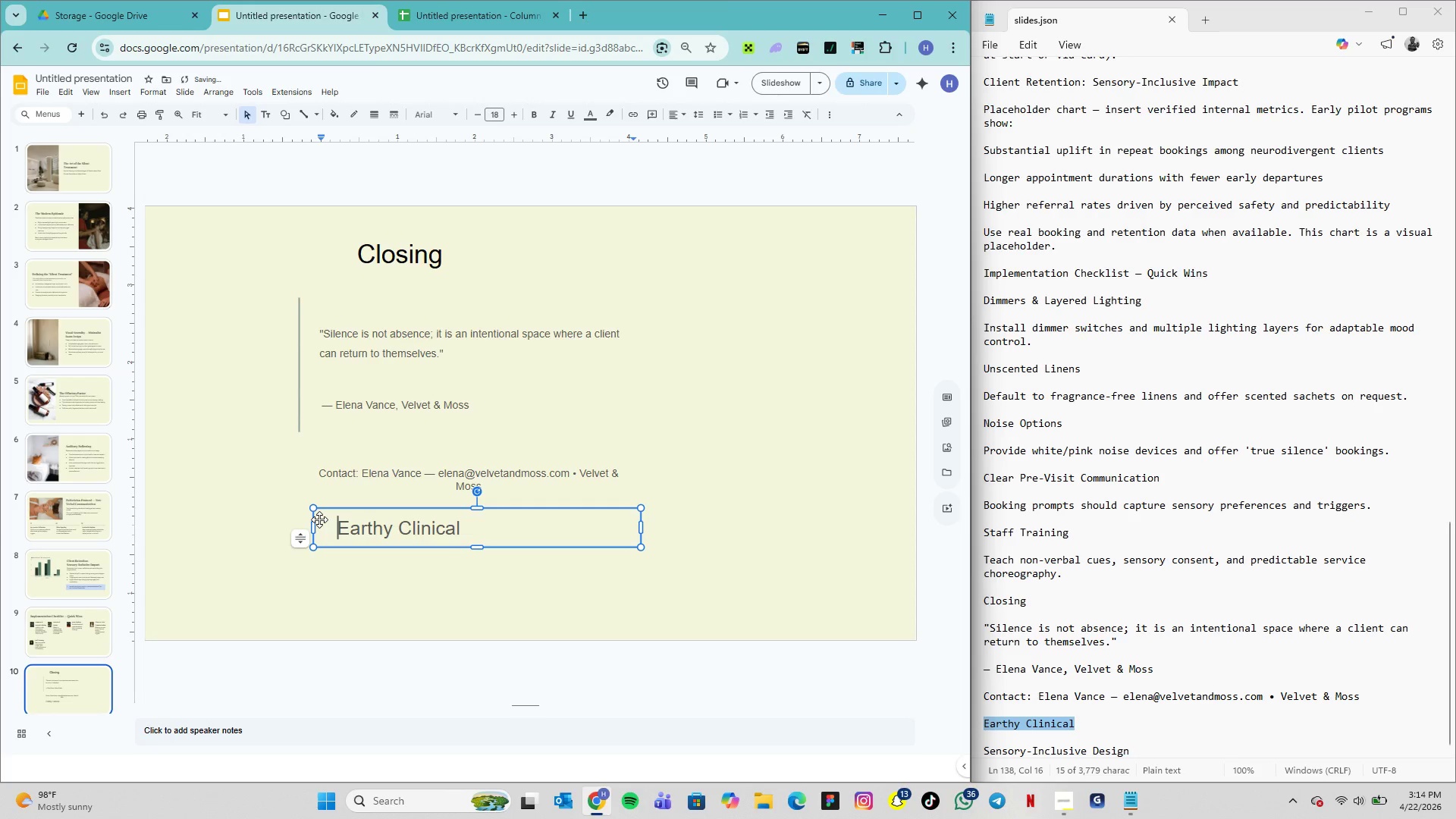 
key(Space)
 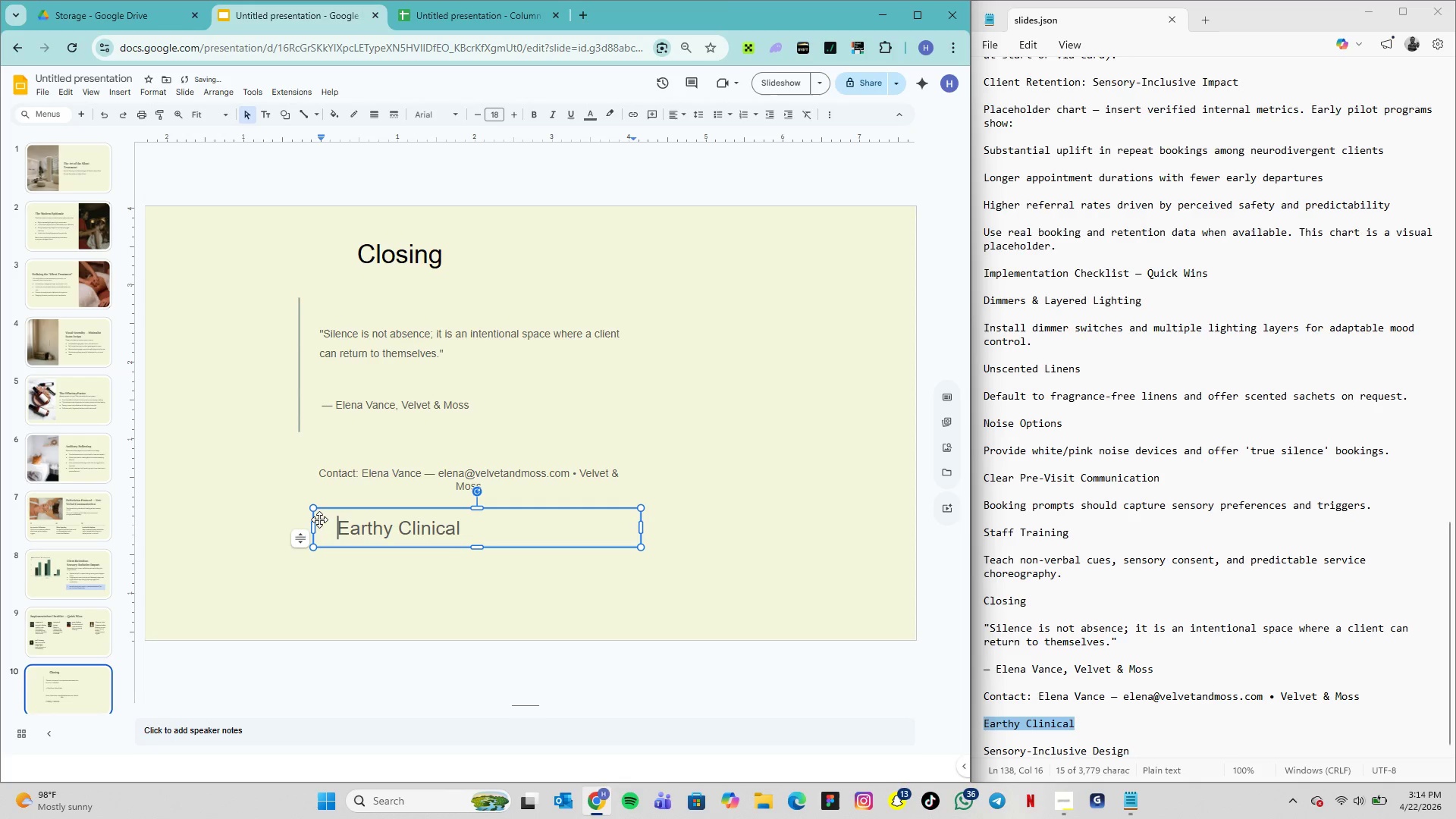 
key(Space)
 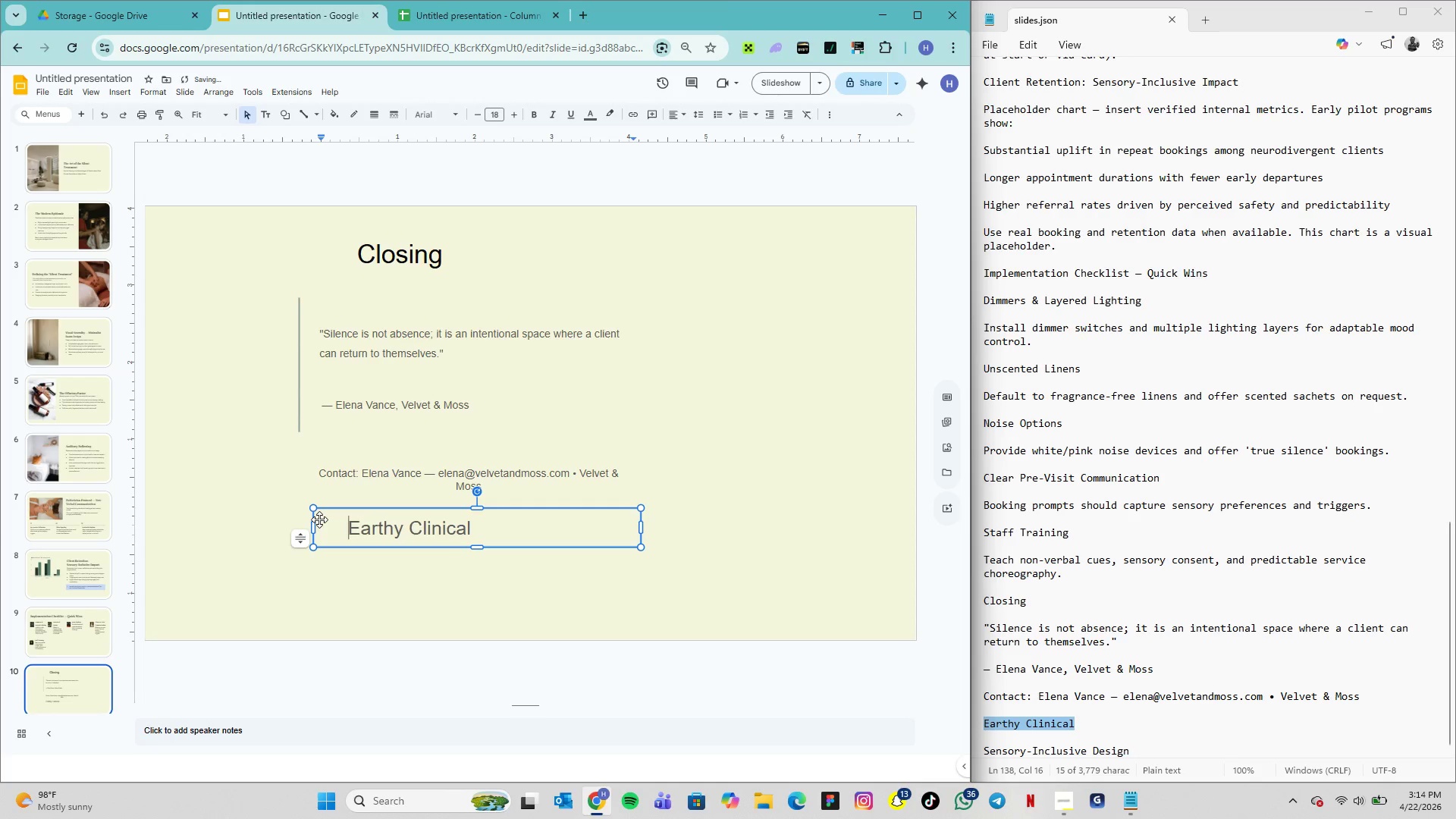 
key(Space)
 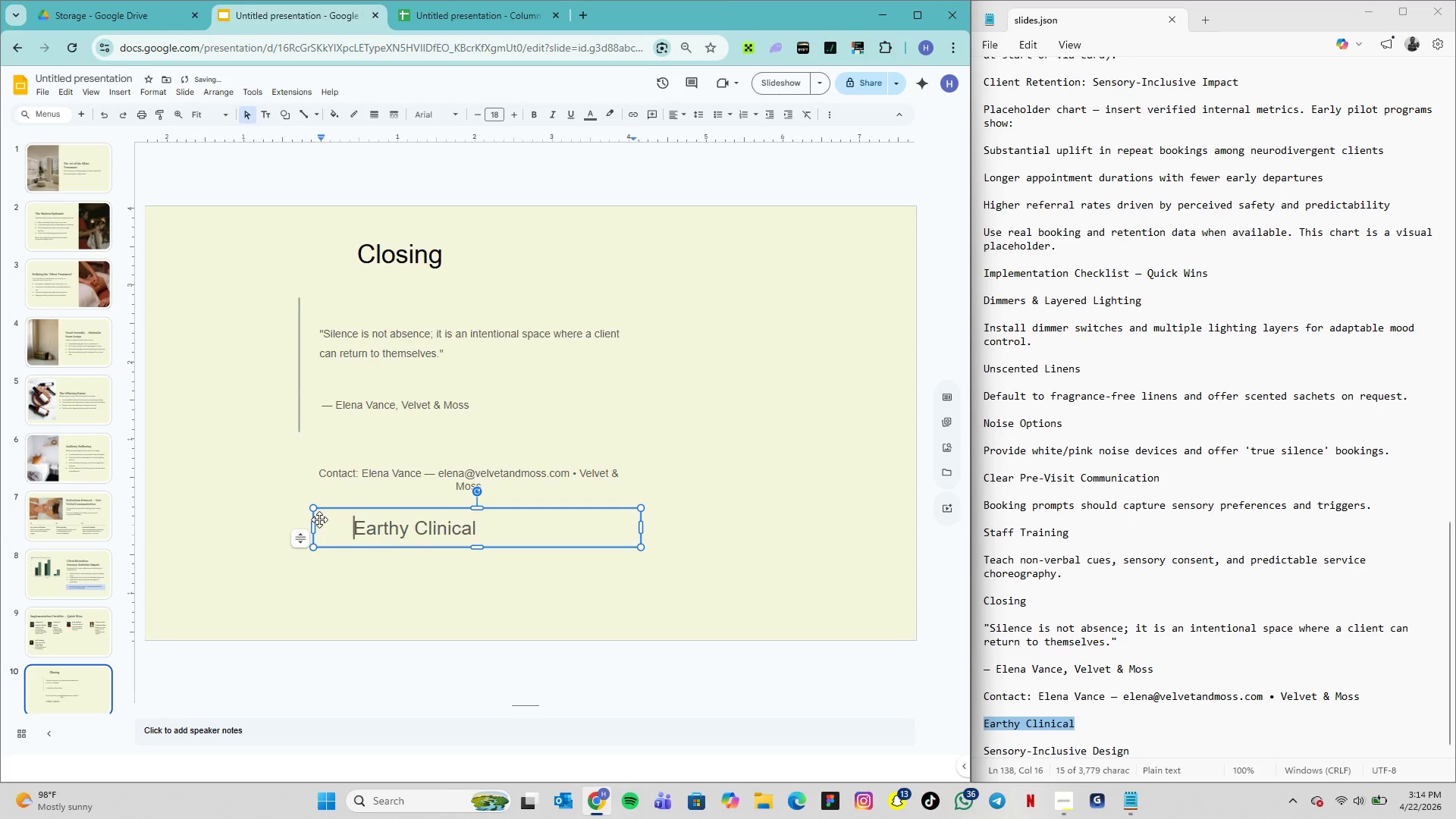 
key(Space)
 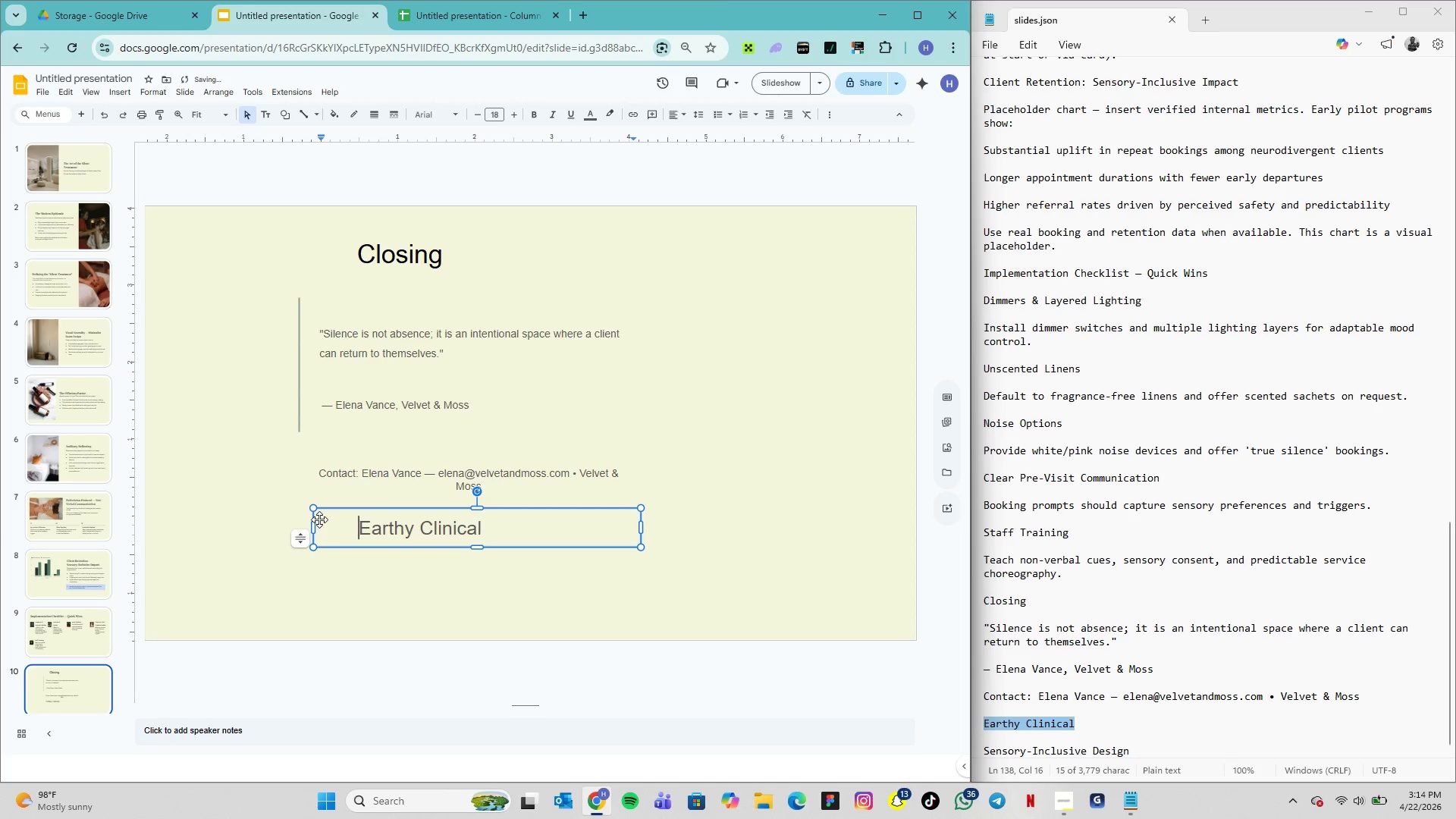 
key(Space)
 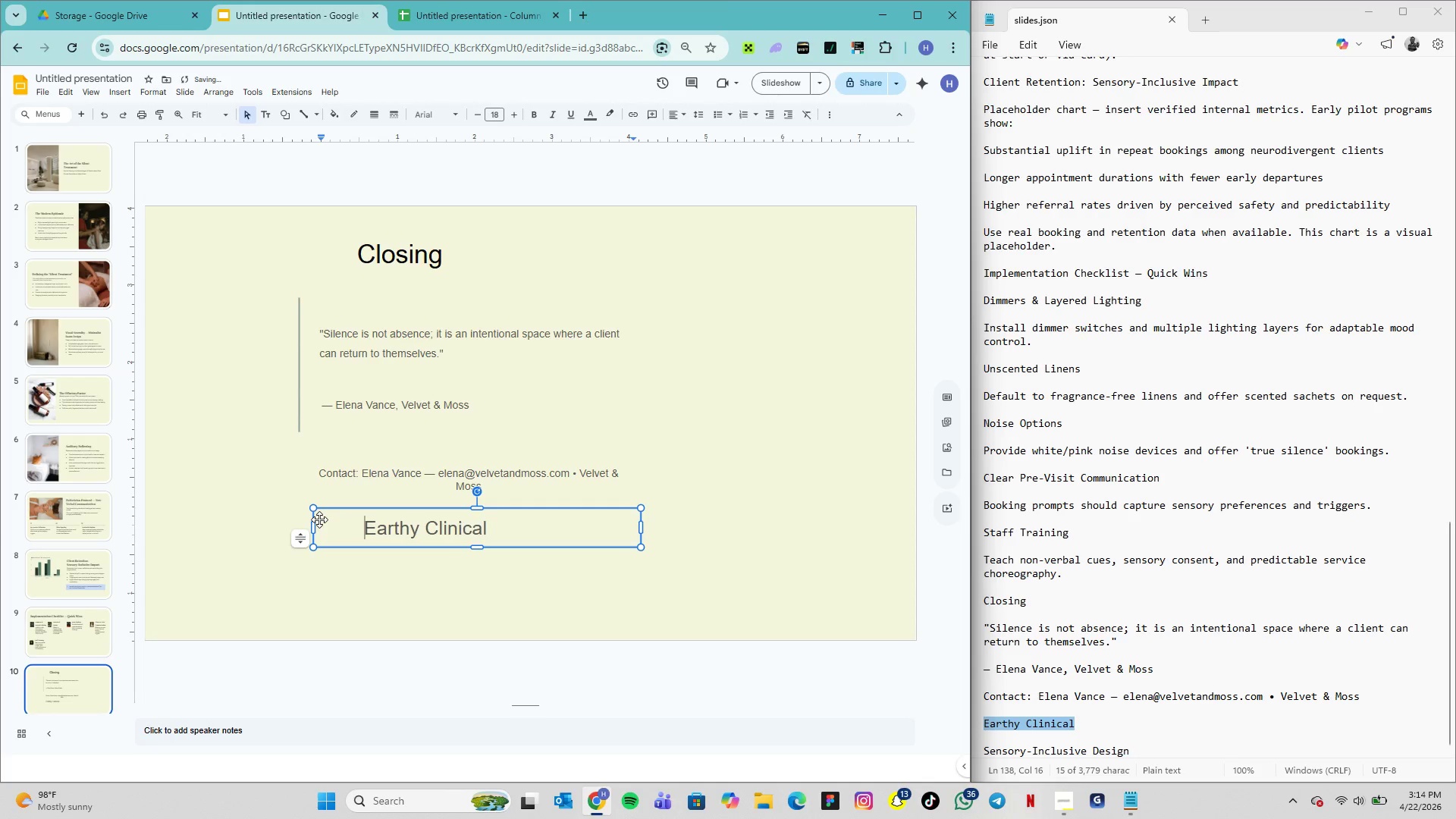 
key(Space)
 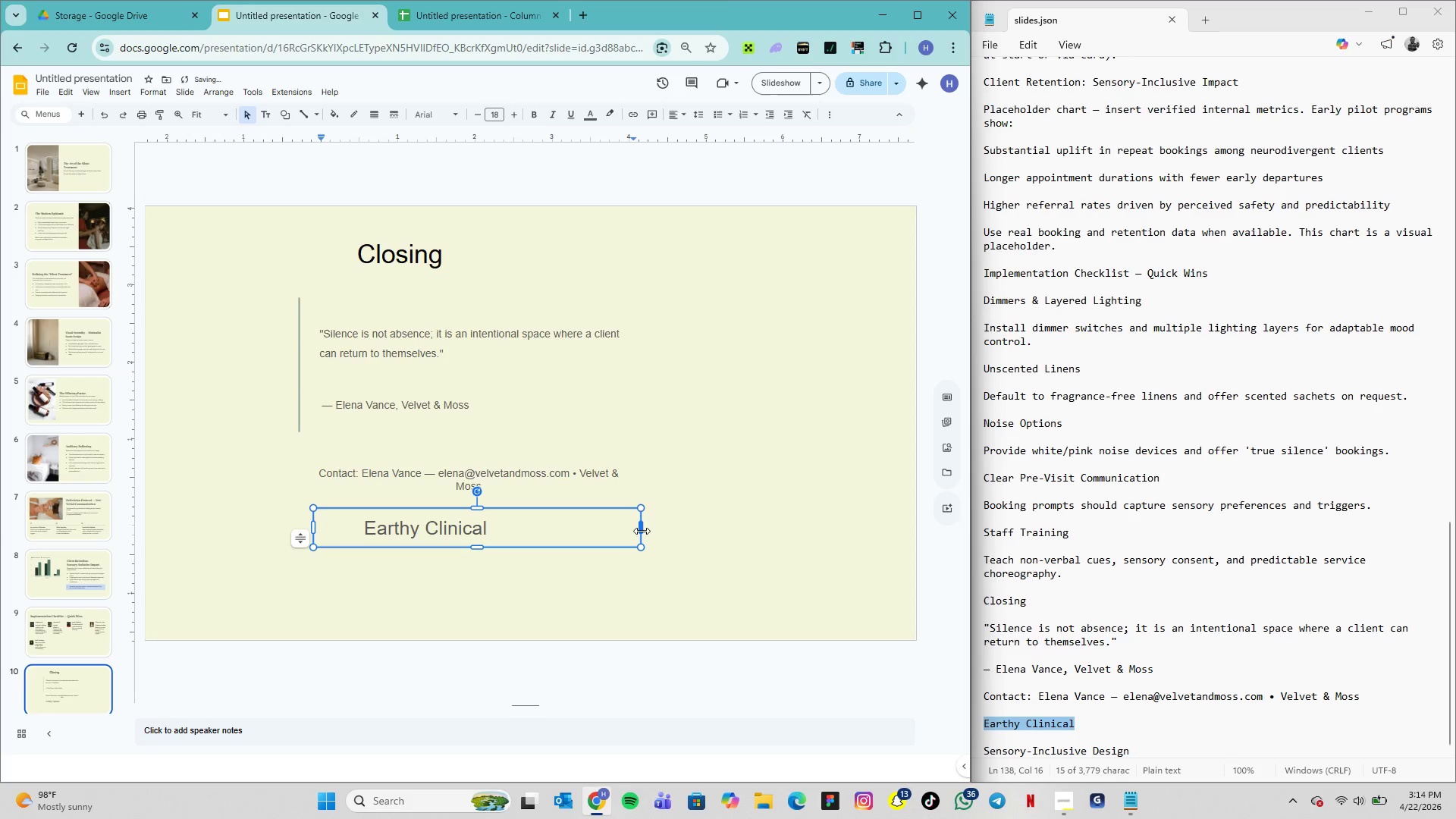 
left_click_drag(start_coordinate=[642, 531], to_coordinate=[530, 535])
 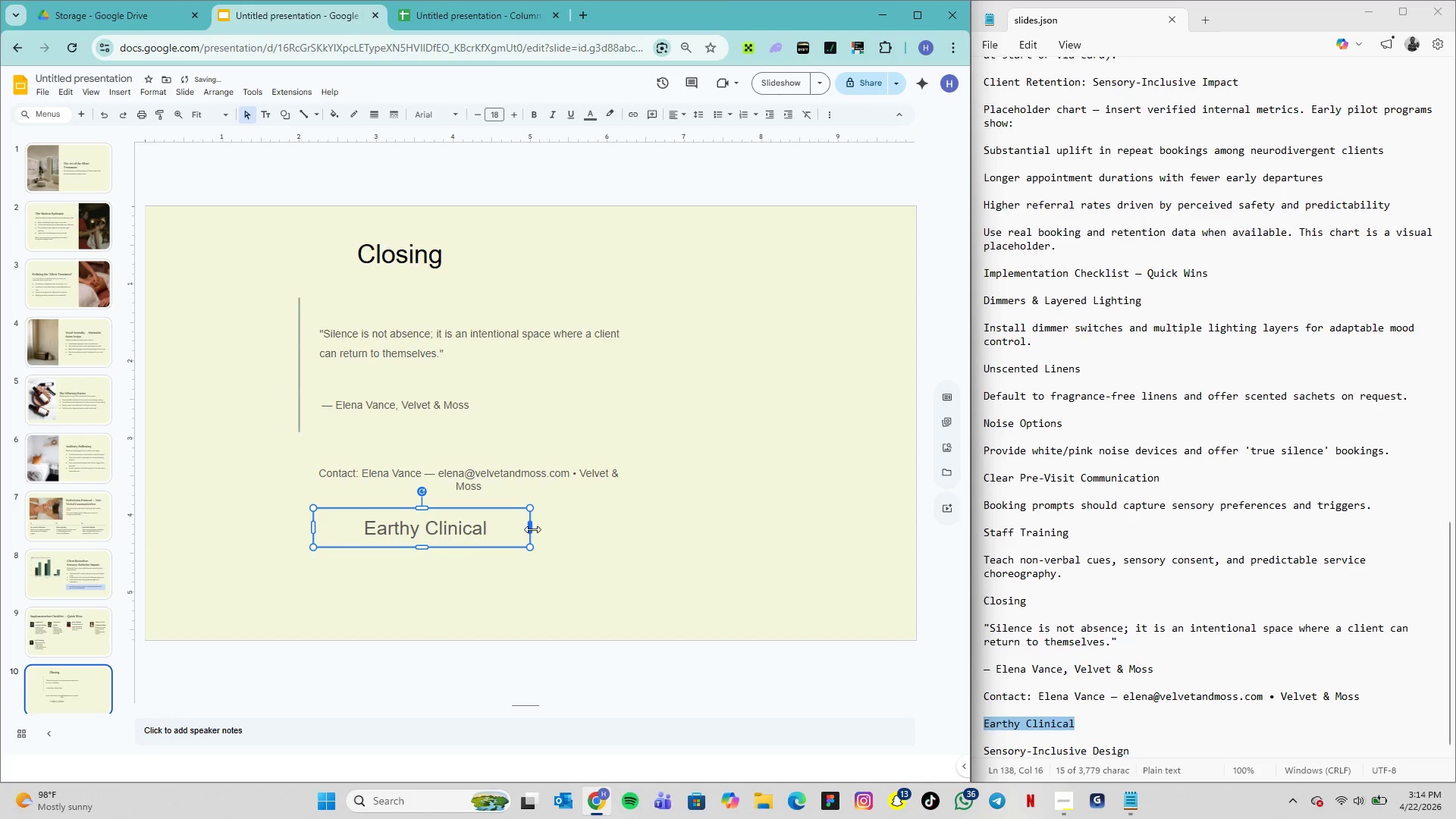 
left_click_drag(start_coordinate=[532, 529], to_coordinate=[505, 532])
 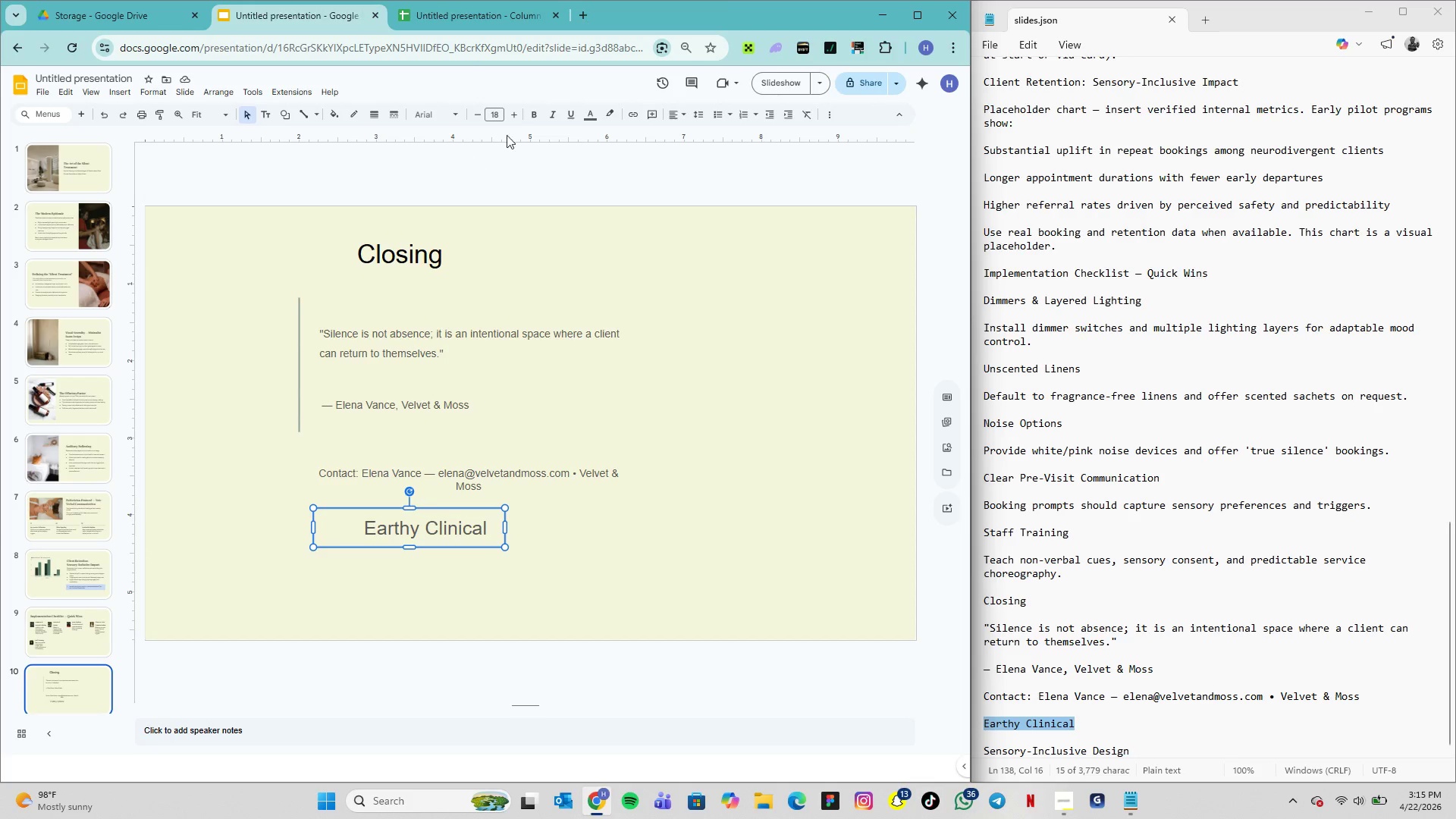 
wait(7.62)
 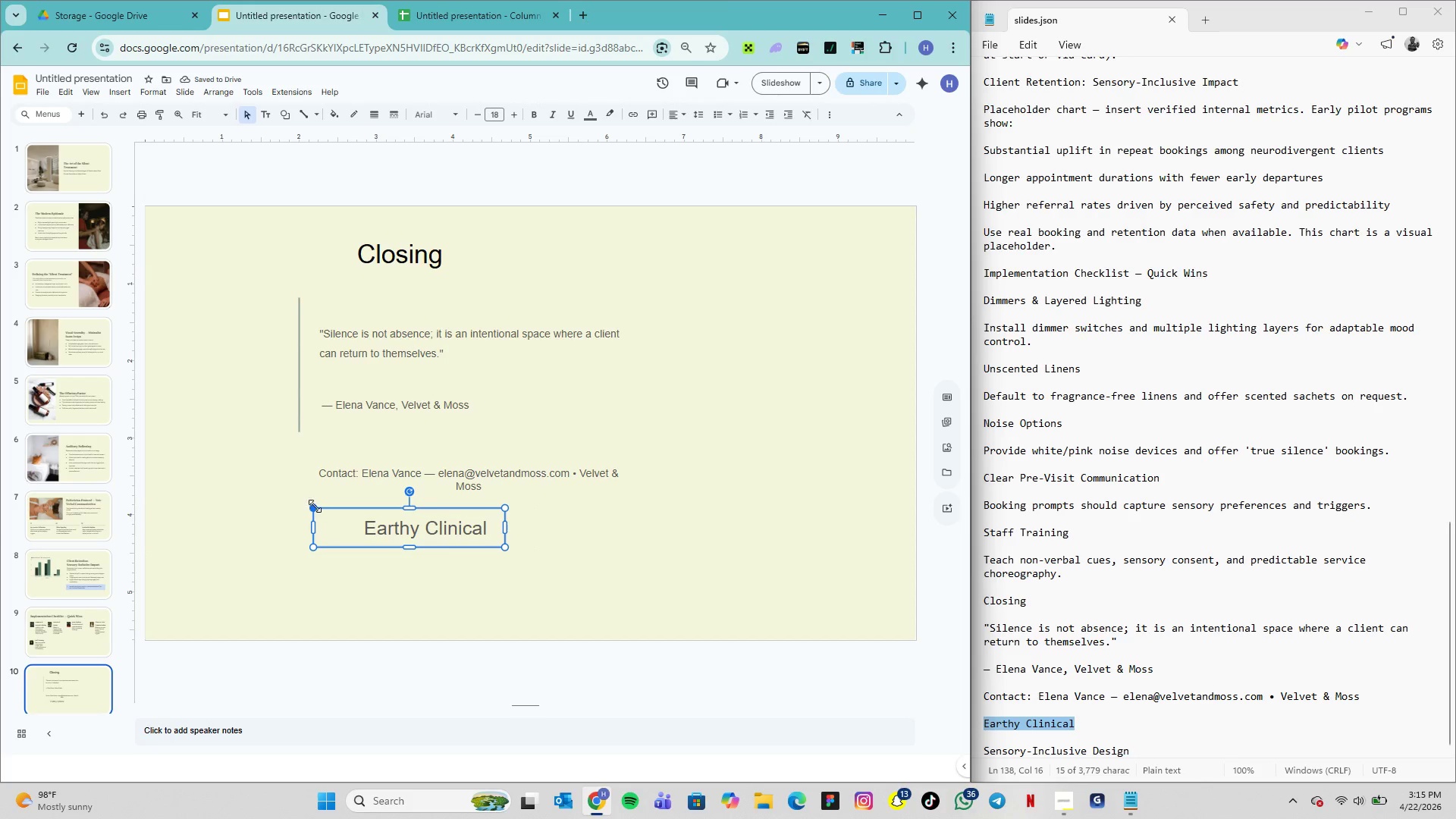 
double_click([434, 524])
 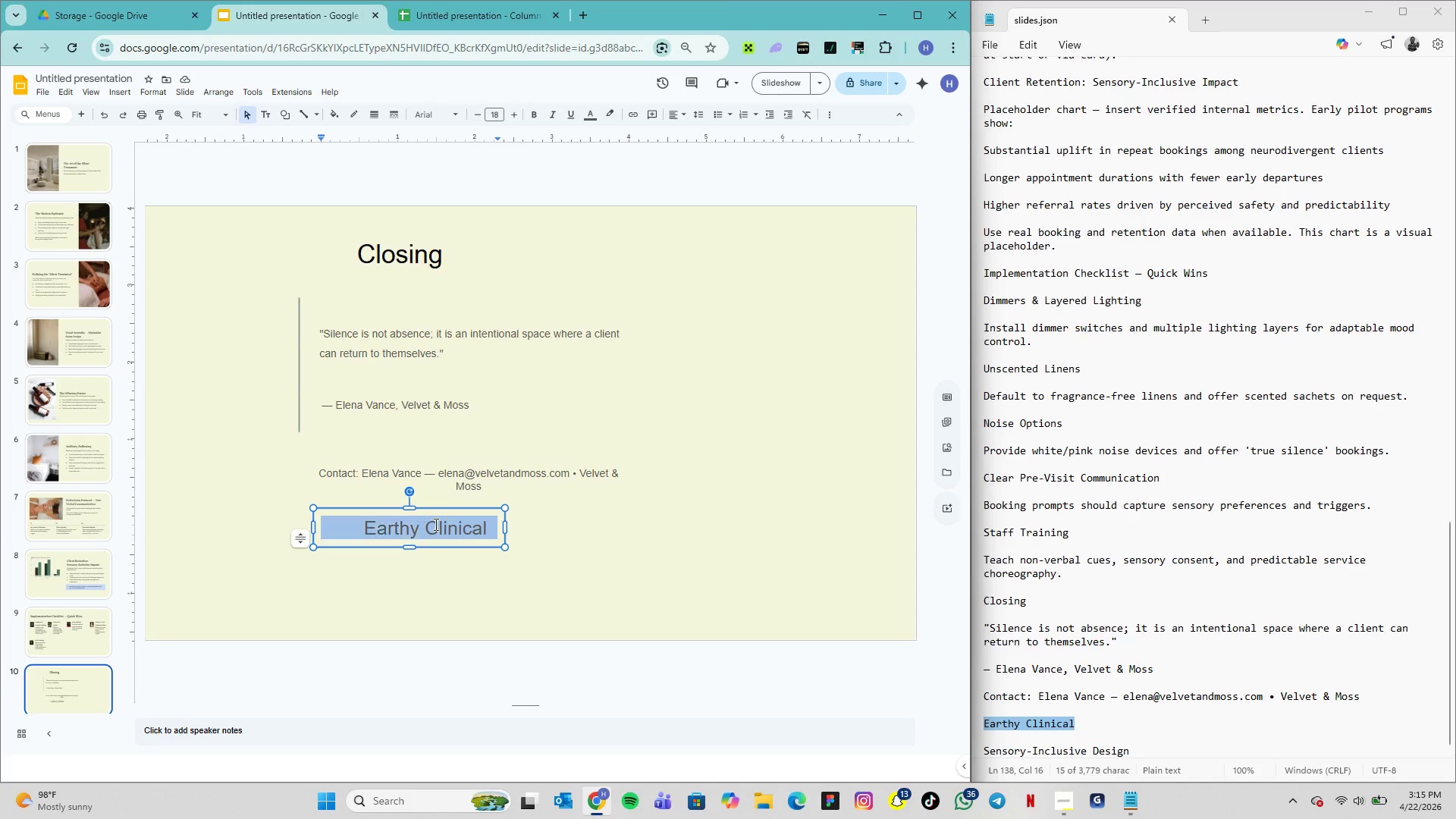 
triple_click([435, 524])
 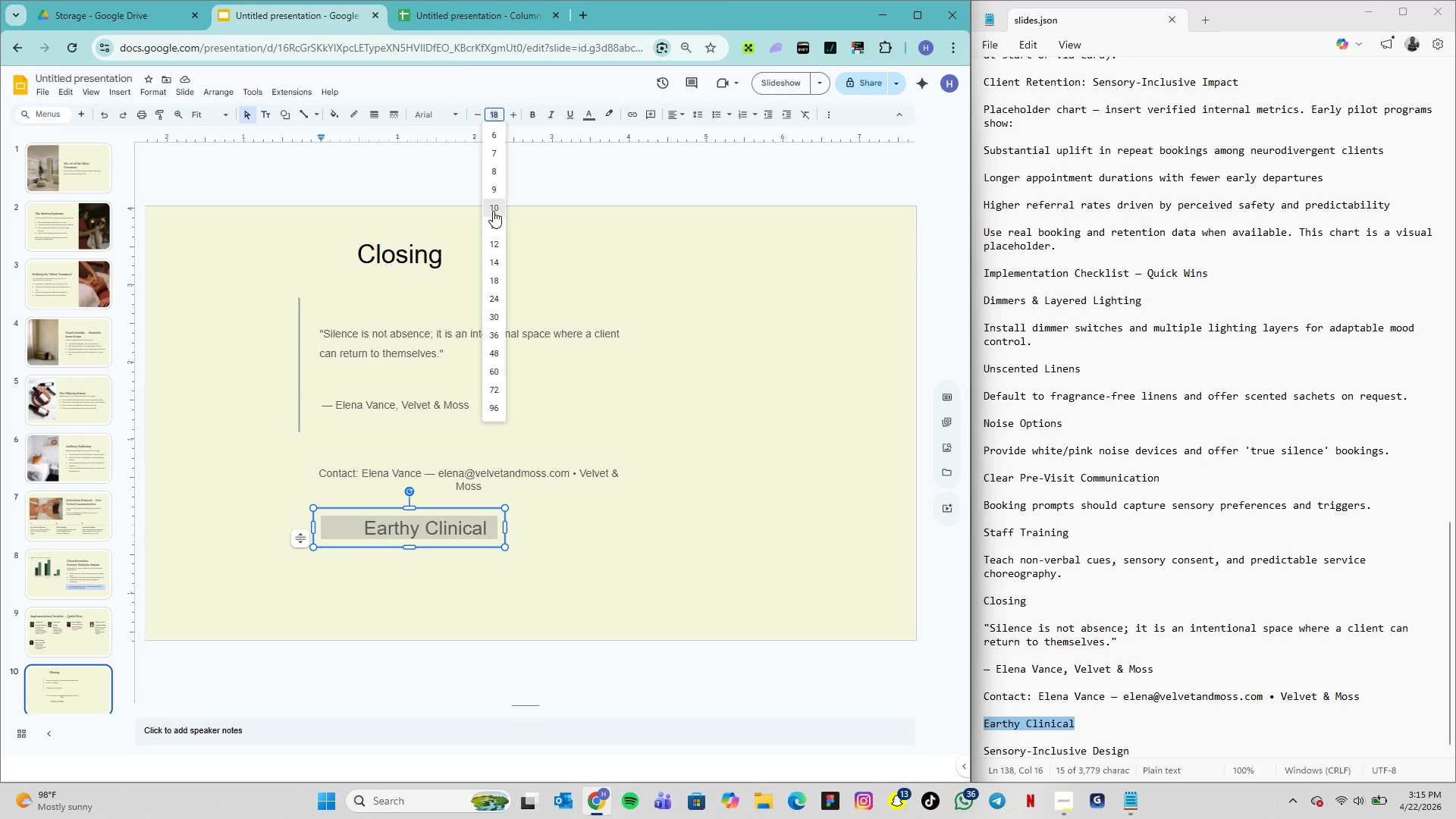 
wait(5.23)
 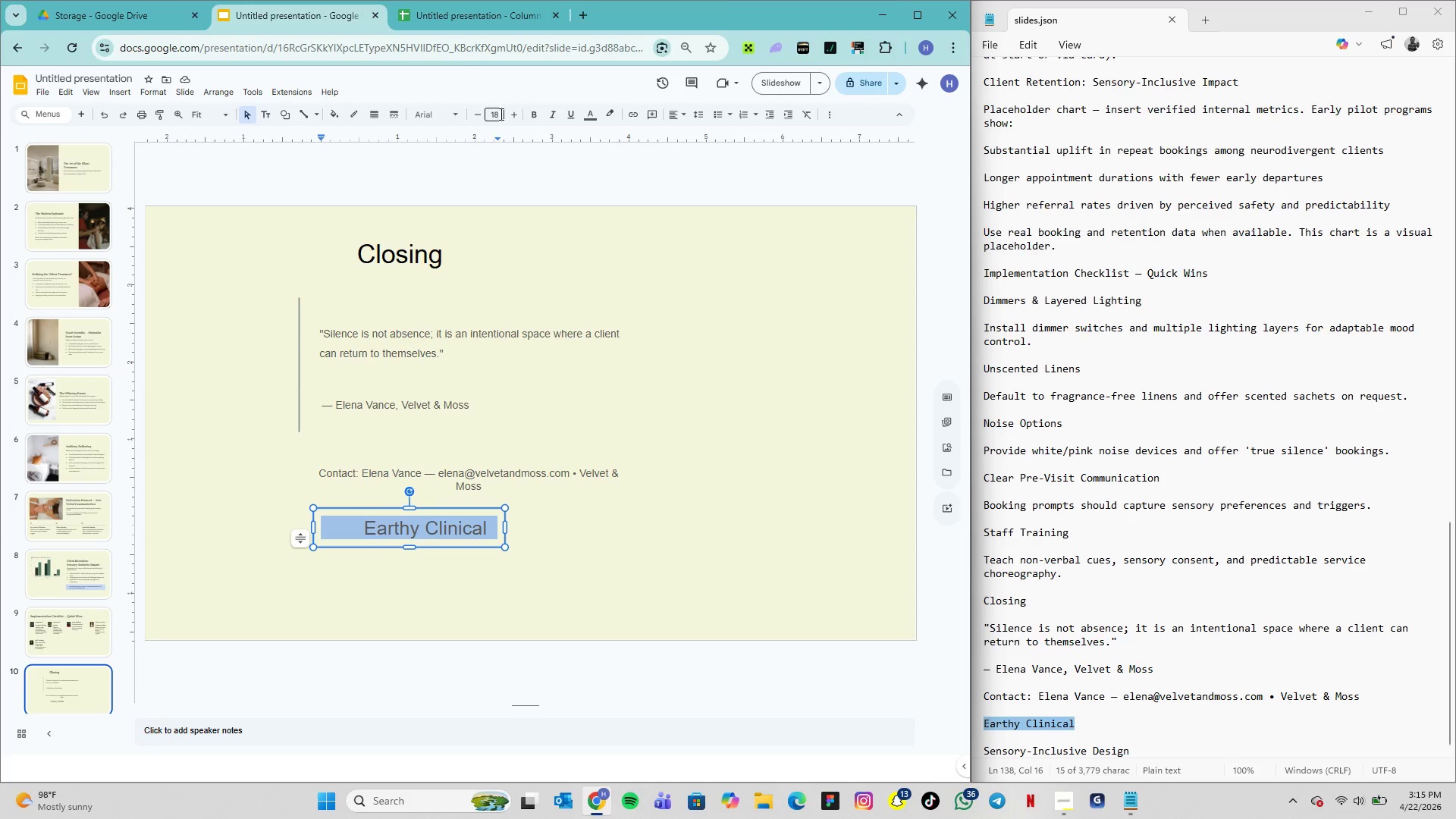 
left_click([493, 211])
 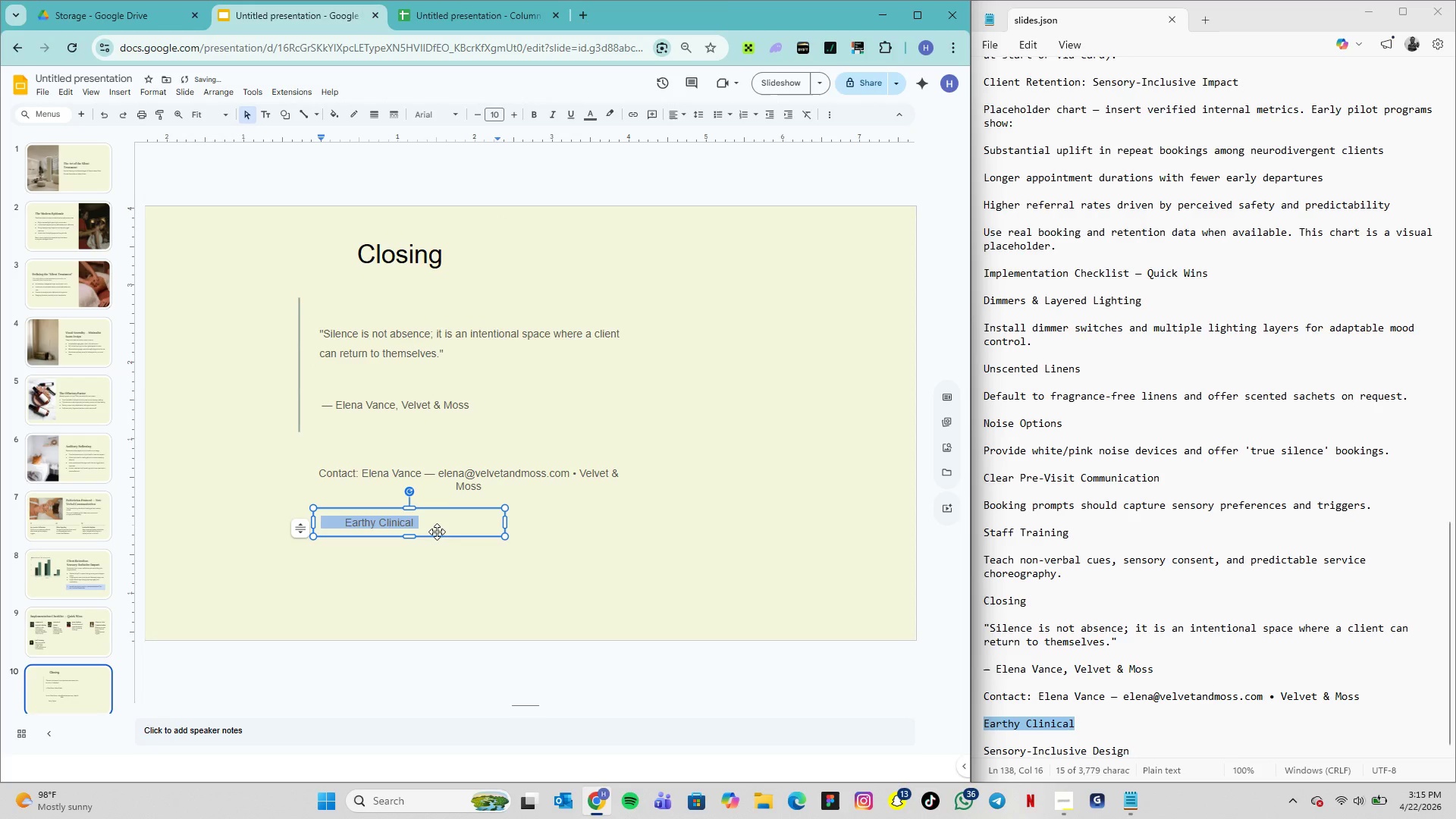 
left_click([437, 531])
 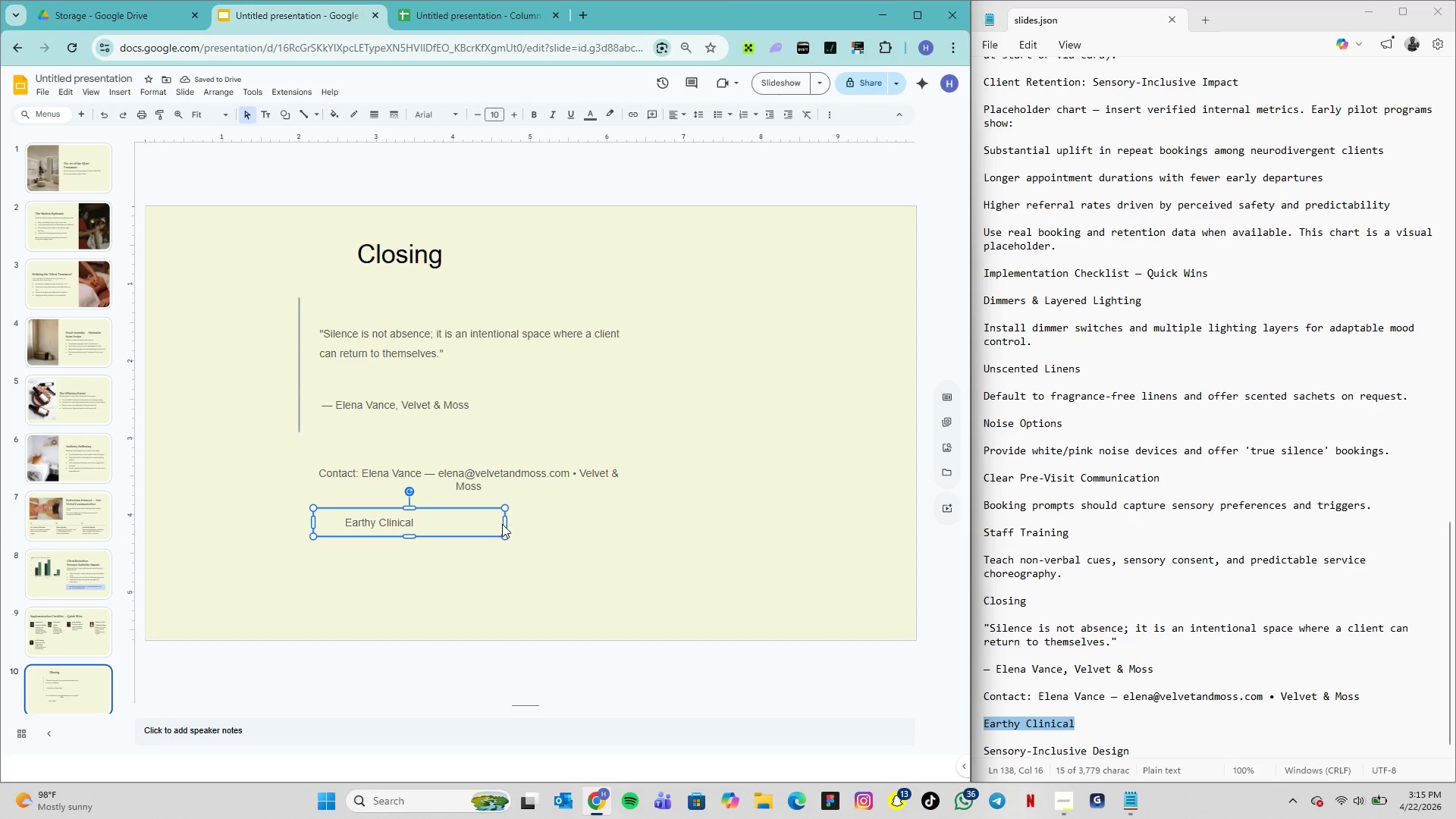 
left_click_drag(start_coordinate=[507, 522], to_coordinate=[425, 522])
 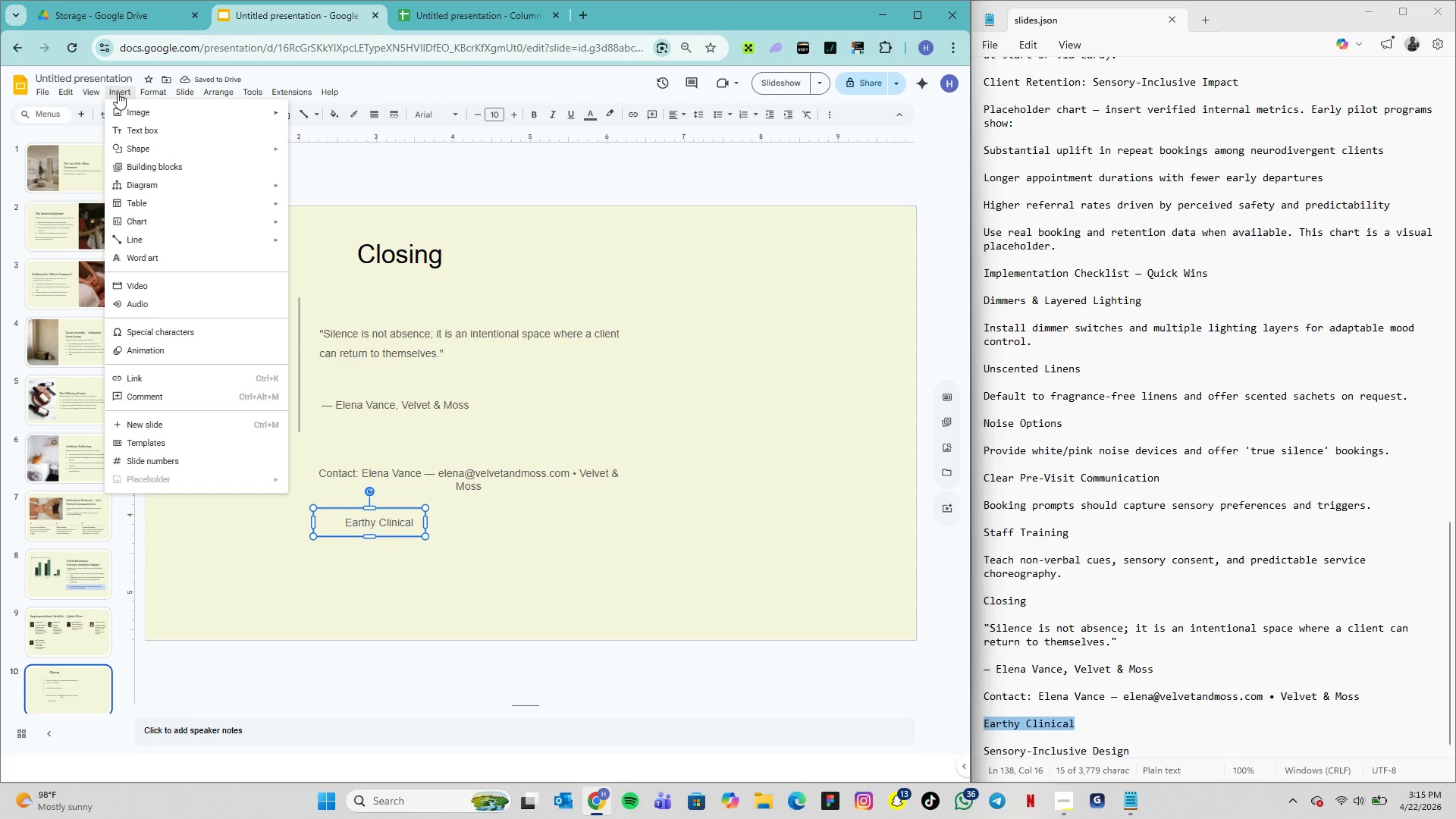 
wait(9.42)
 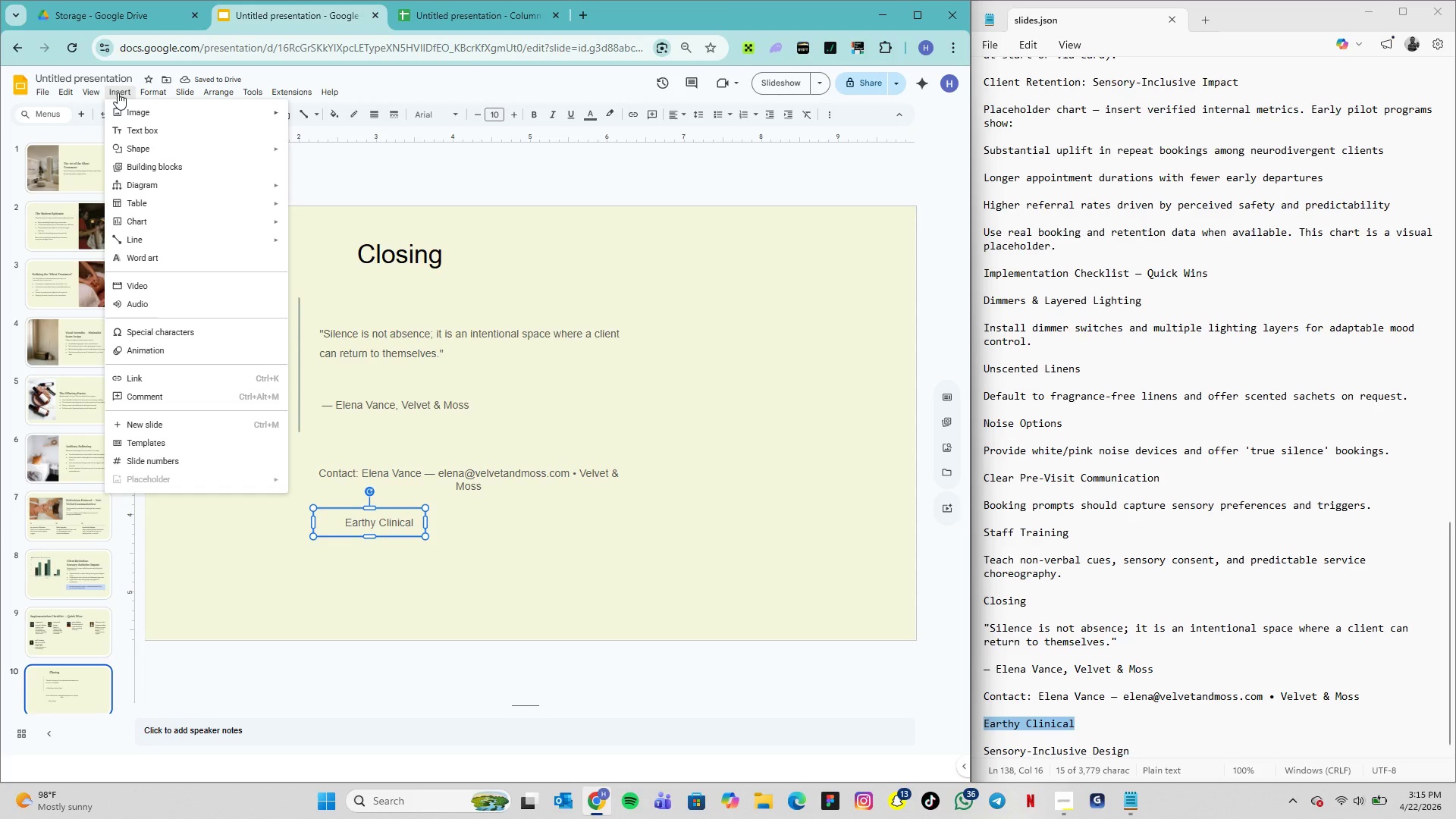 
scroll: coordinate [74, 284], scroll_direction: down, amount: 1.0
 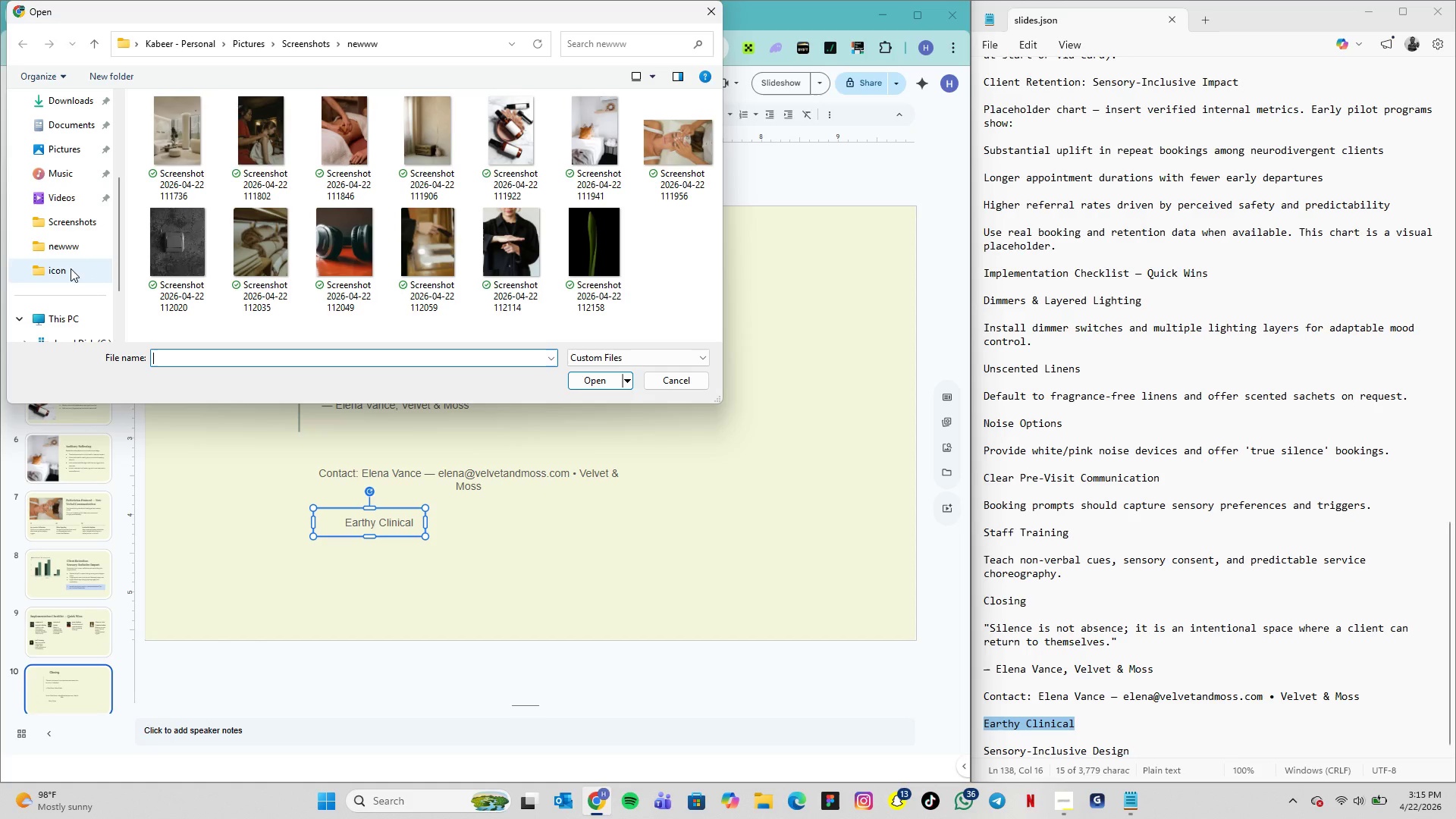 
left_click([71, 268])
 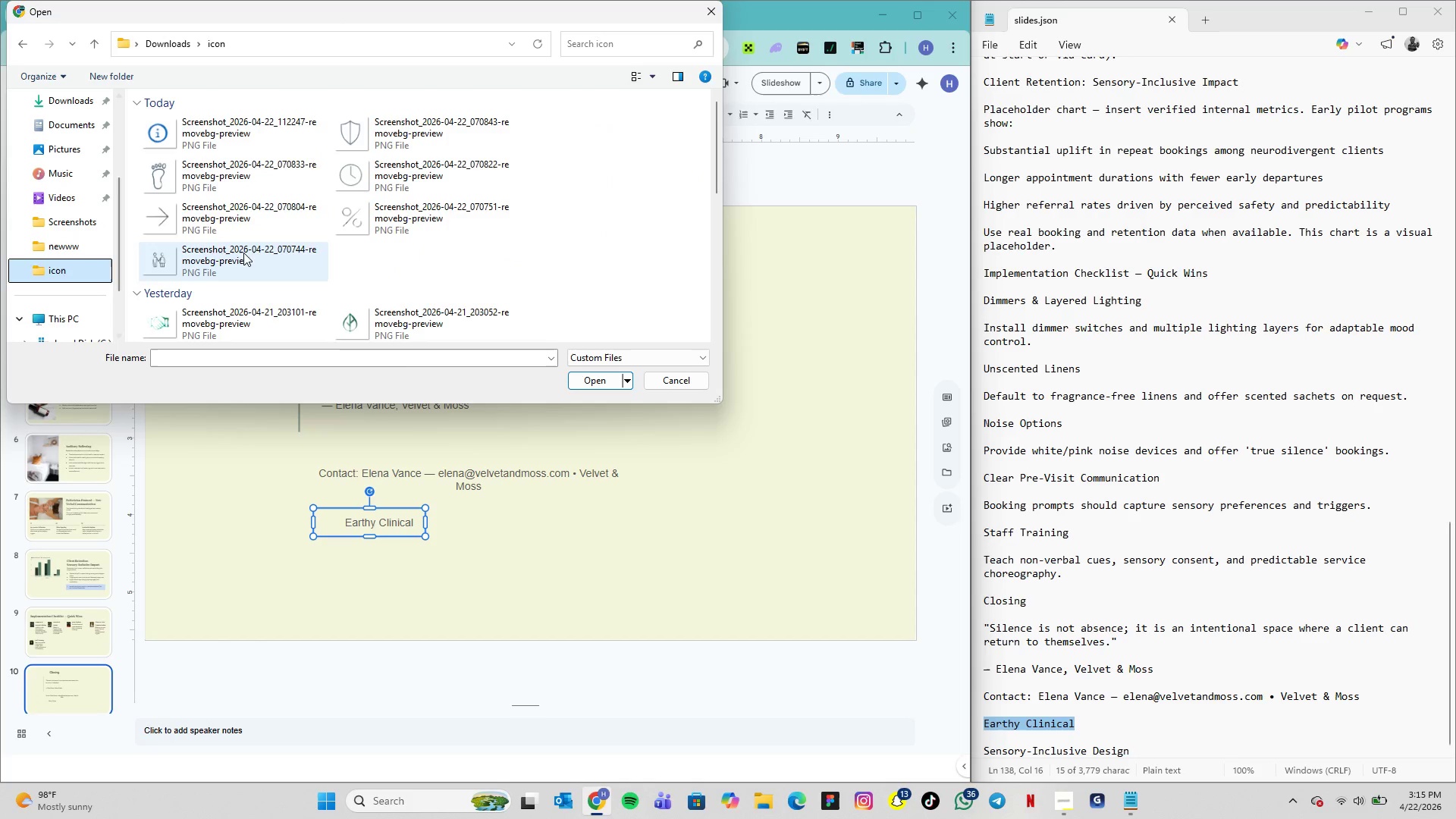 
scroll: coordinate [343, 214], scroll_direction: down, amount: 3.0
 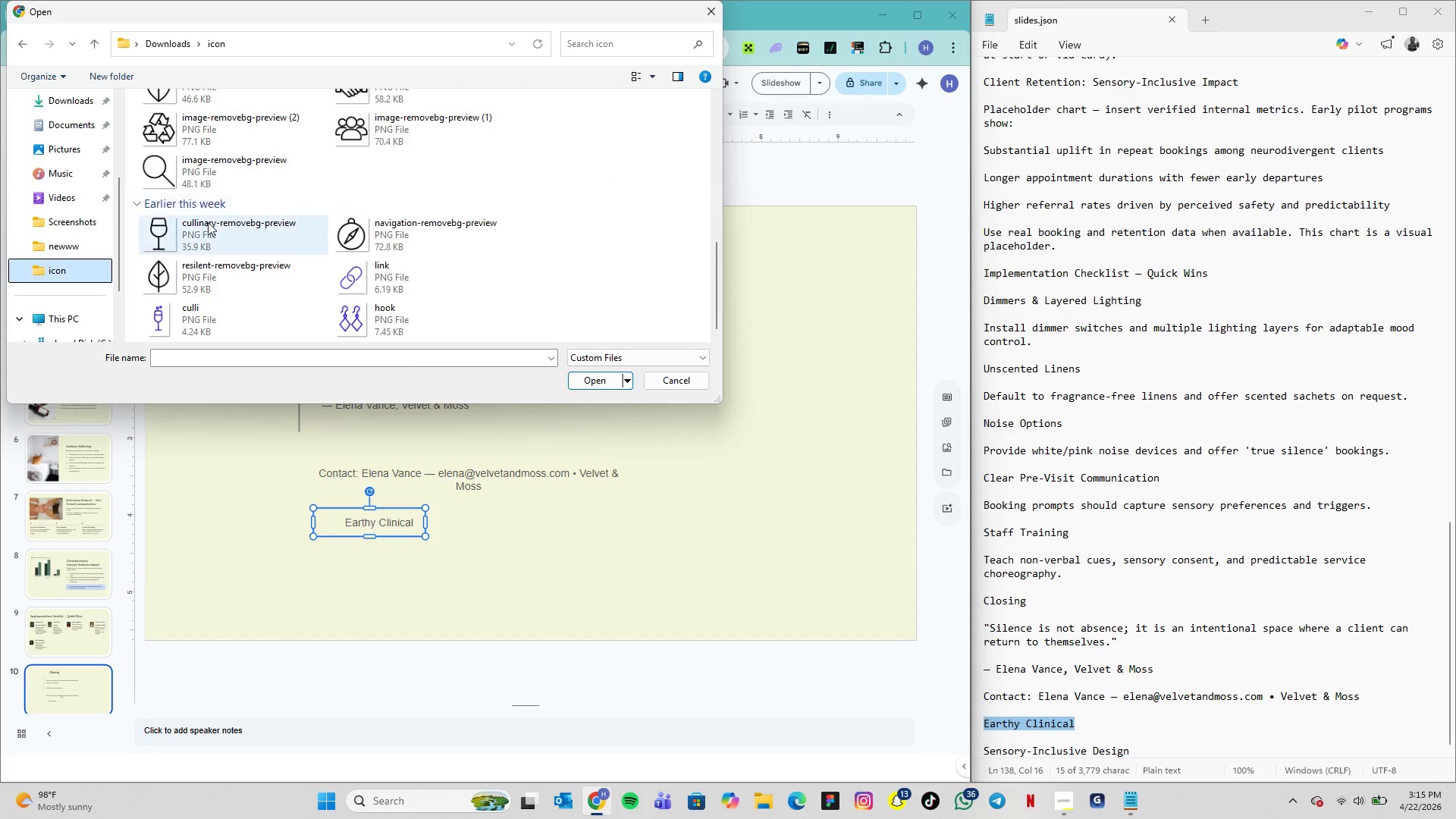 
left_click([168, 271])
 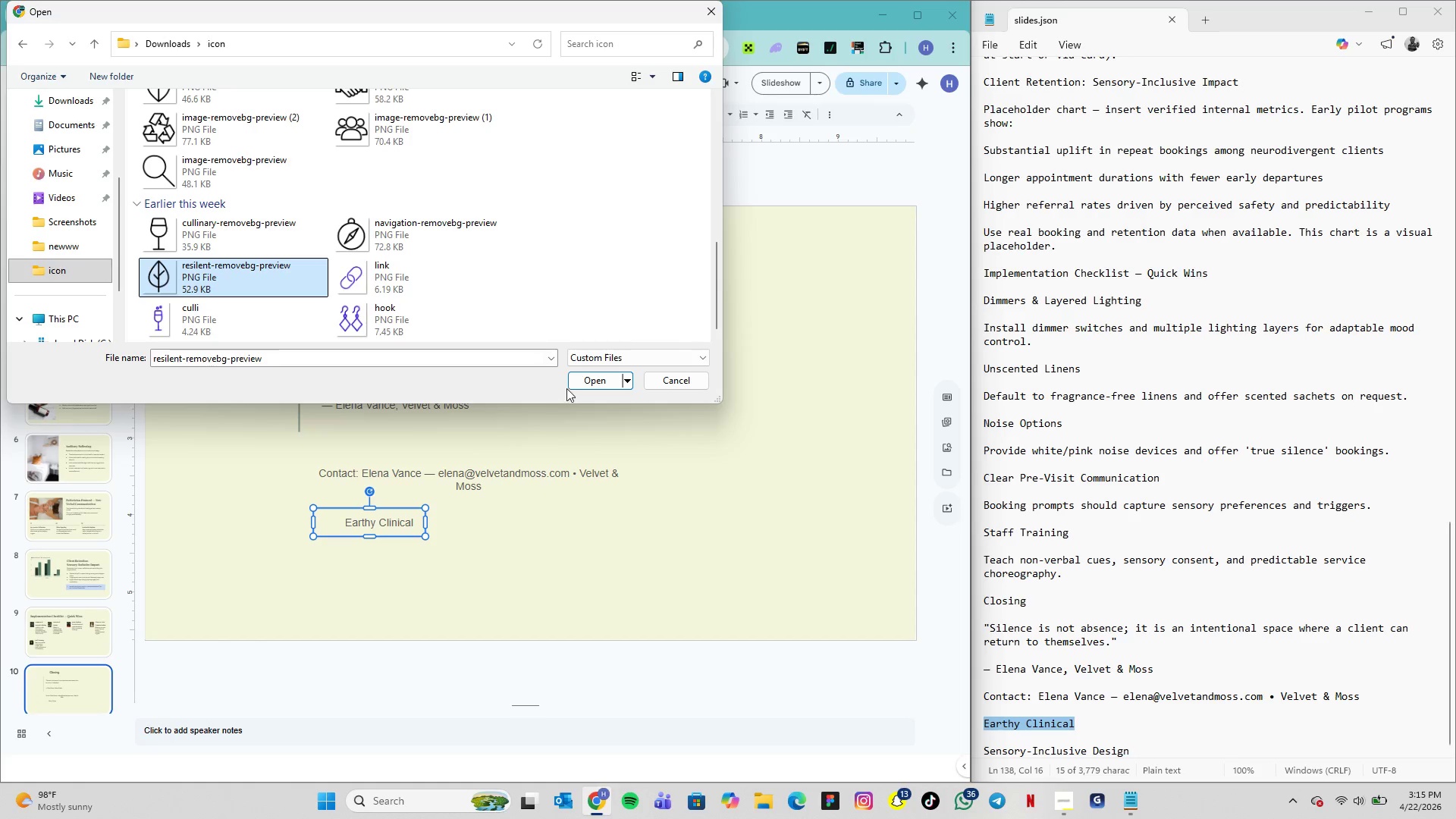 
left_click([575, 386])
 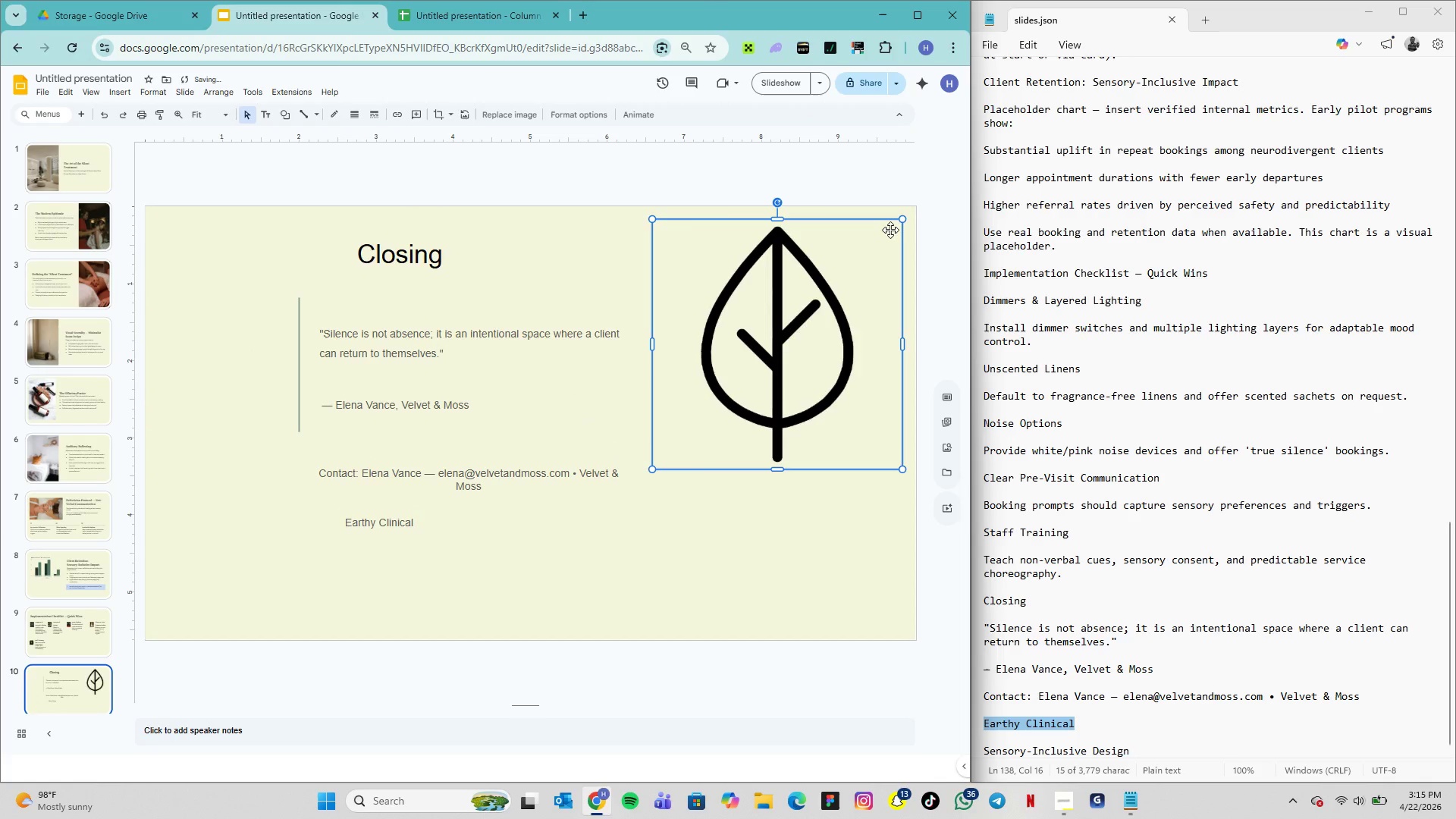 
hold_key(key=ShiftLeft, duration=6.12)
left_click_drag(start_coordinate=[900, 221], to_coordinate=[658, 450])
 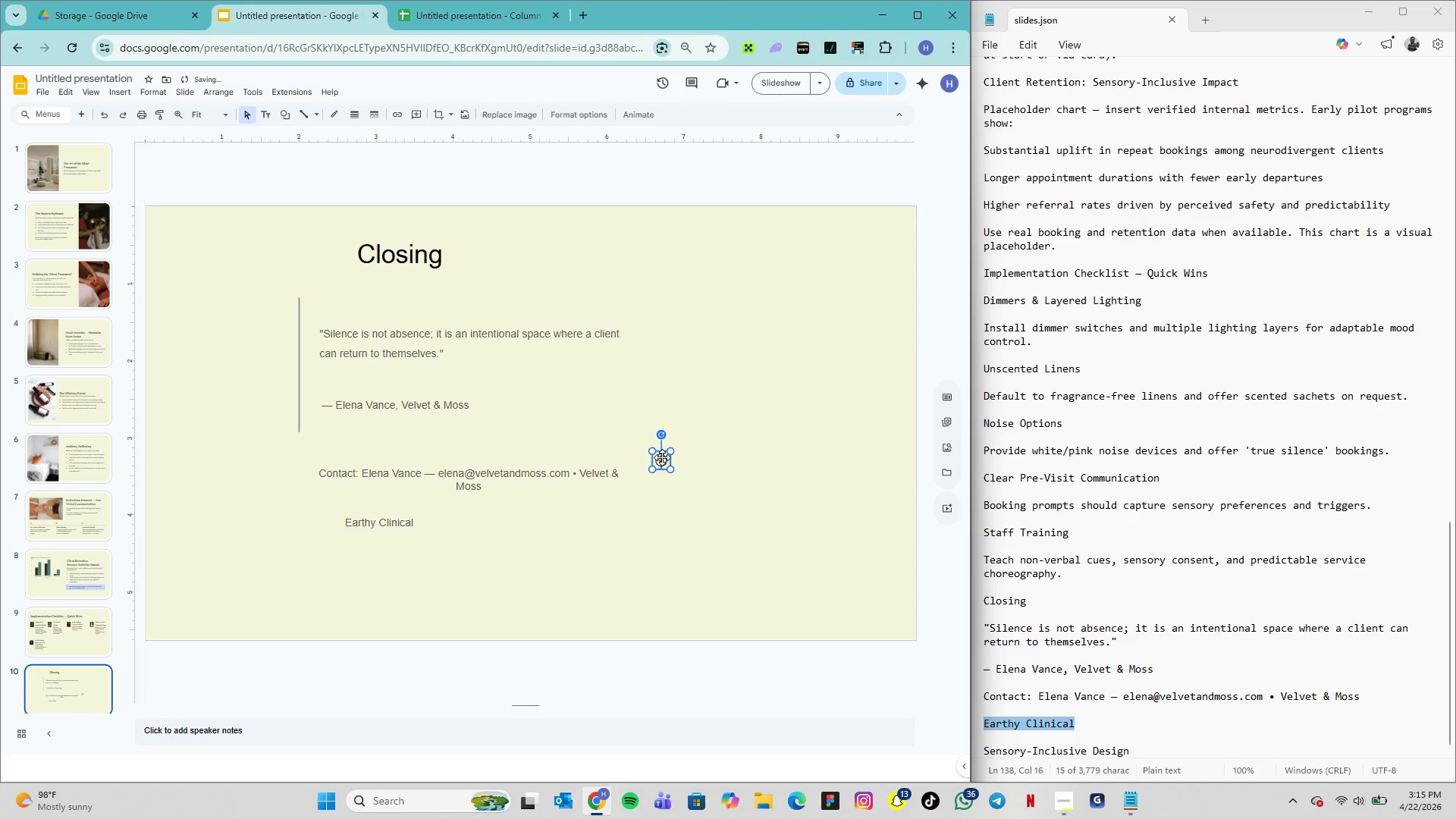 
left_click_drag(start_coordinate=[662, 459], to_coordinate=[335, 522])
 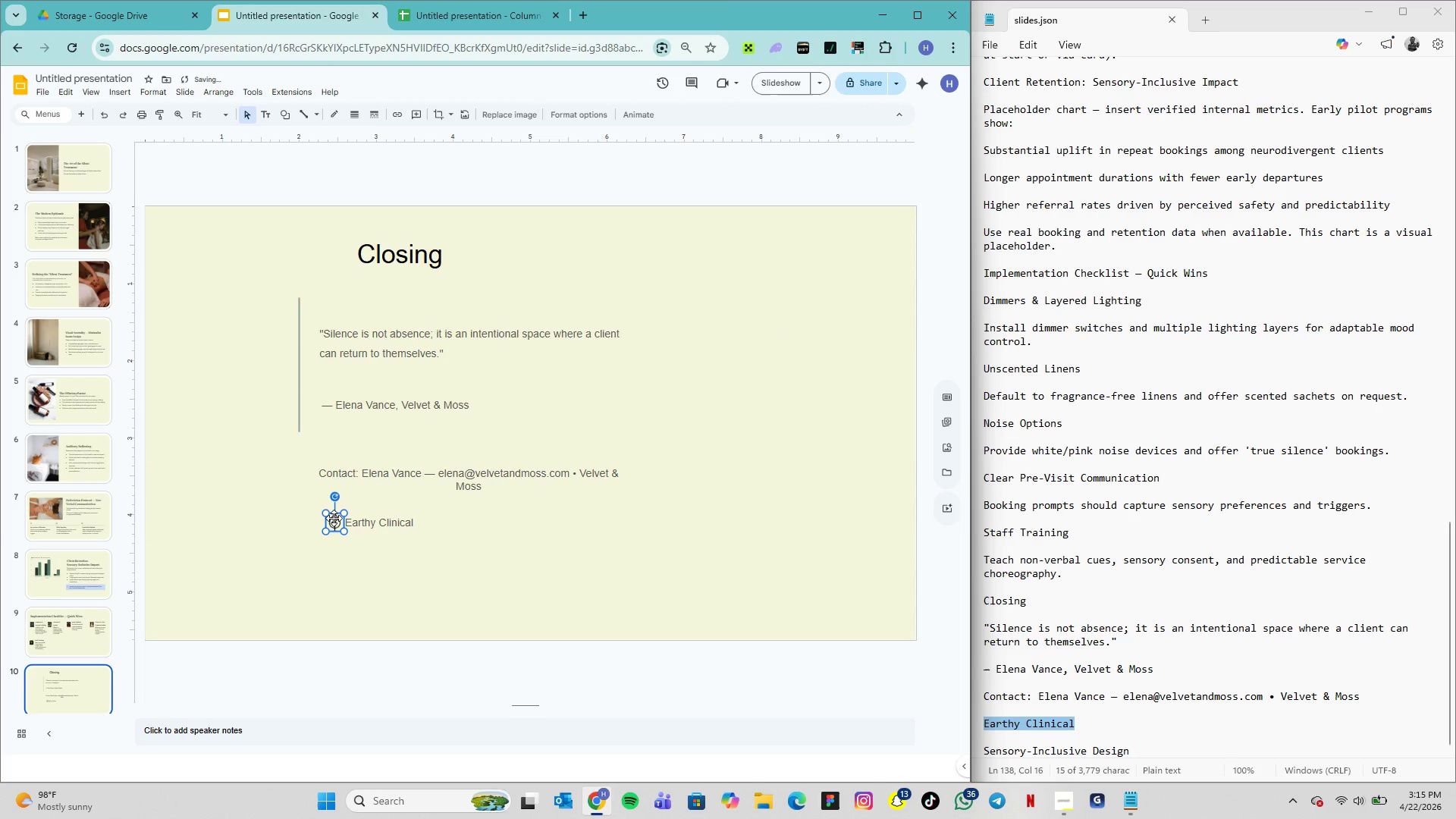 
left_click_drag(start_coordinate=[333, 520], to_coordinate=[329, 520])
 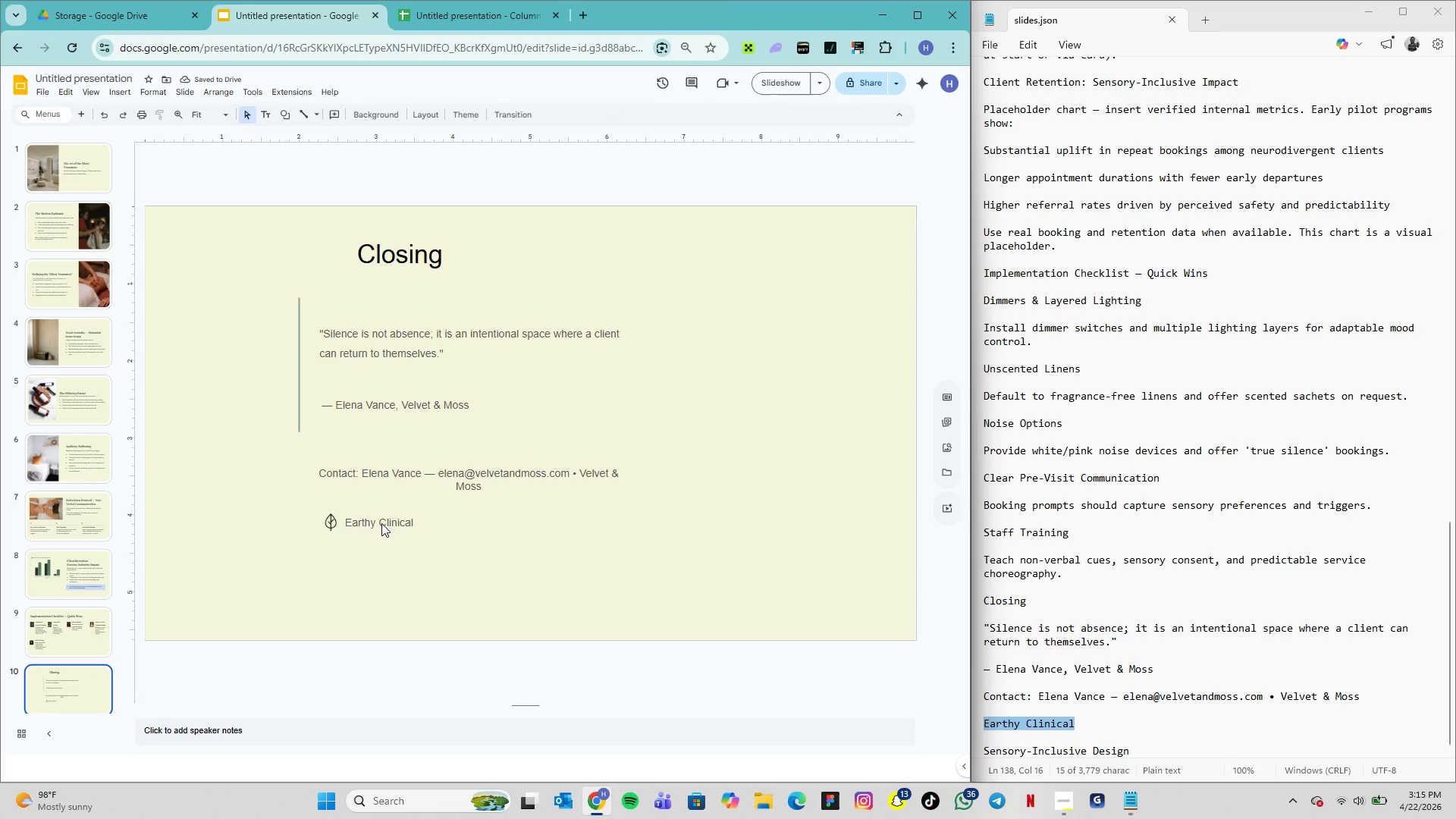 
left_click([332, 522])
 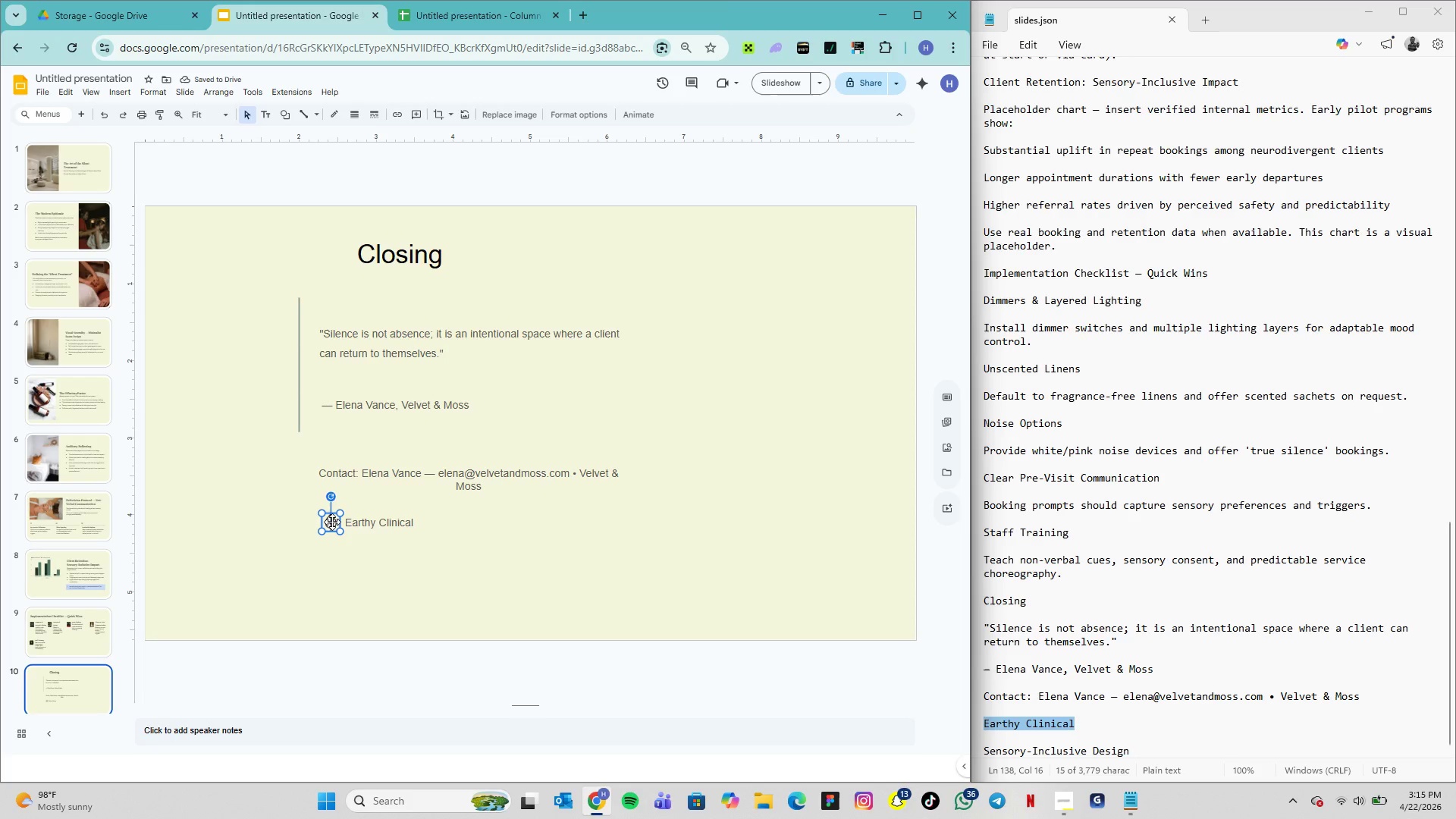 
left_click([332, 522])
 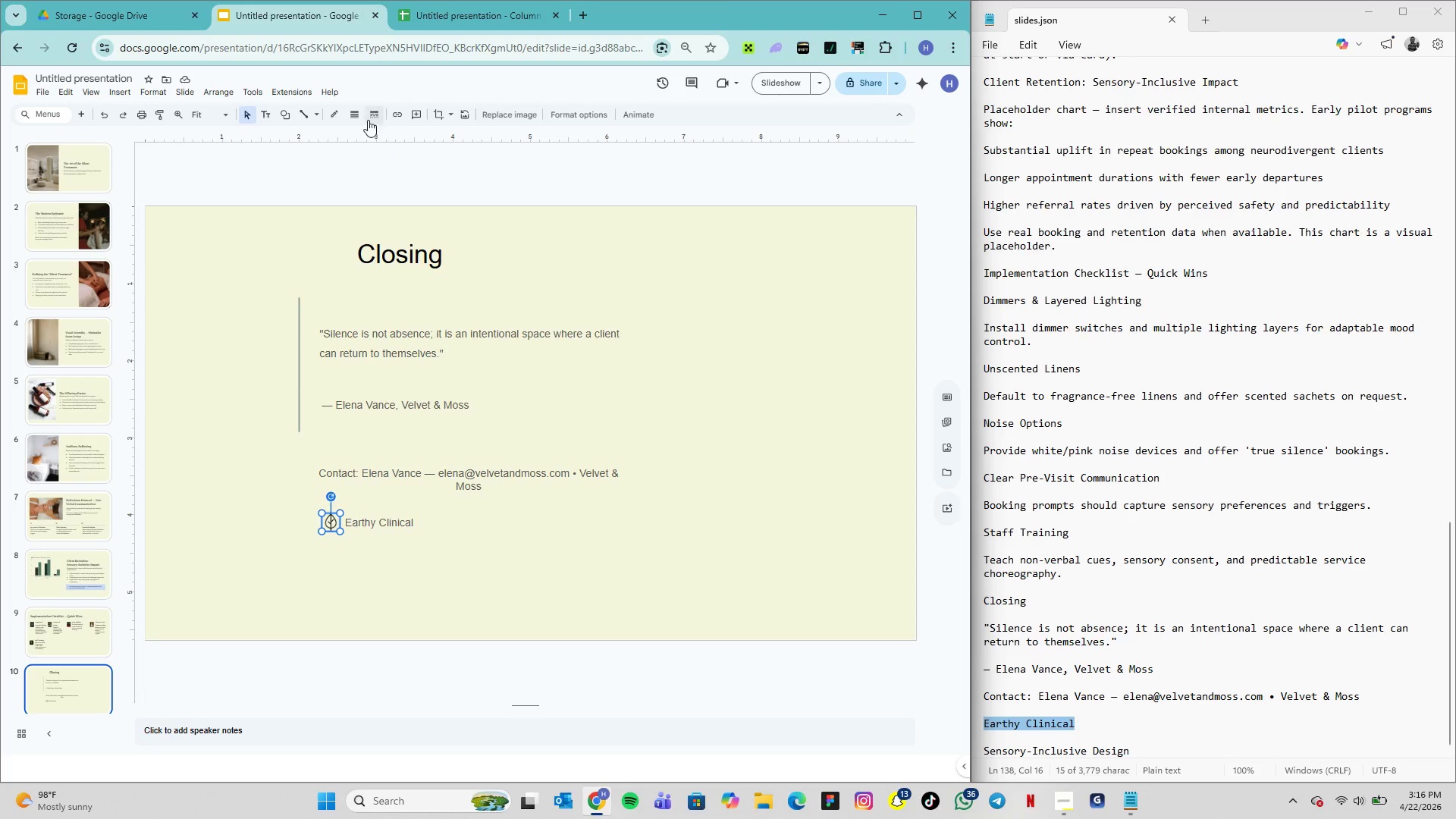 
left_click([353, 116])
 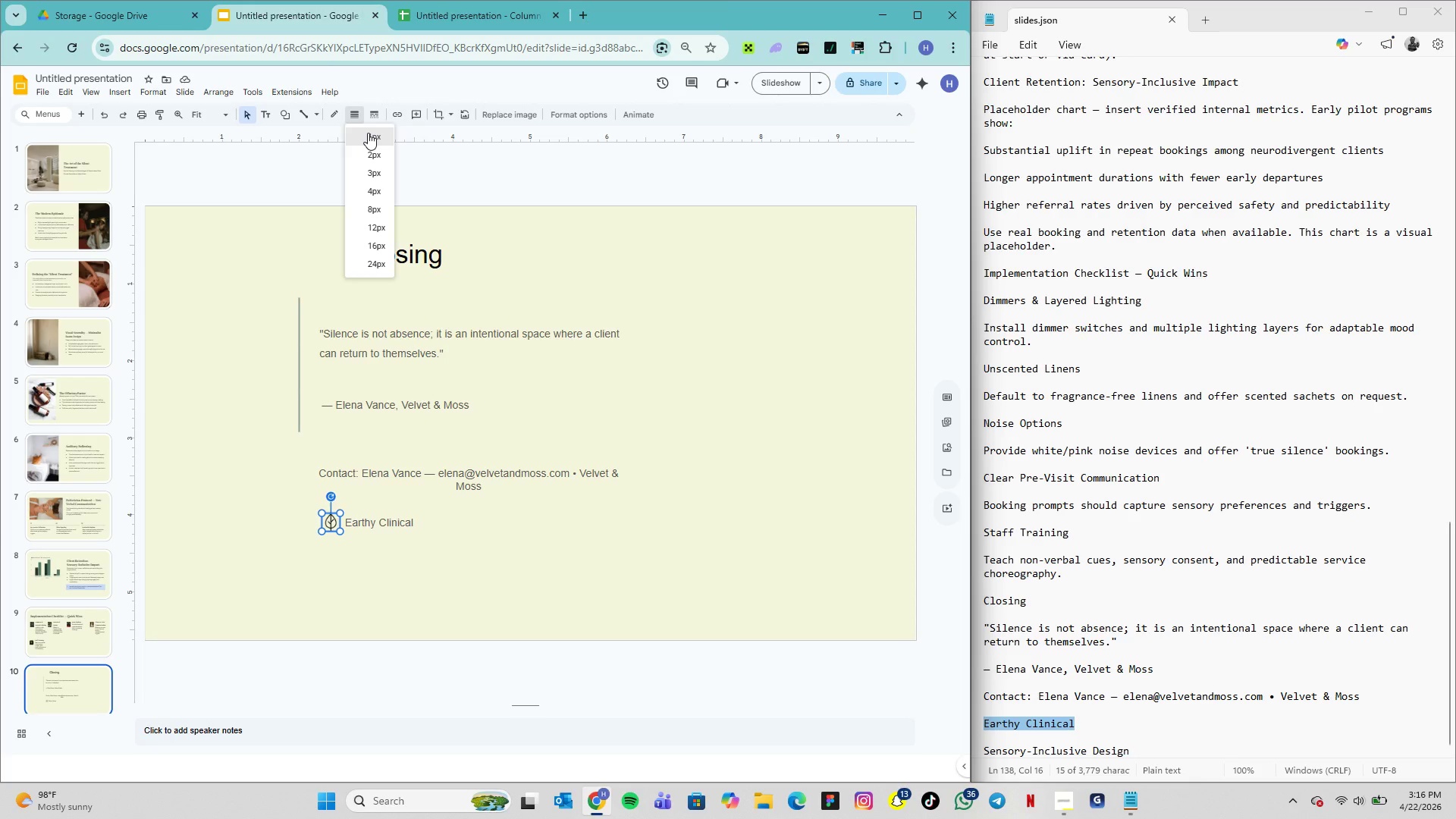 
left_click([368, 133])
 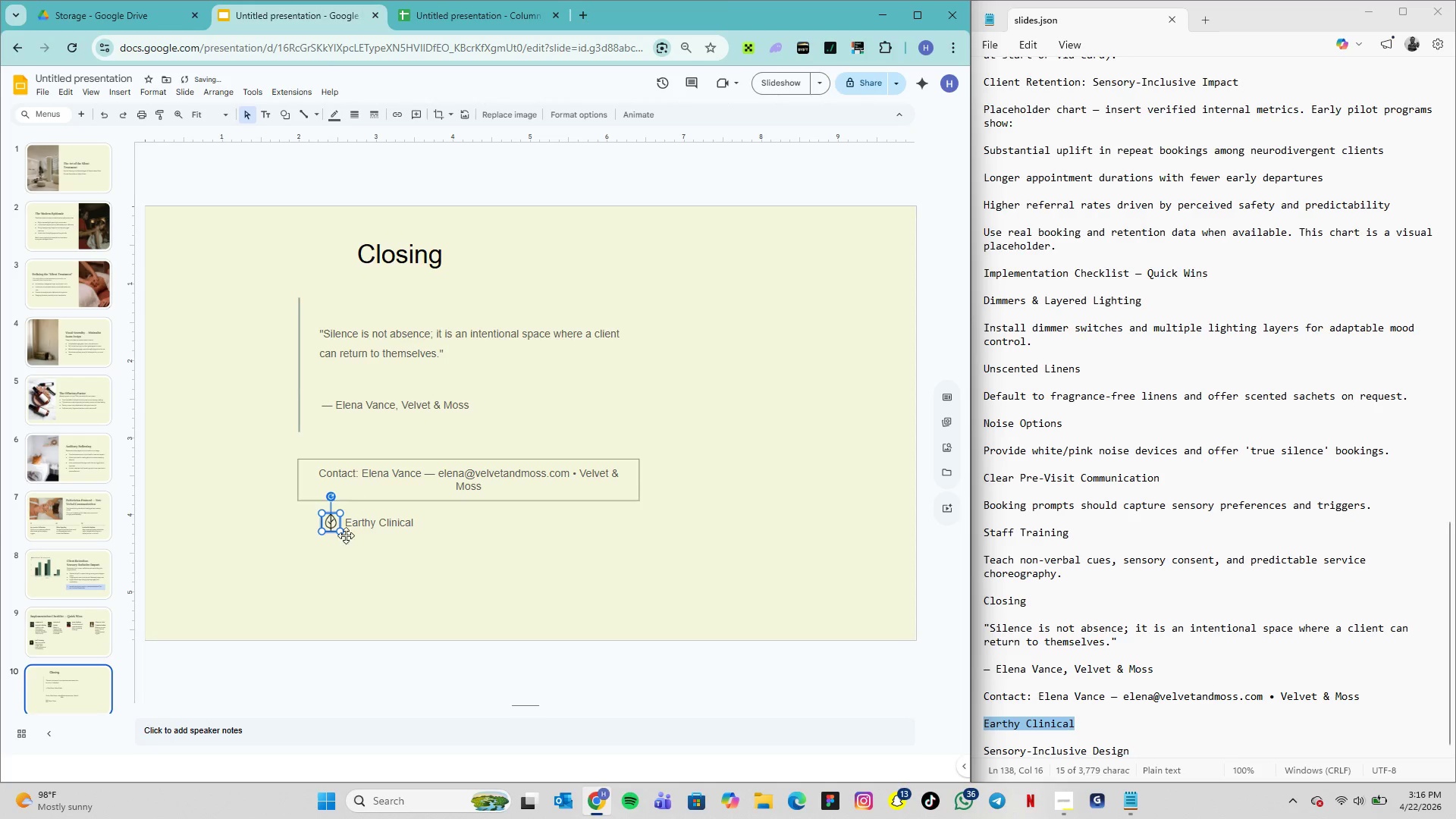 
left_click([340, 582])
 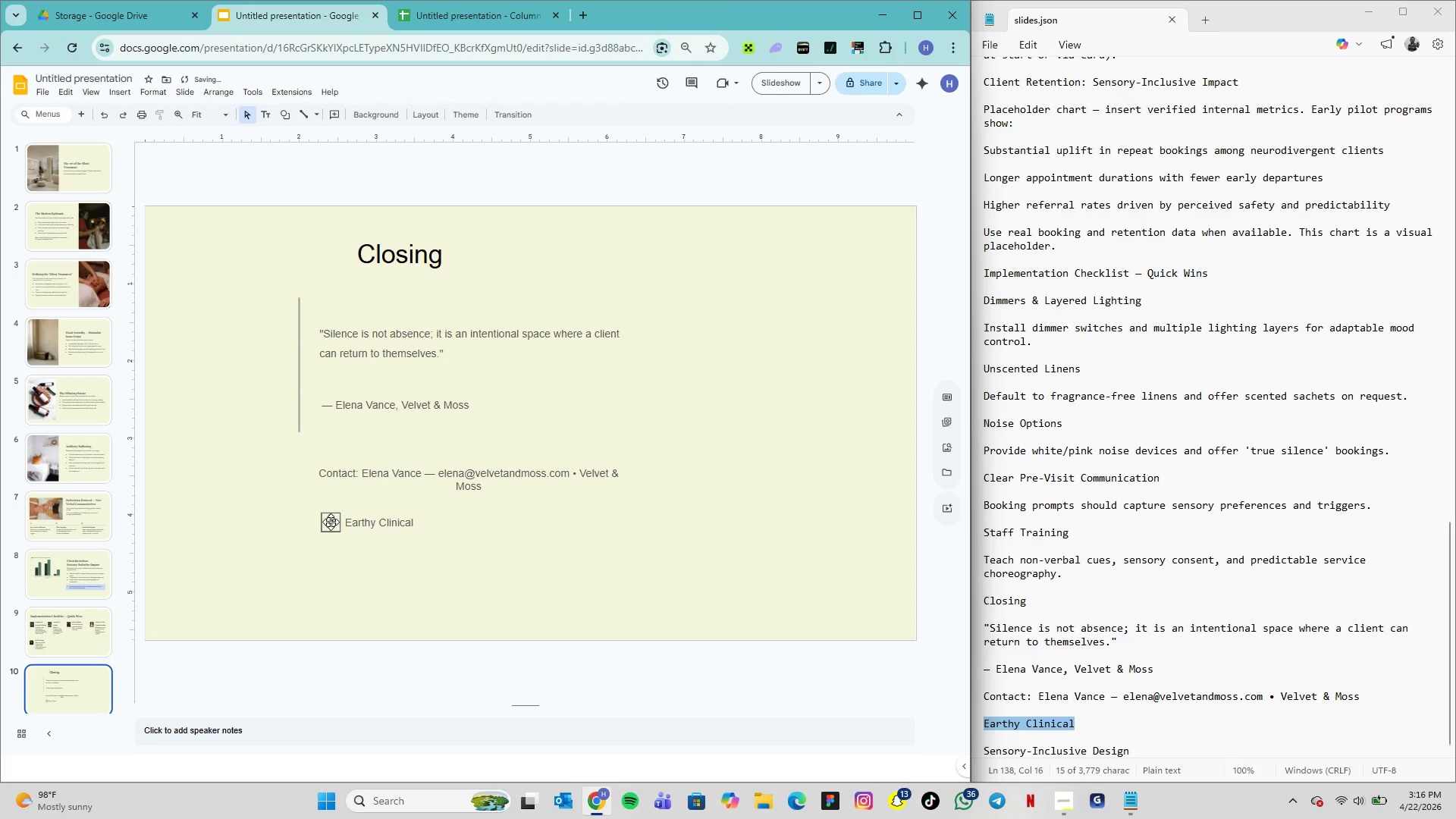 
key(Control+Z)
 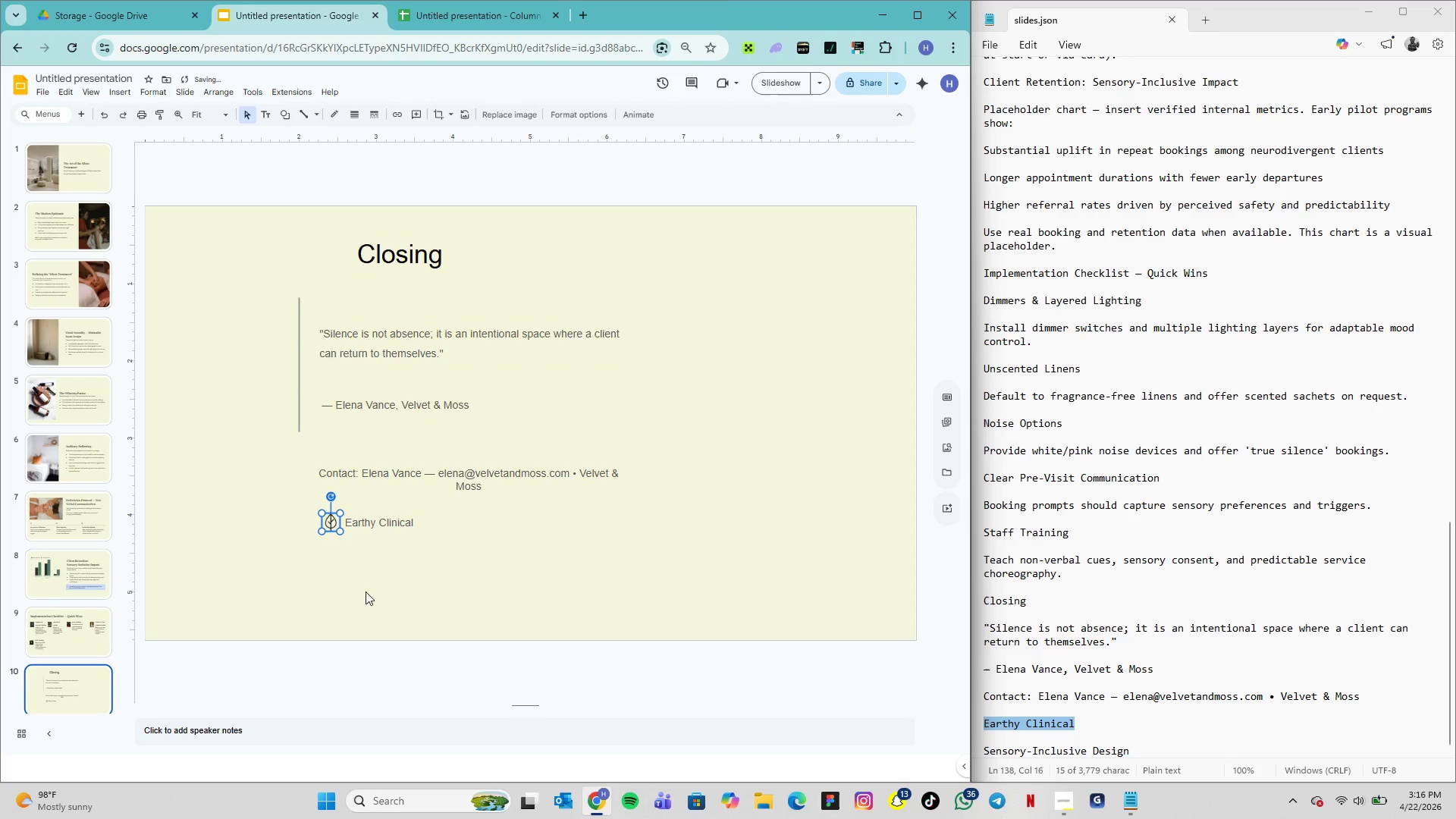 
left_click([367, 592])
 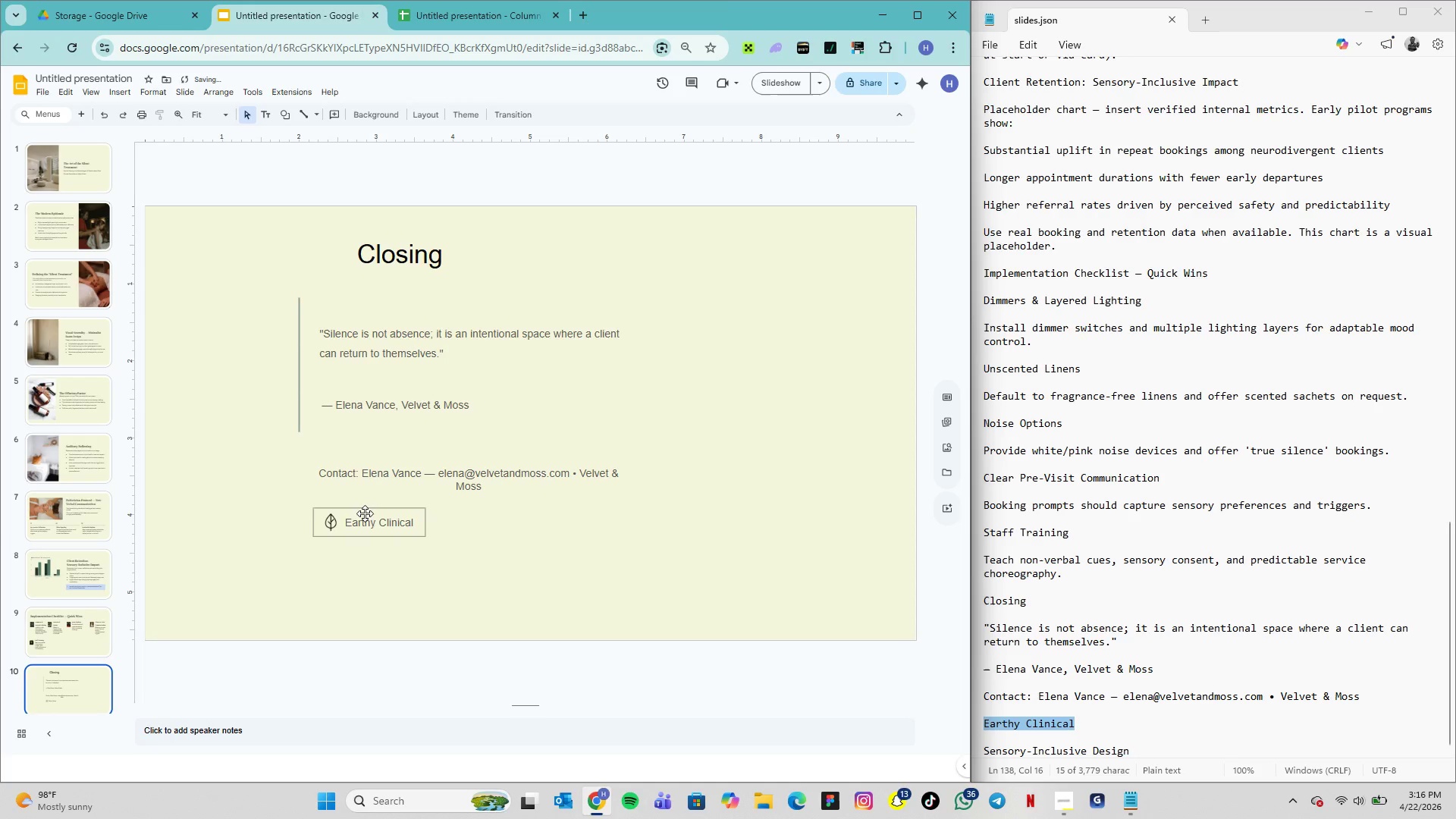 
left_click([364, 513])
 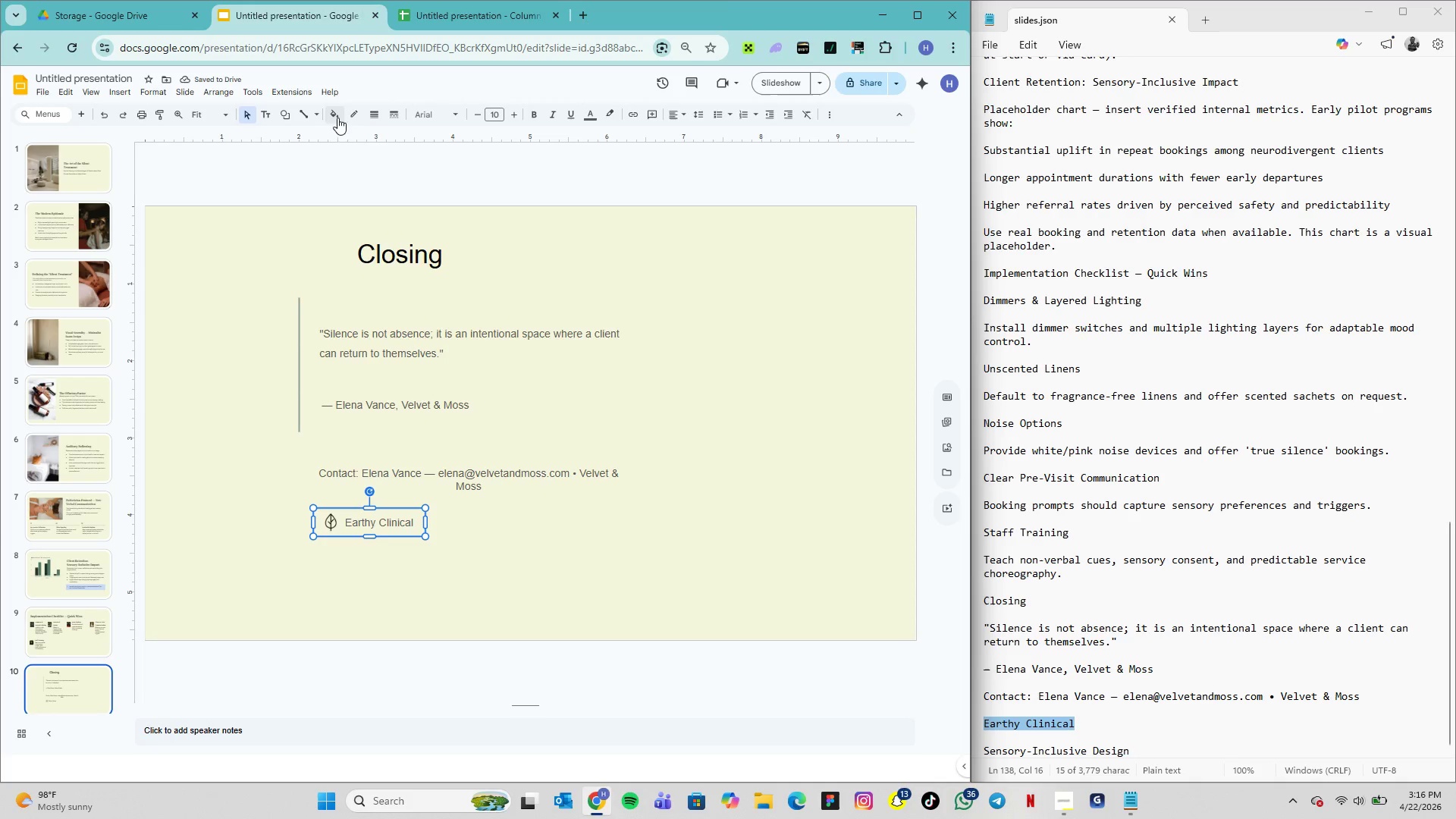 
left_click([352, 113])
 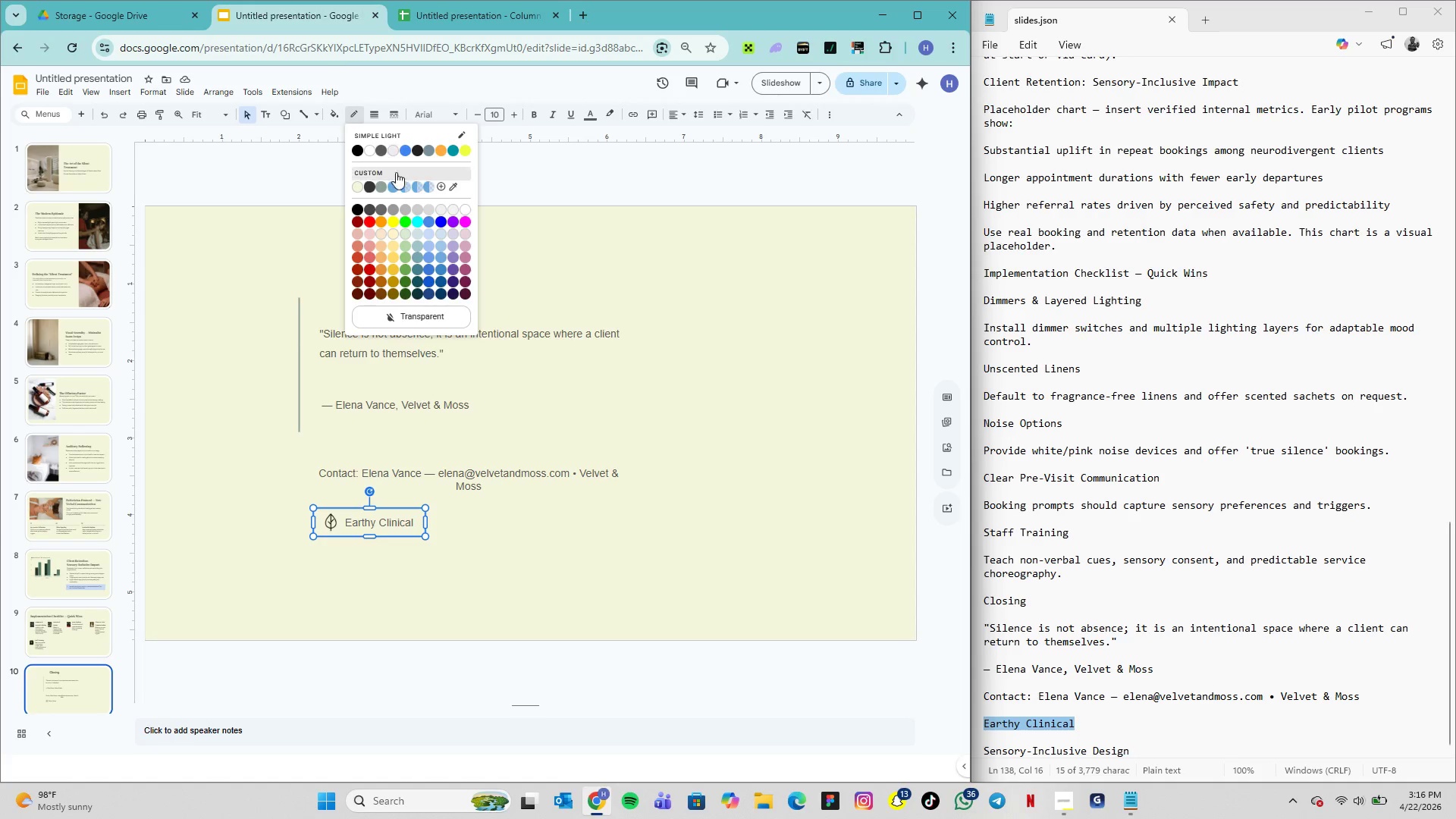 
left_click([378, 183])
 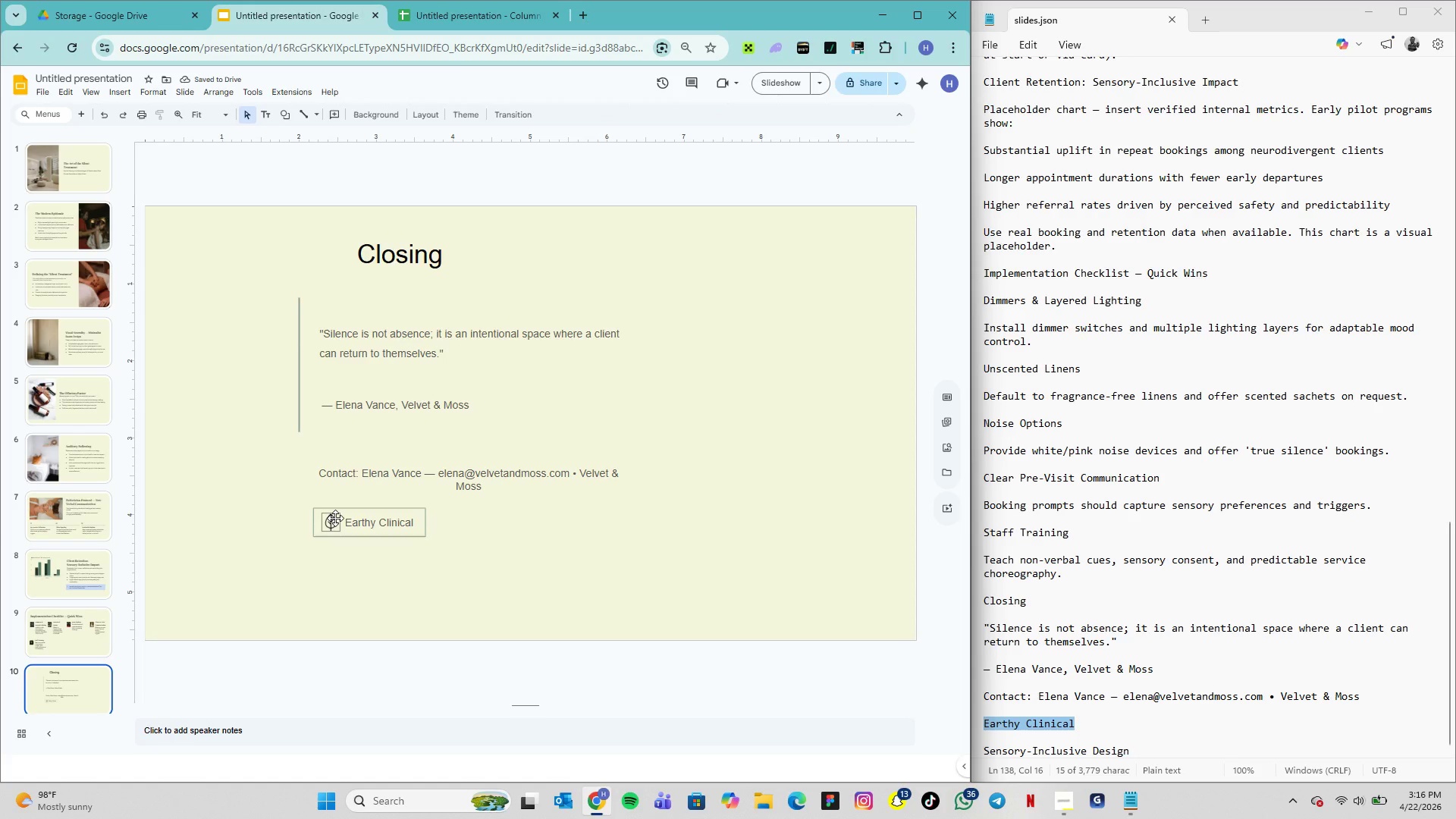 
left_click([335, 518])
 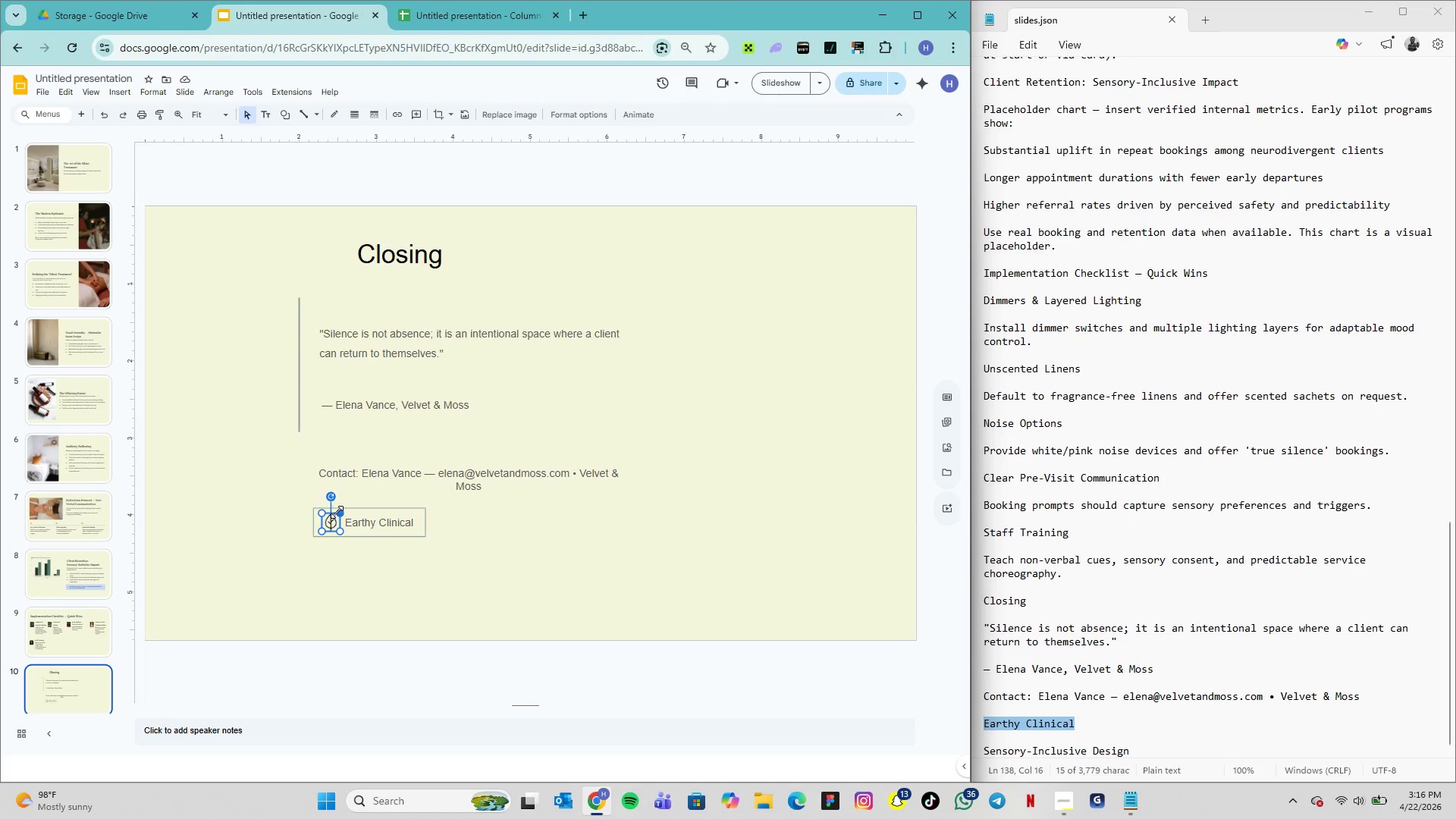 
left_click_drag(start_coordinate=[337, 511], to_coordinate=[337, 515])
 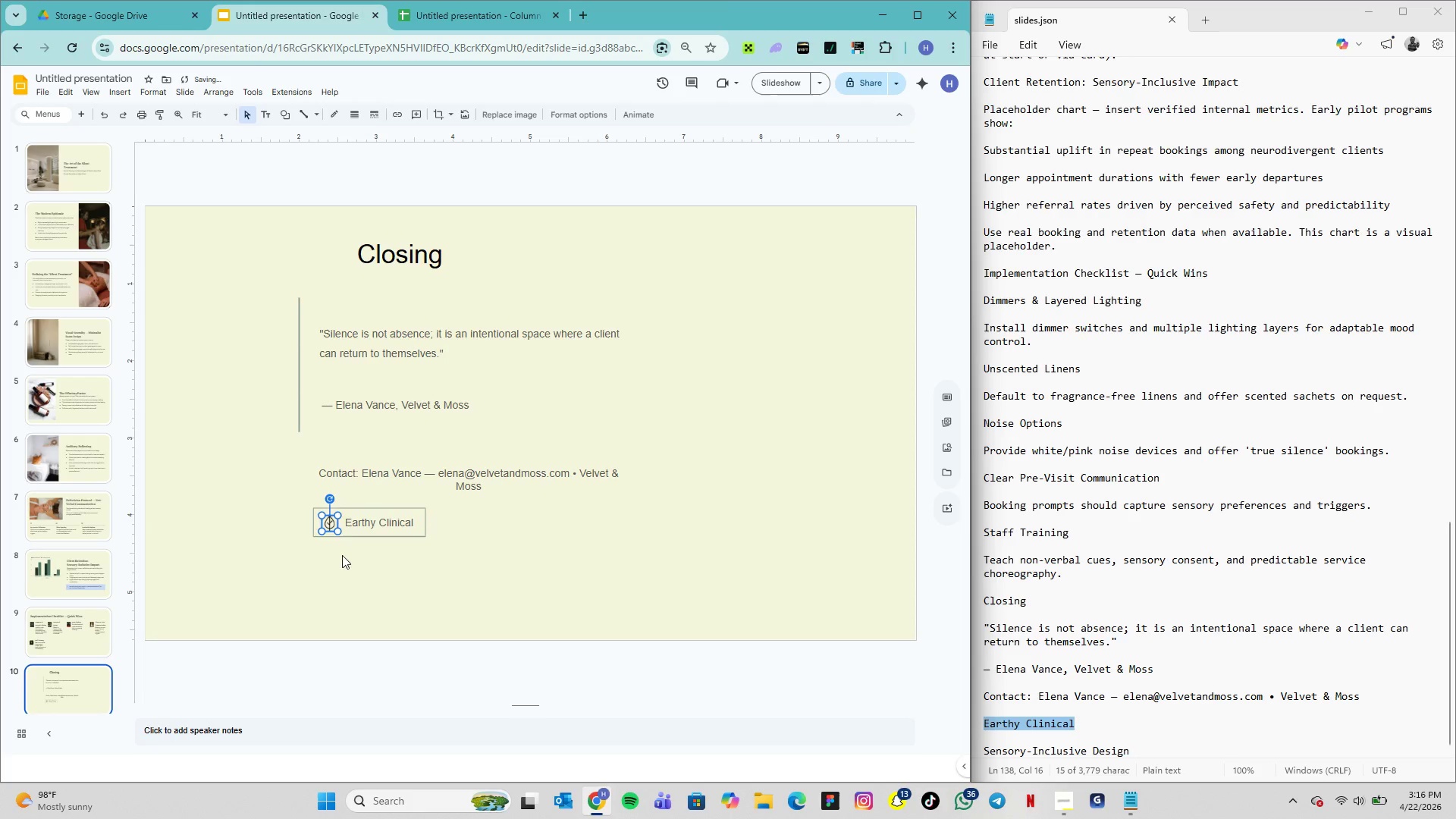 
left_click([343, 556])
 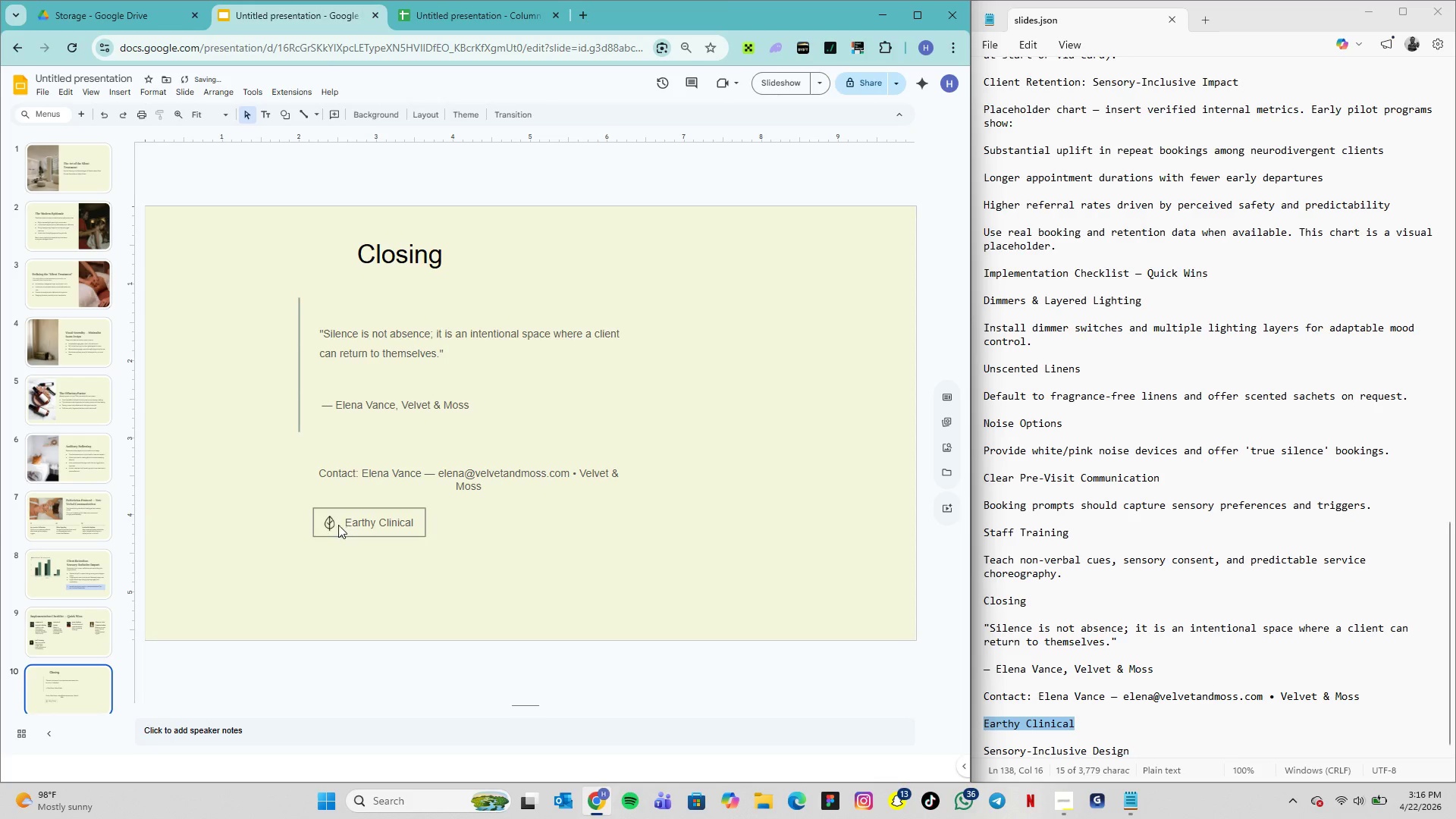 
left_click([334, 525])
 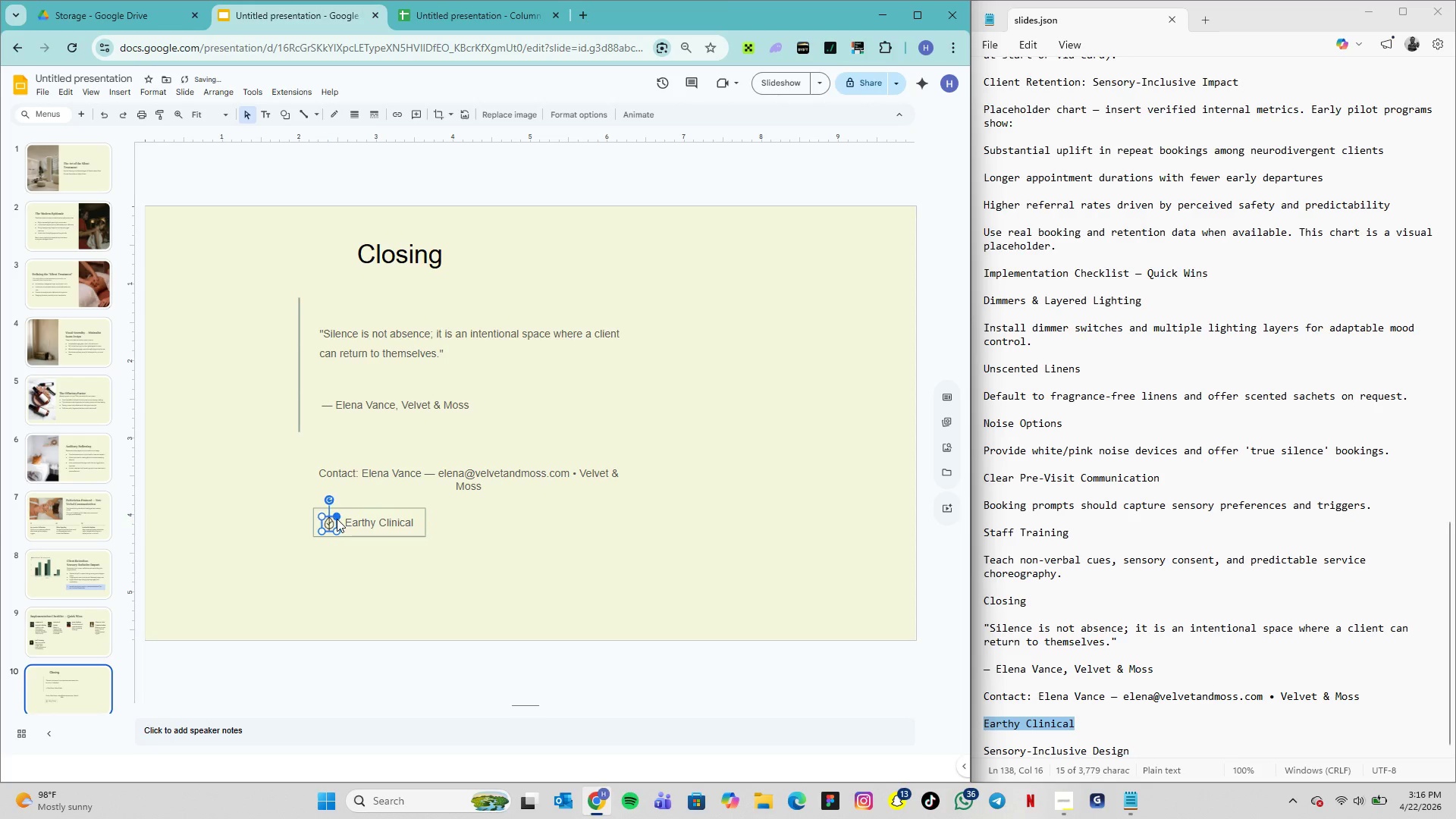 
left_click([344, 554])
 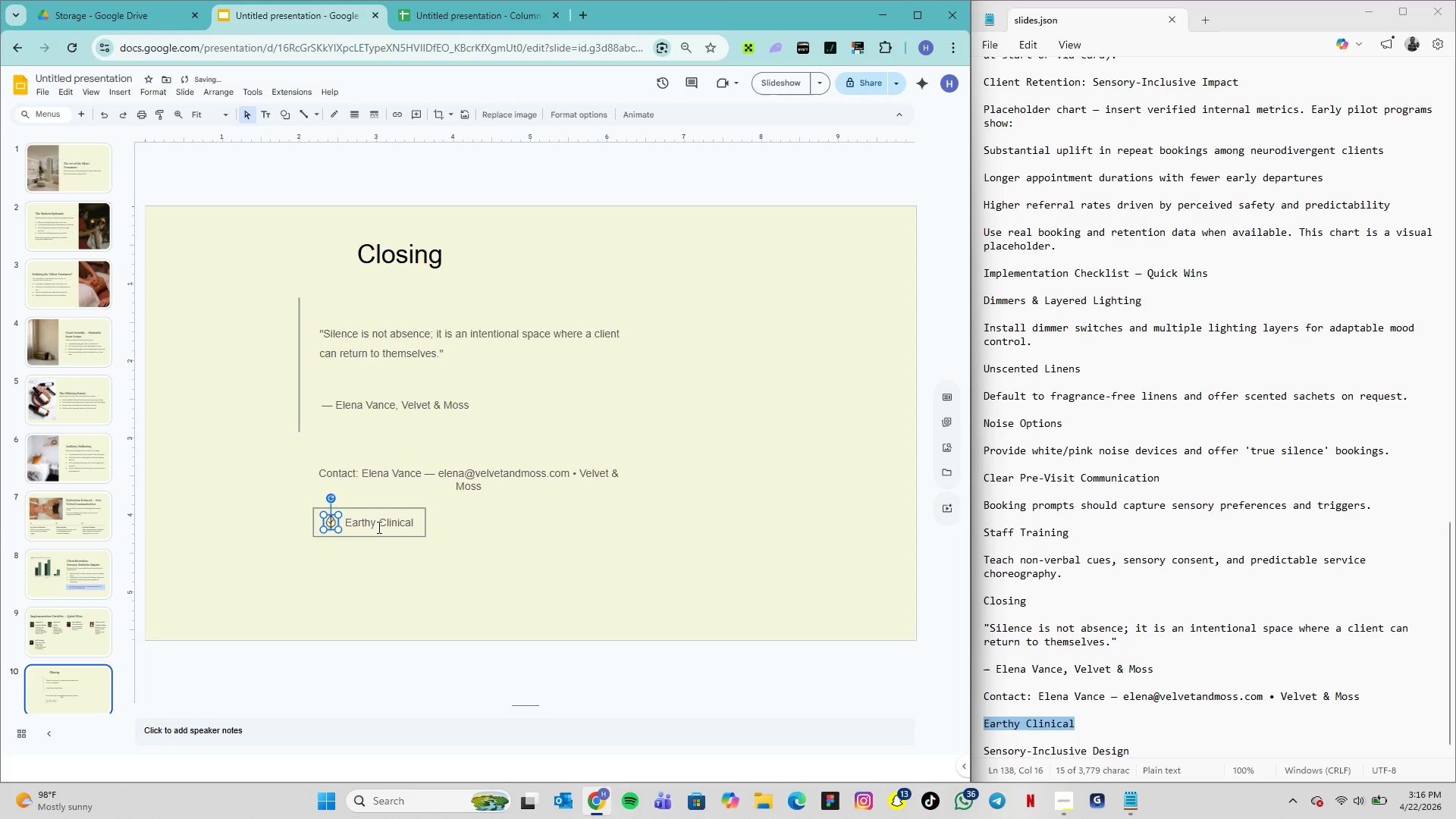 
wait(7.64)
 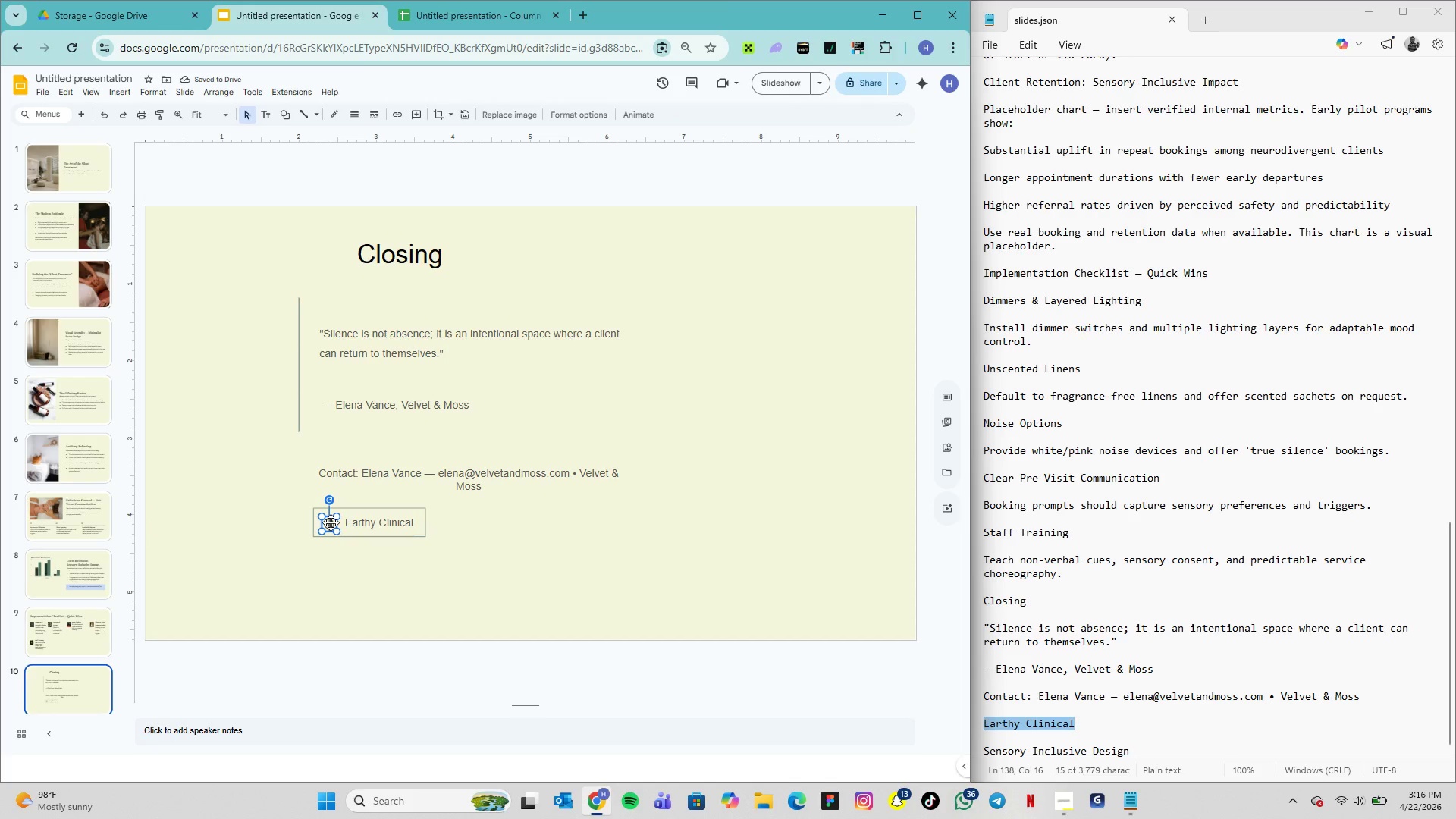 
left_click([344, 522])
 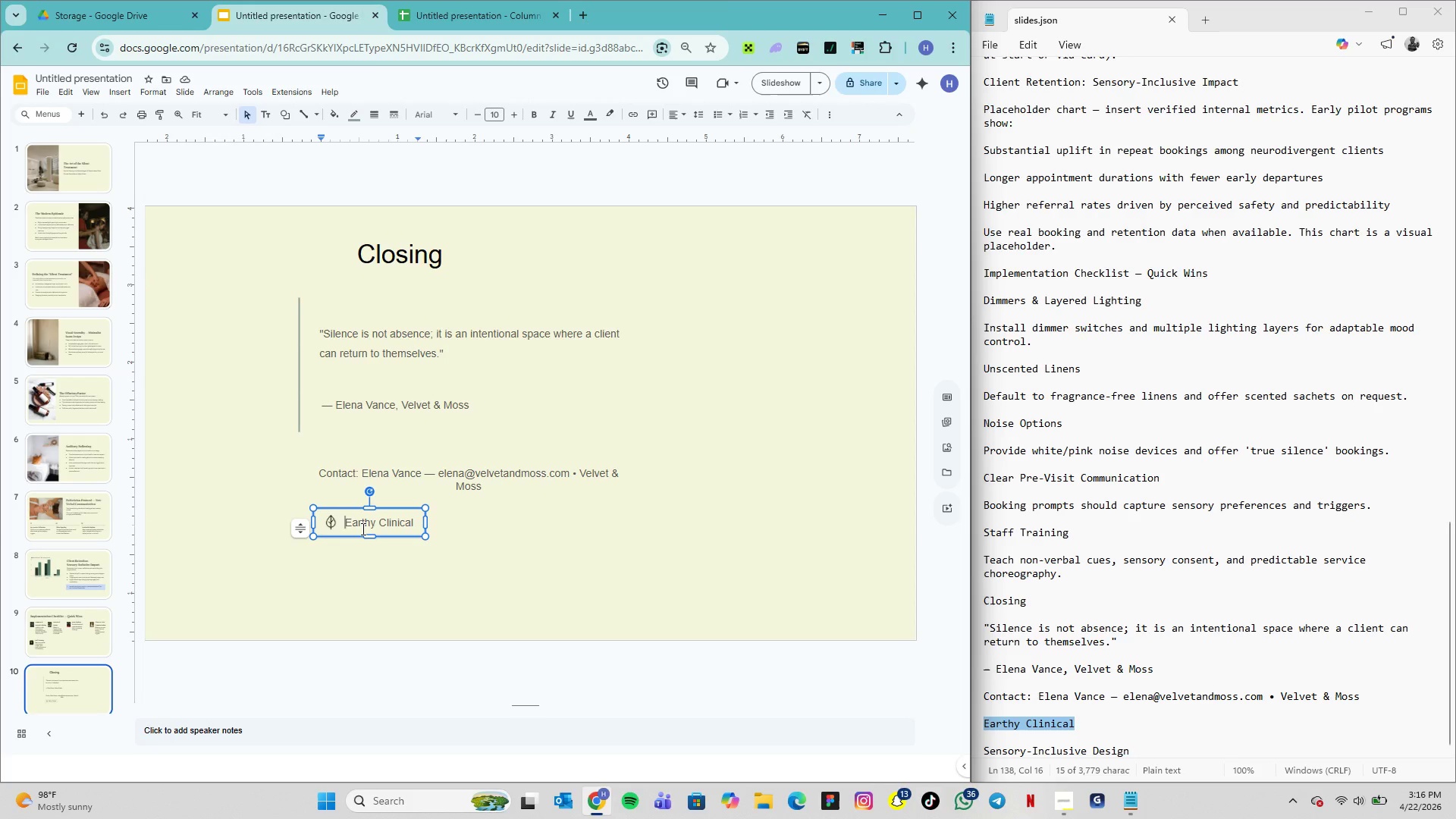 
key(Backspace)
 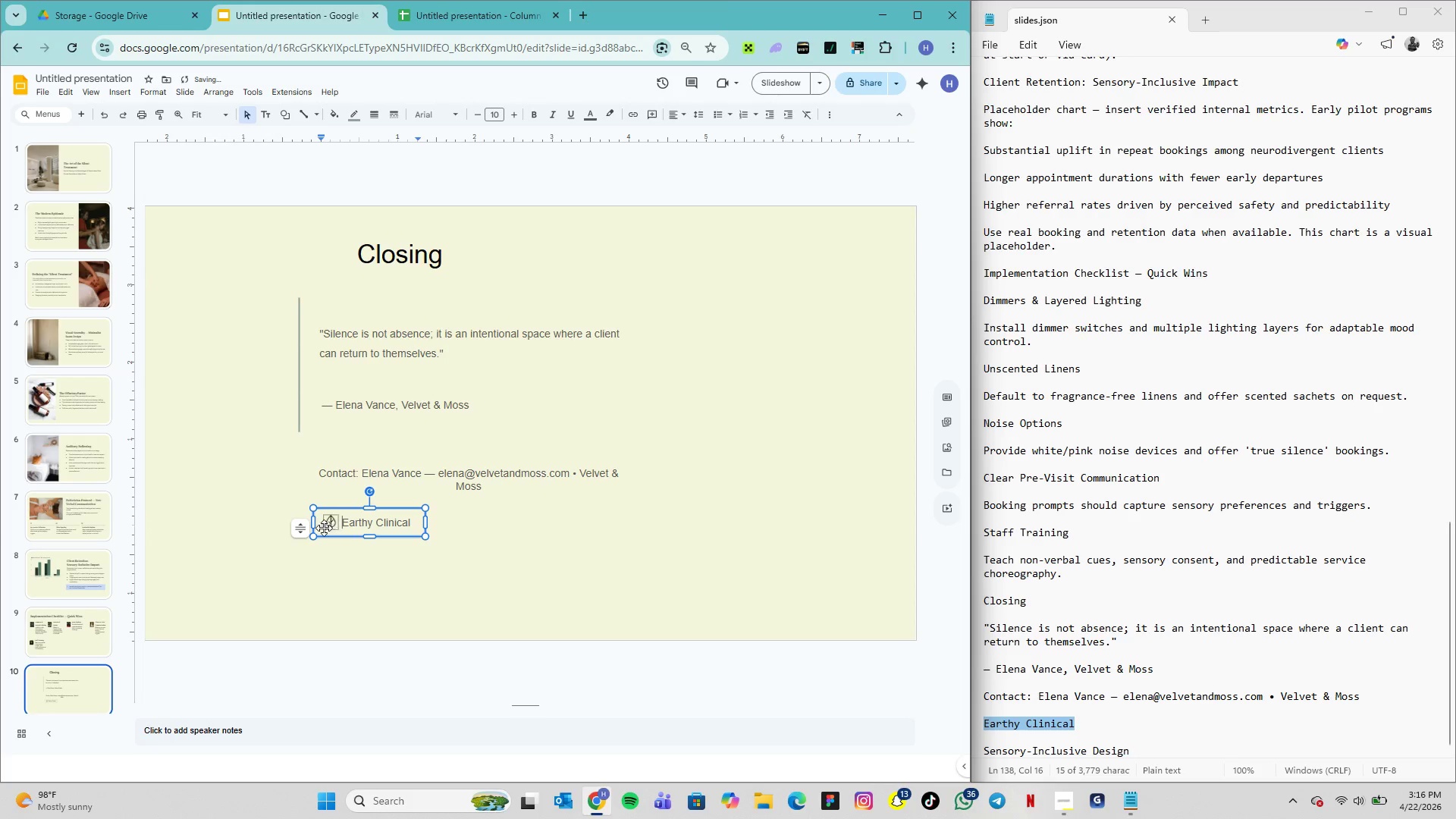 
left_click([322, 523])
 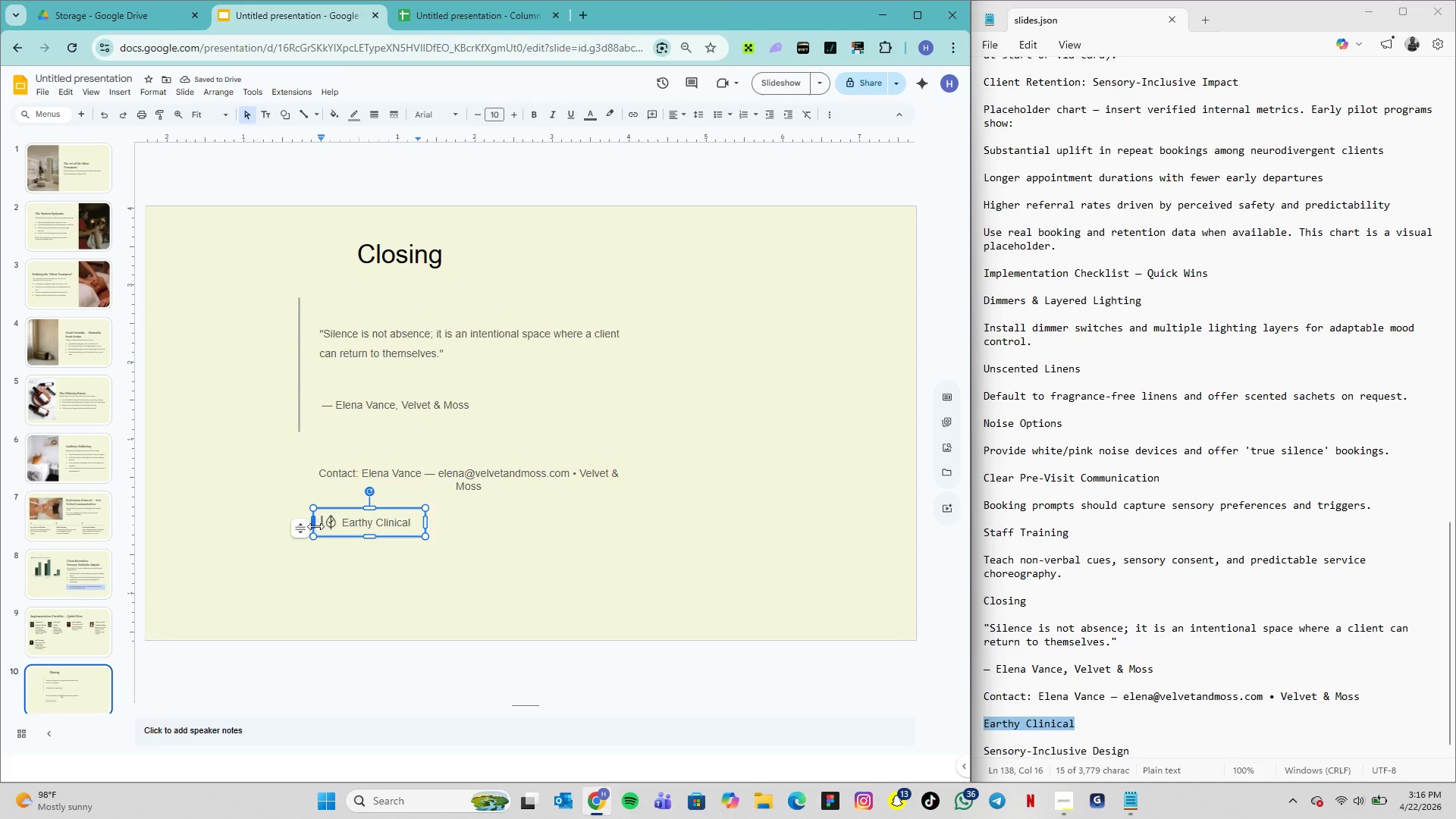 
left_click_drag(start_coordinate=[313, 526], to_coordinate=[318, 526])
 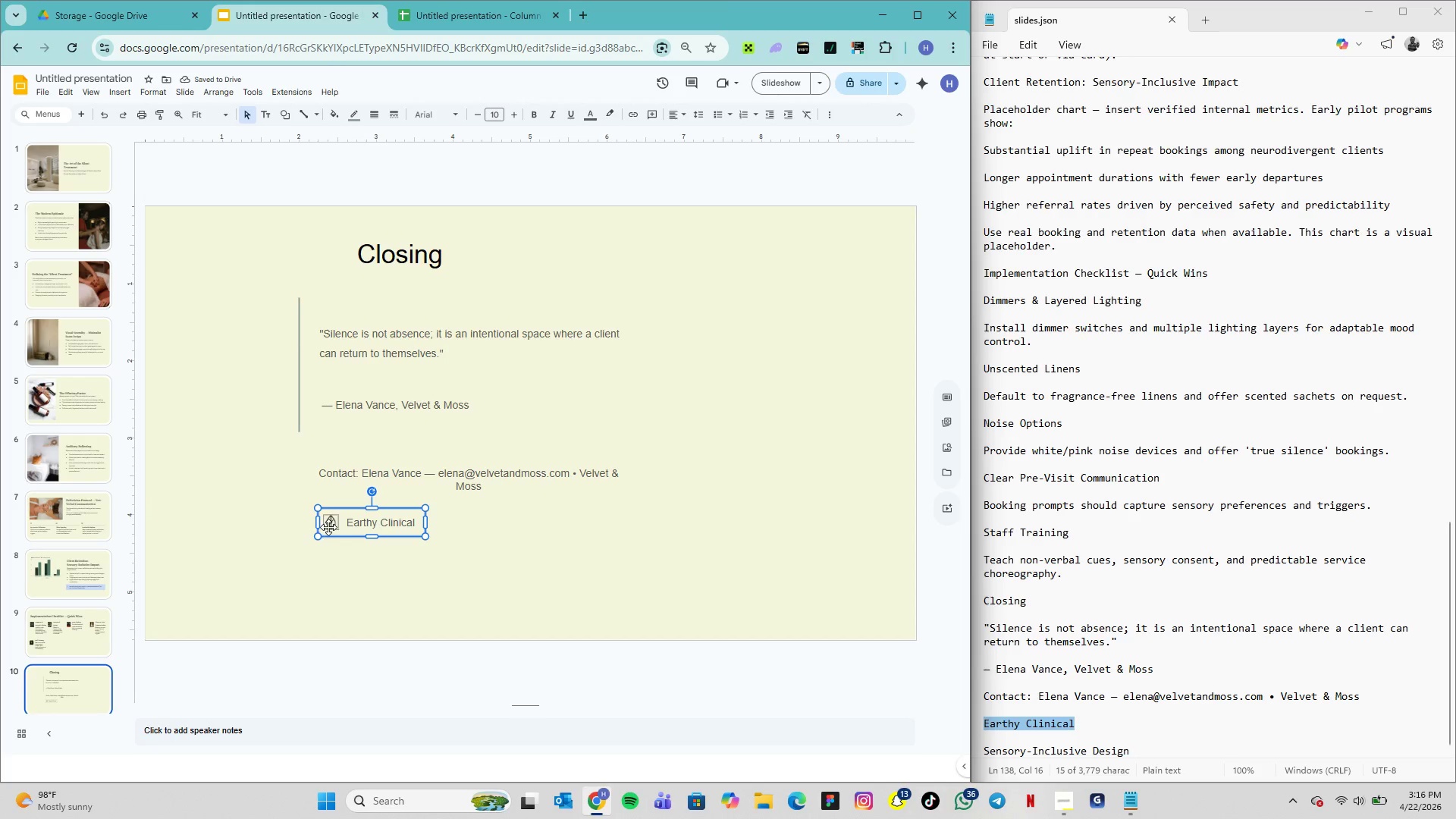 
left_click([330, 523])
 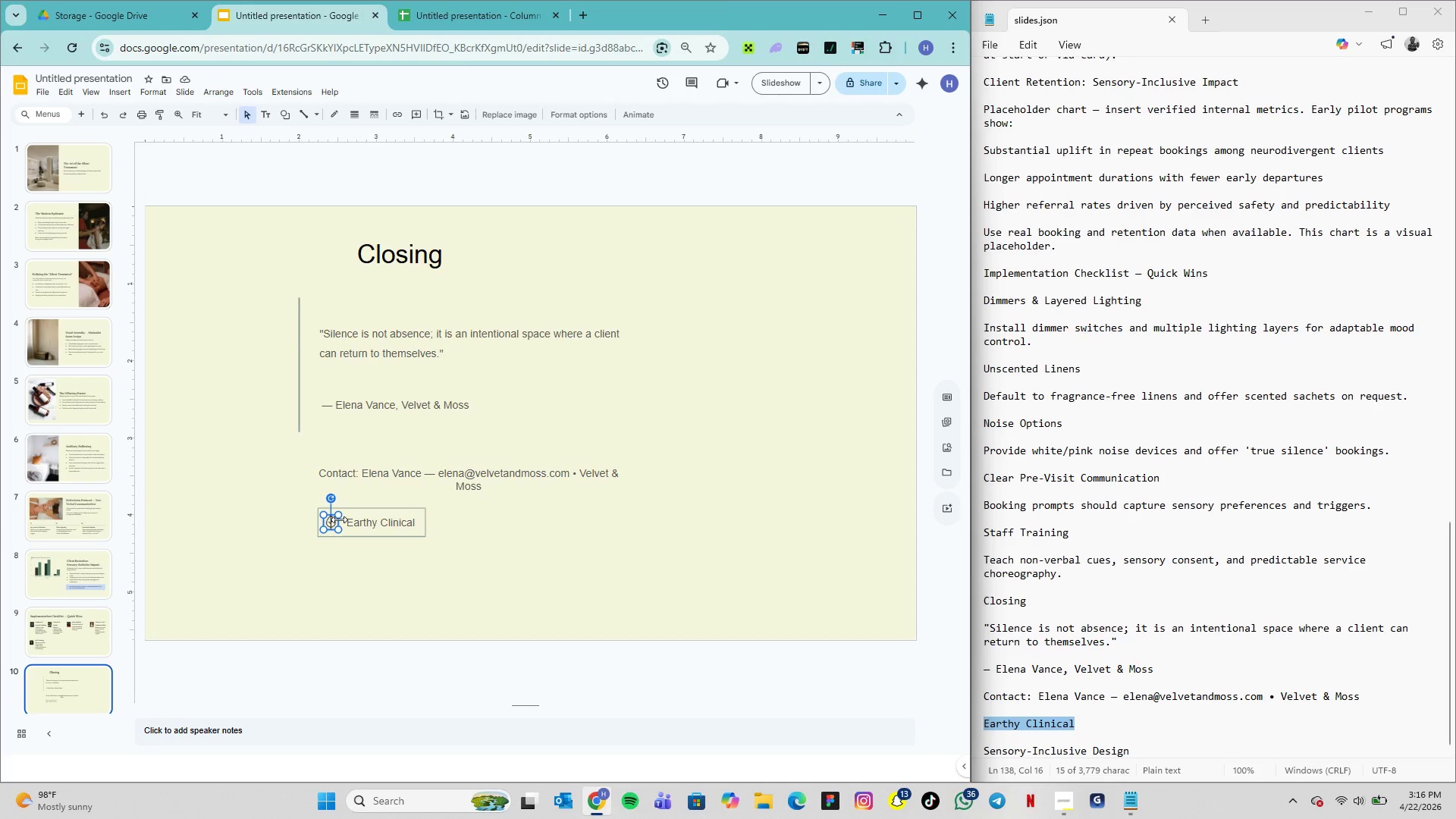 
left_click([346, 523])
 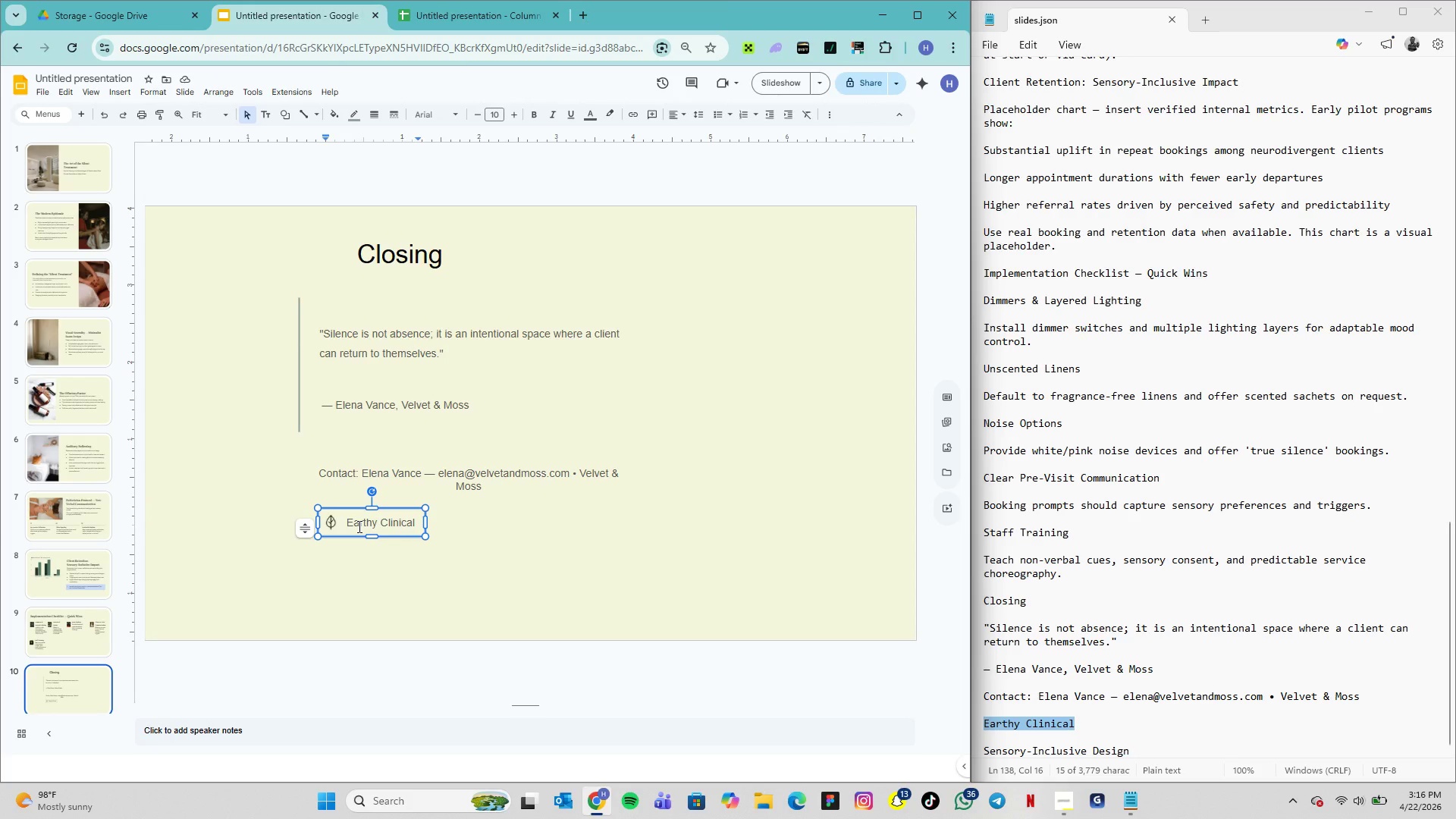 
key(Backspace)
 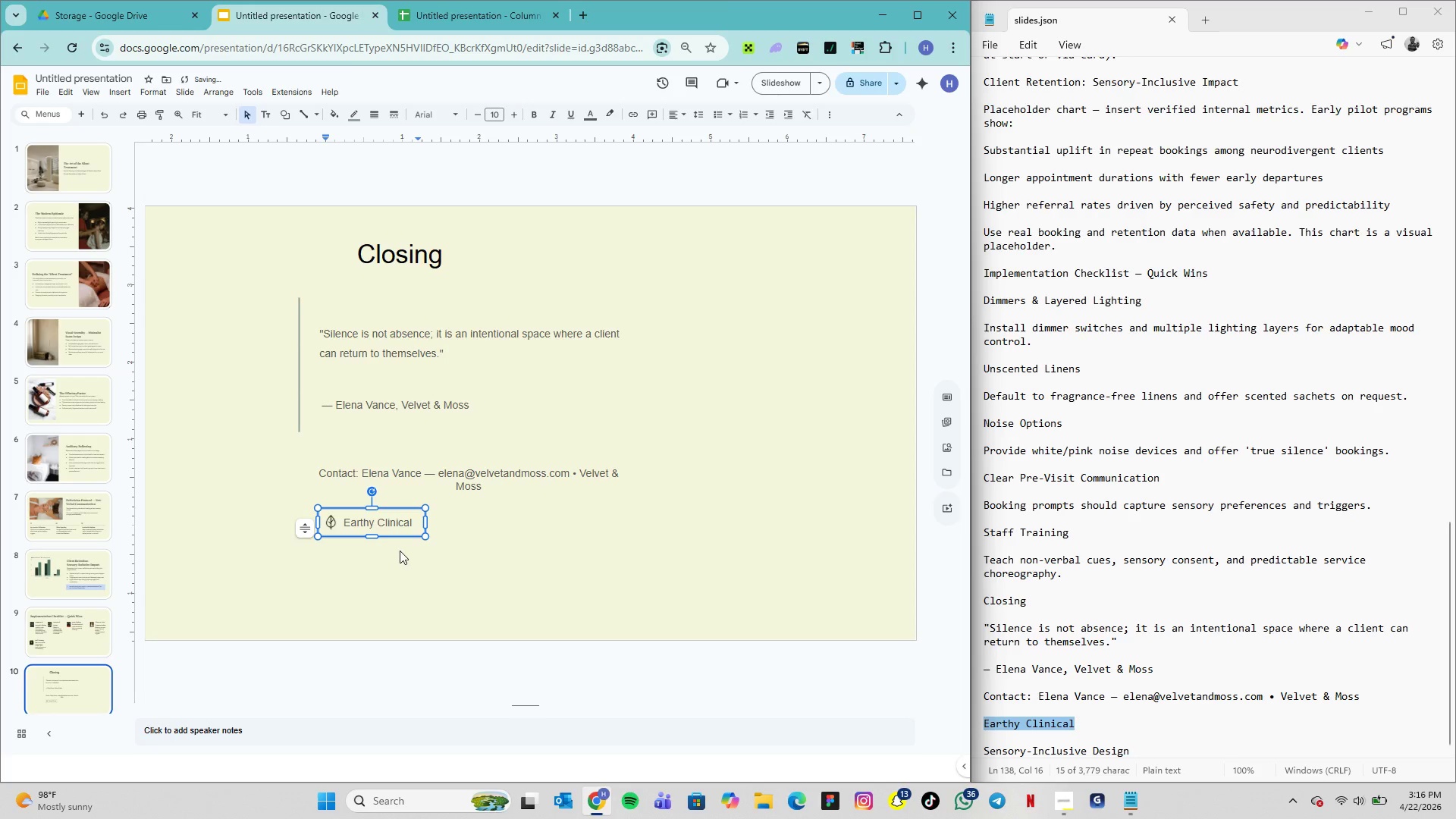 
key(Backspace)
 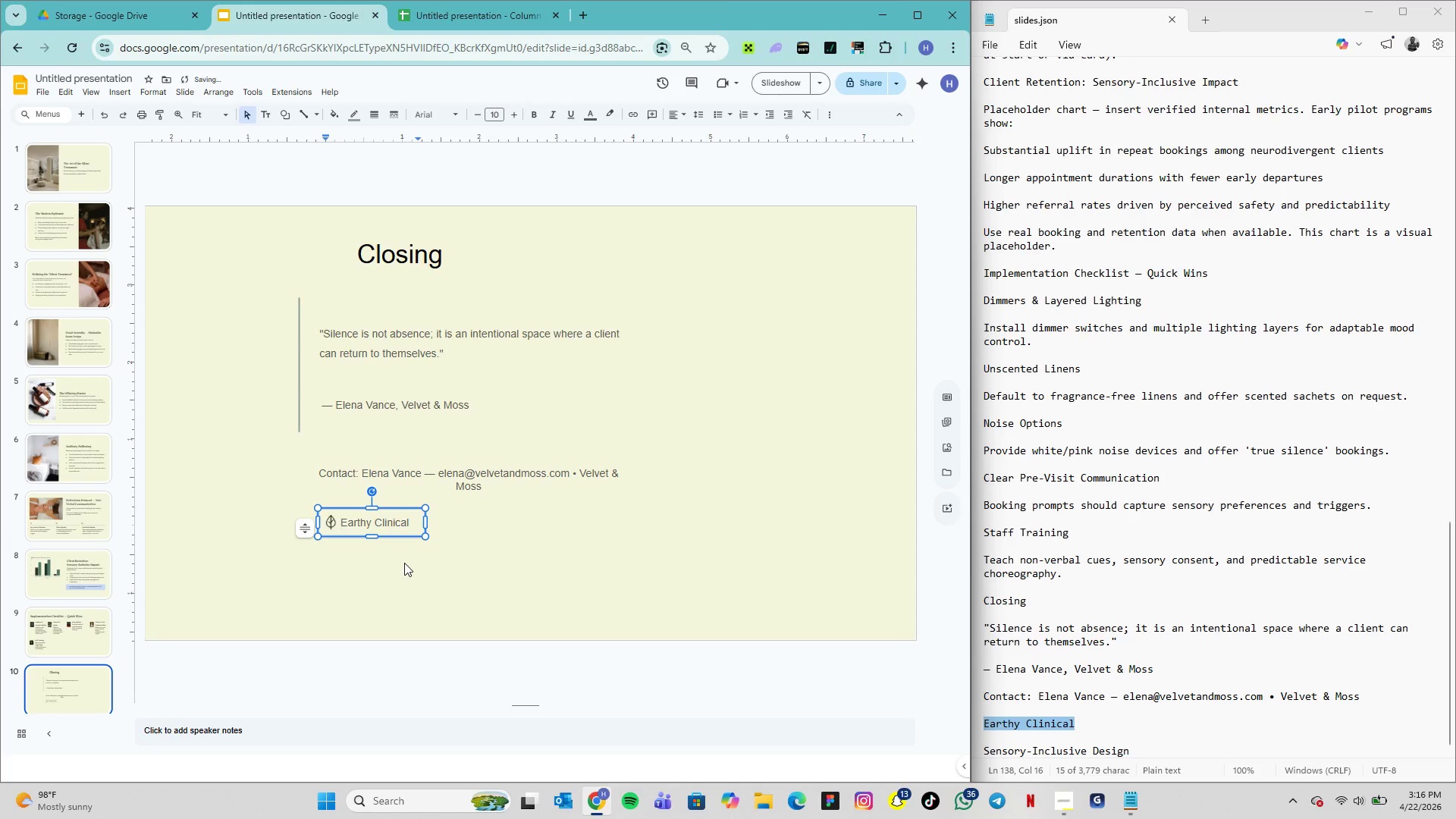 
left_click([405, 563])
 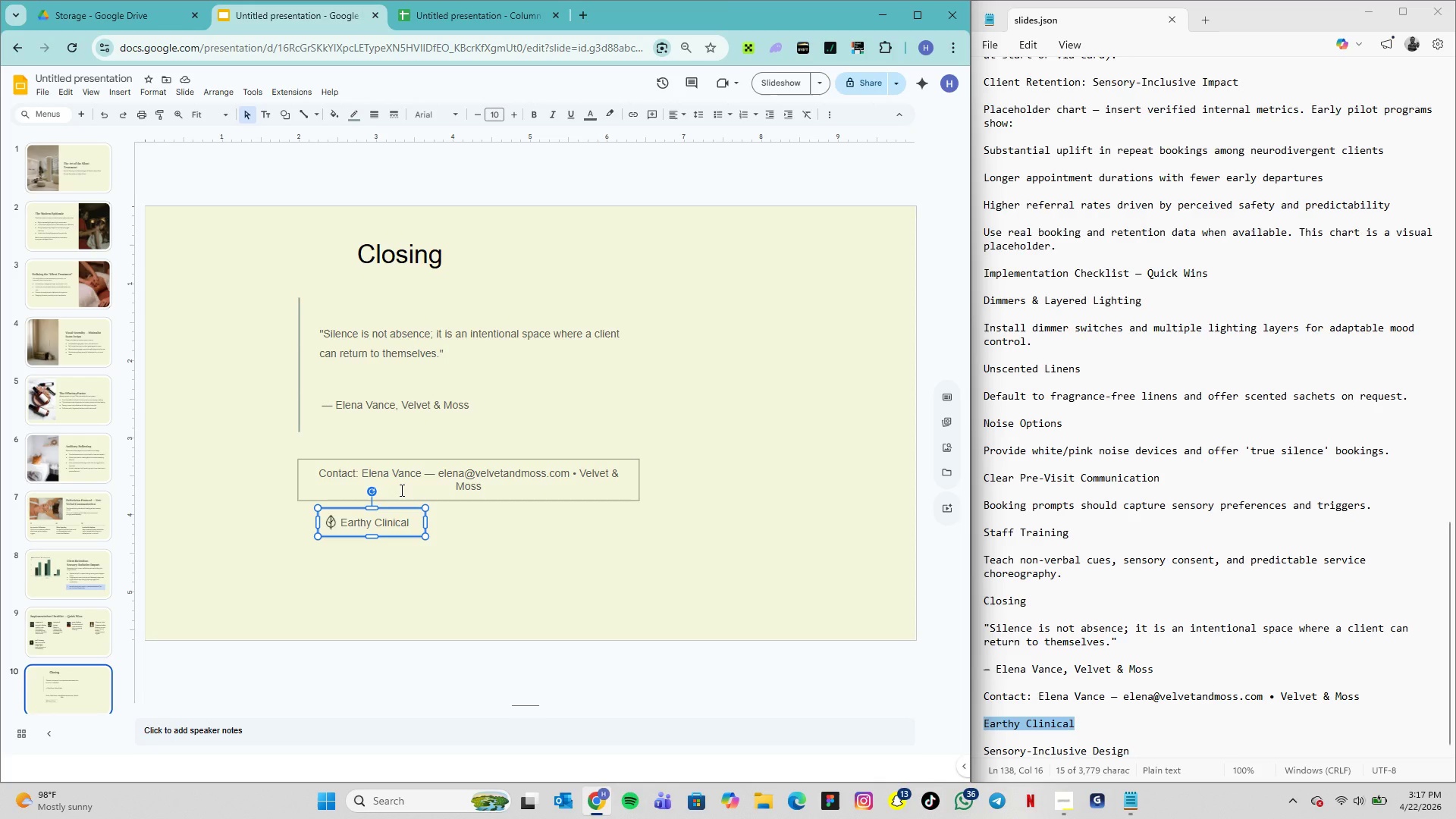 
wait(21.92)
 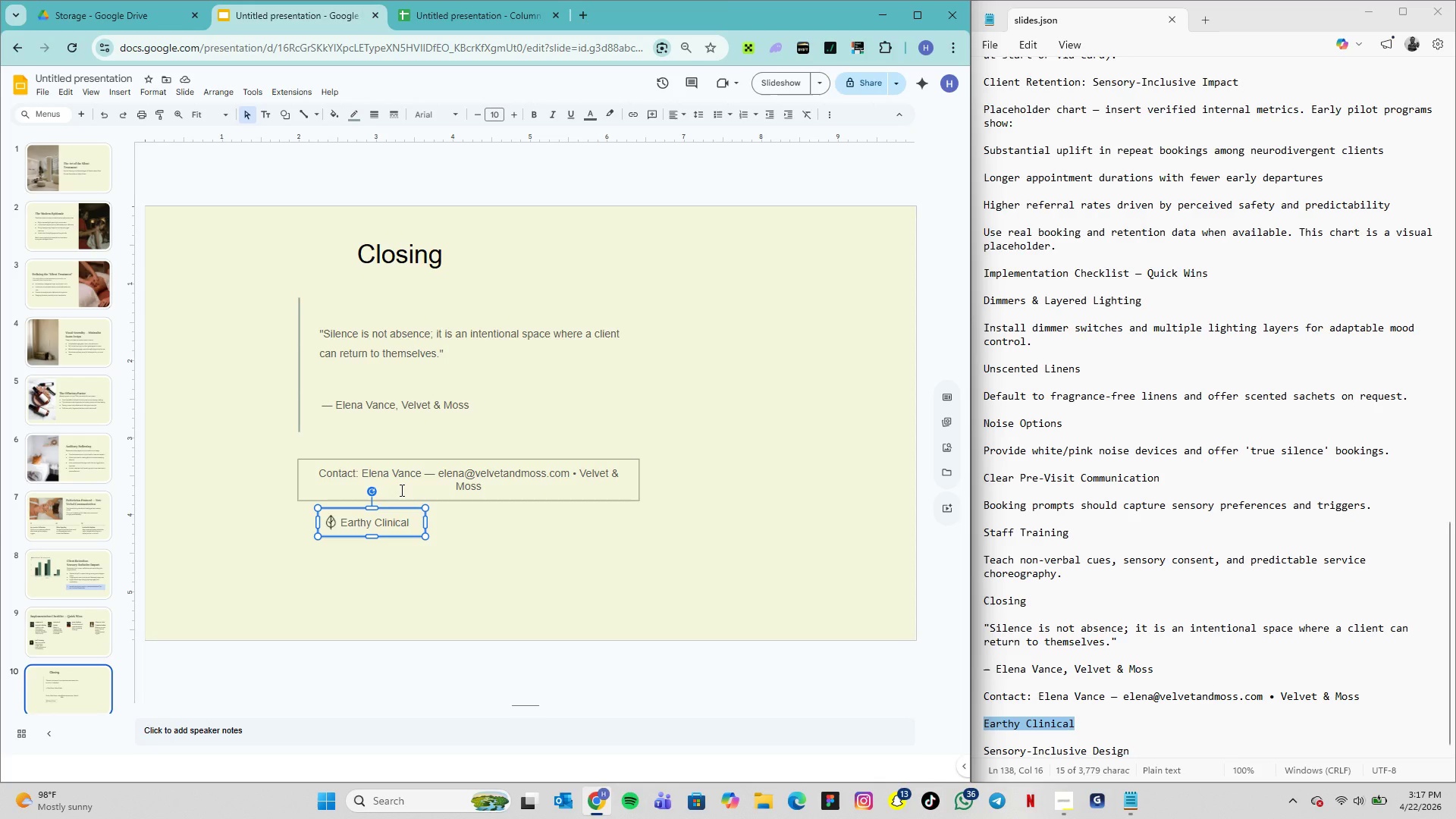 
left_click_drag(start_coordinate=[438, 545], to_coordinate=[287, 271])
 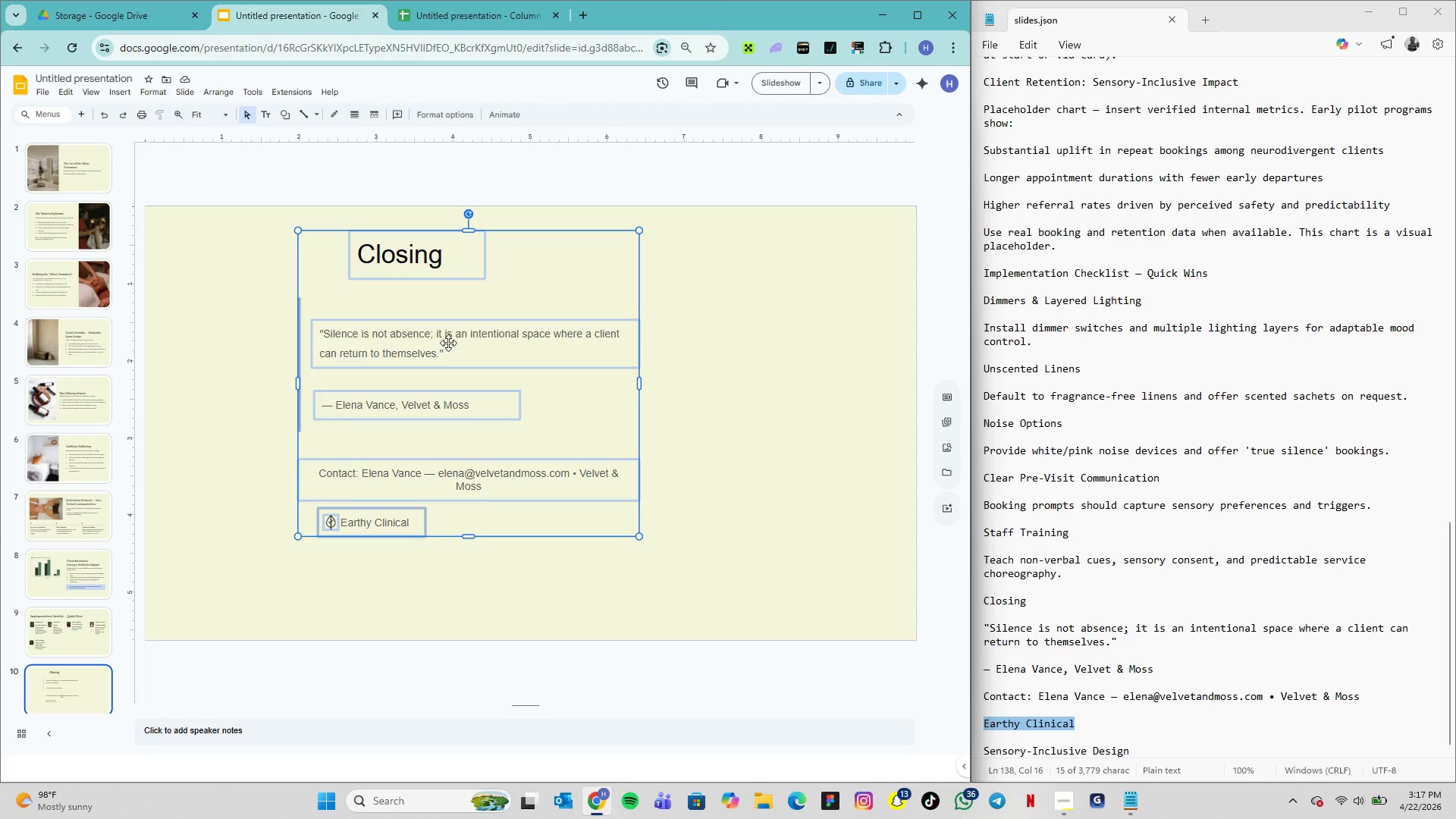 
key(Delete)
 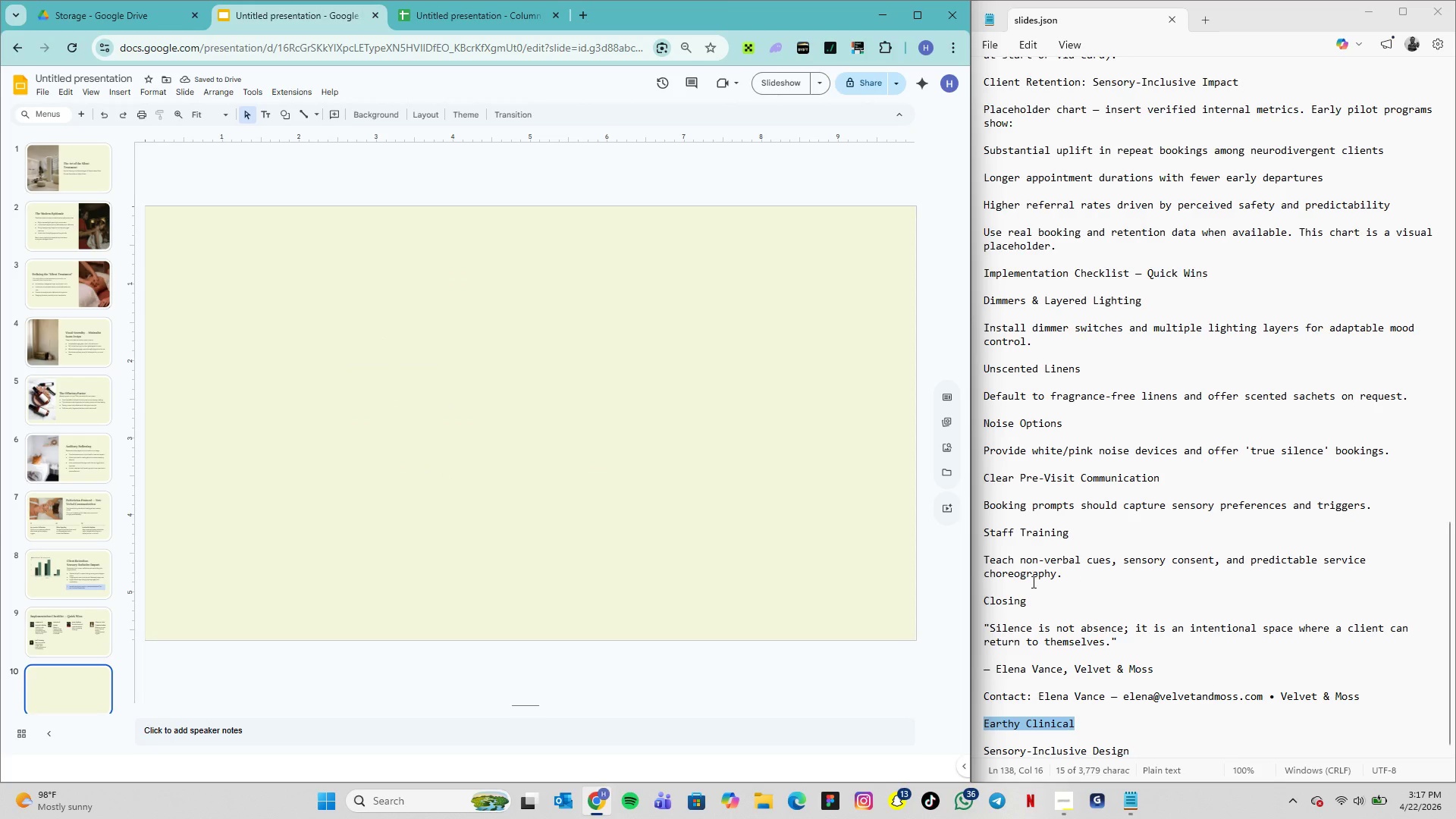 
left_click_drag(start_coordinate=[1034, 603], to_coordinate=[960, 603])
 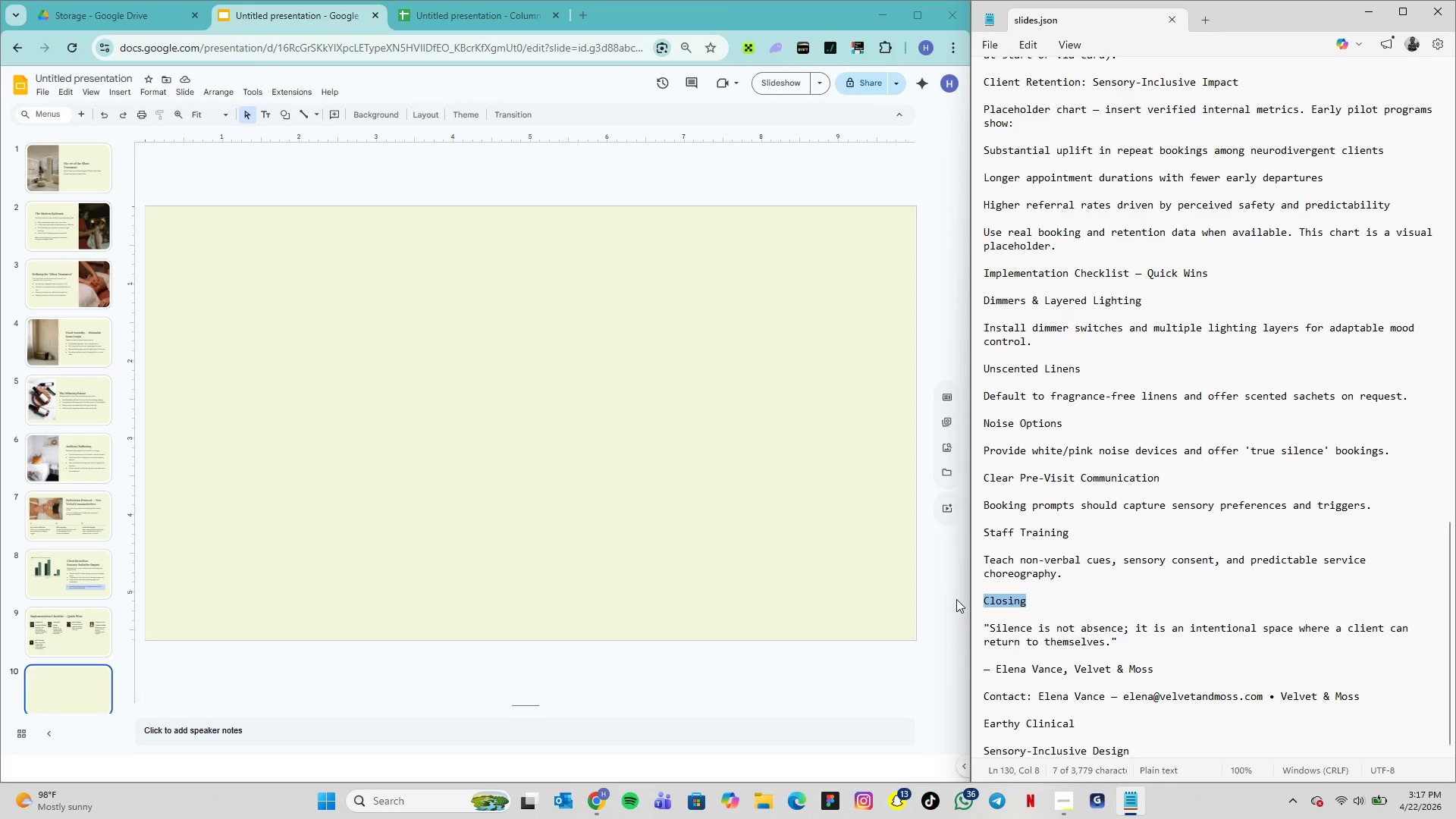 
key(Control+C)
 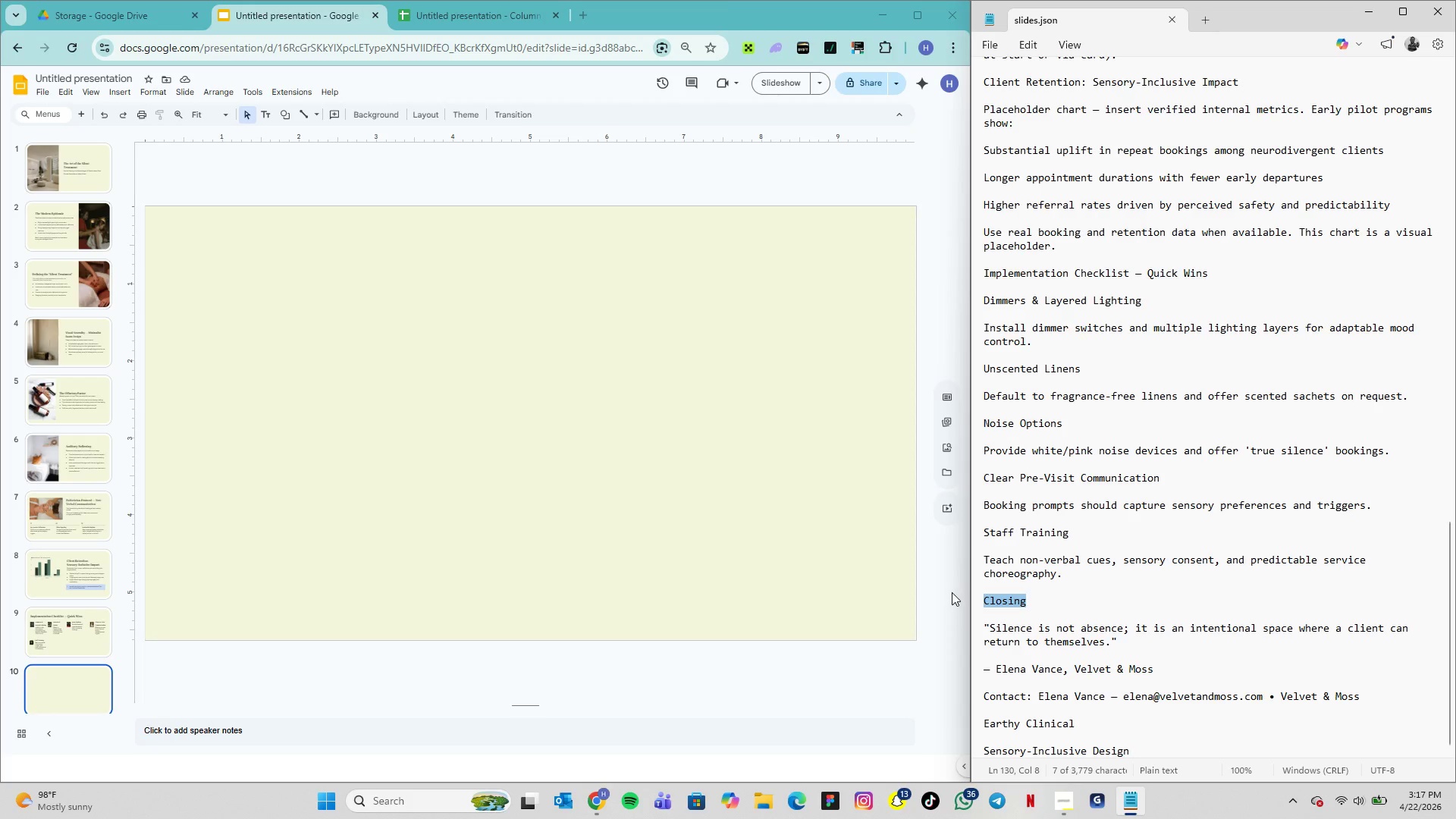 
key(Control+C)
 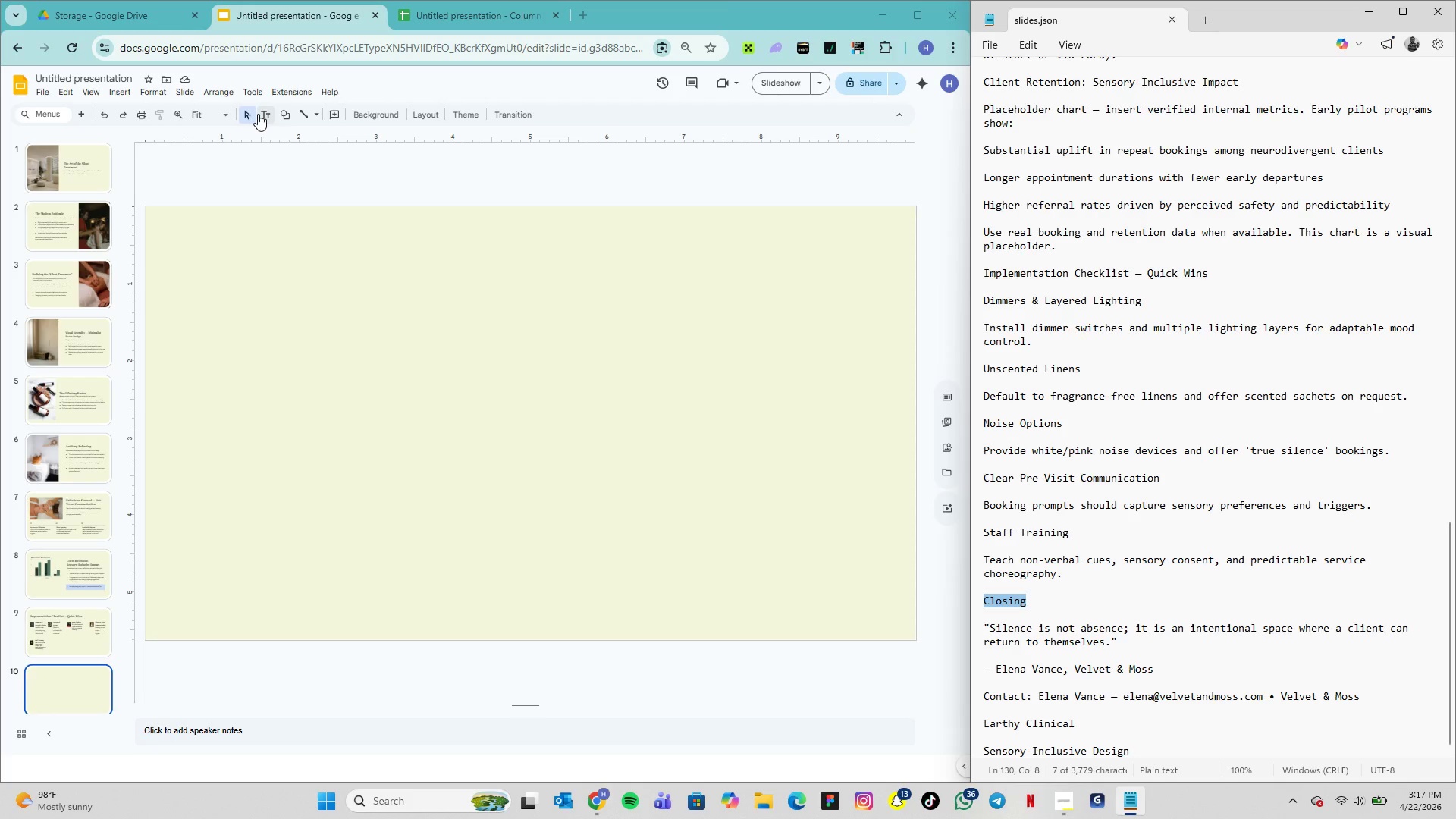 
left_click([263, 114])
 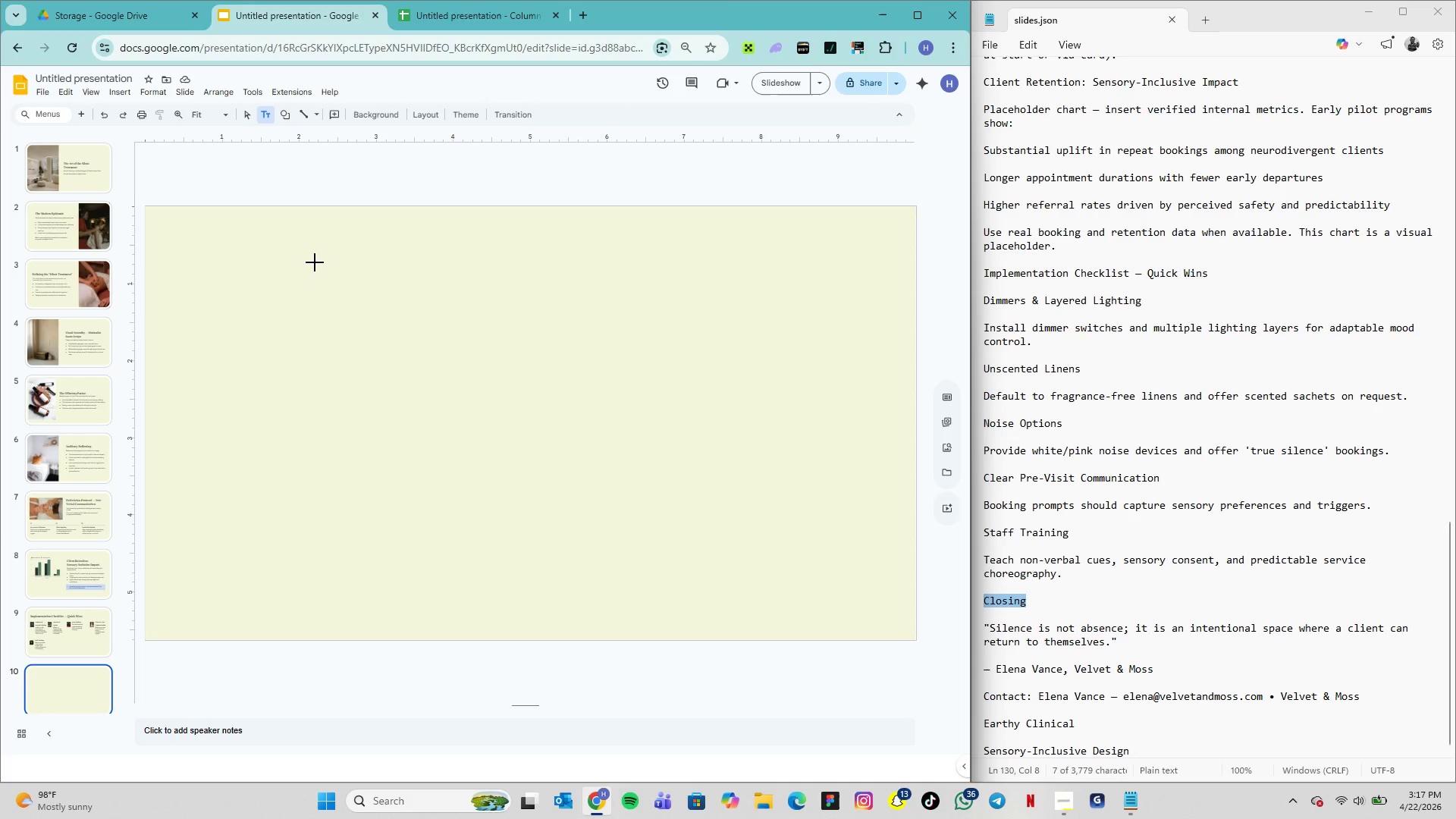 
left_click([315, 266])
 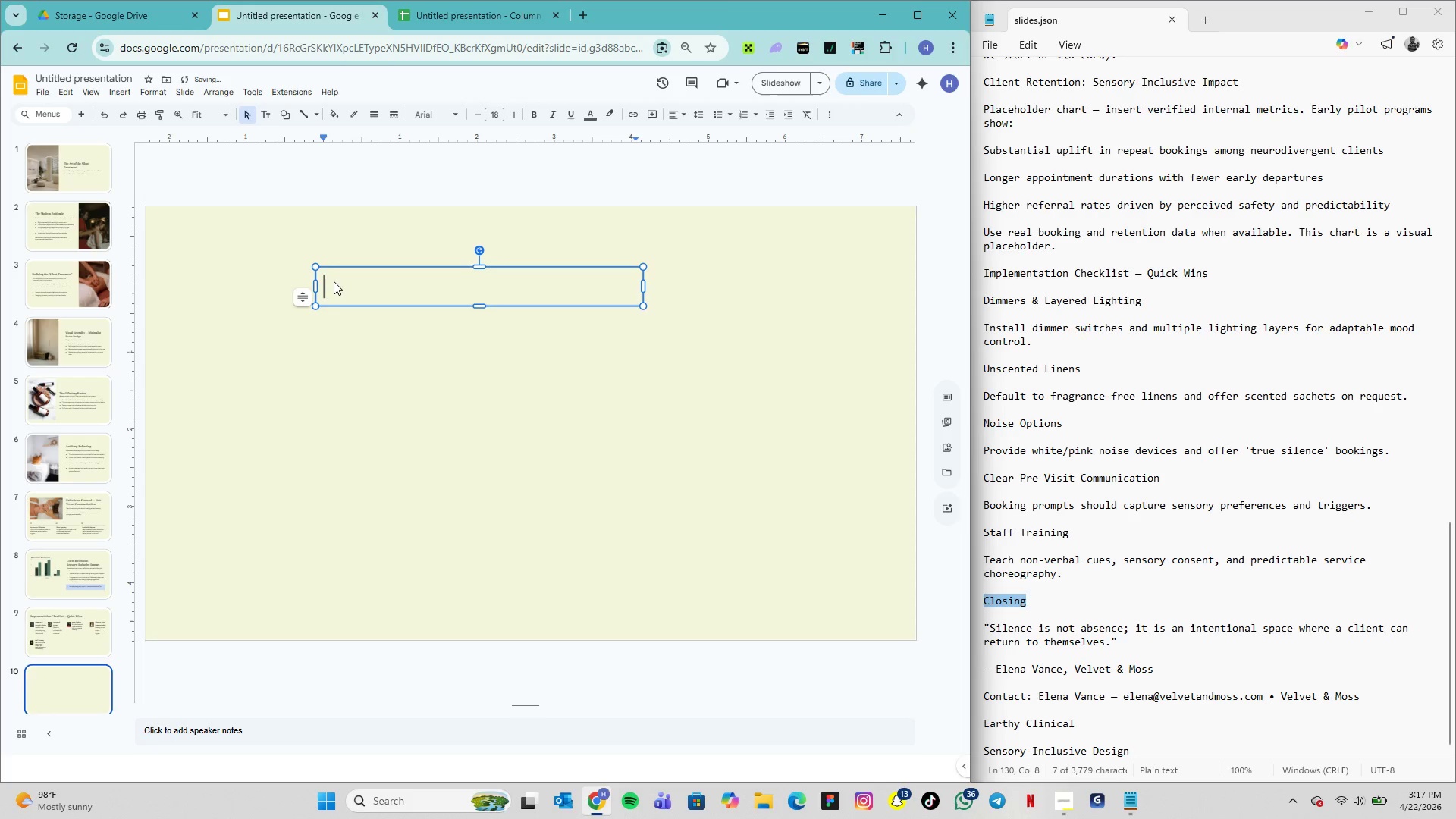 
key(Control+V)
 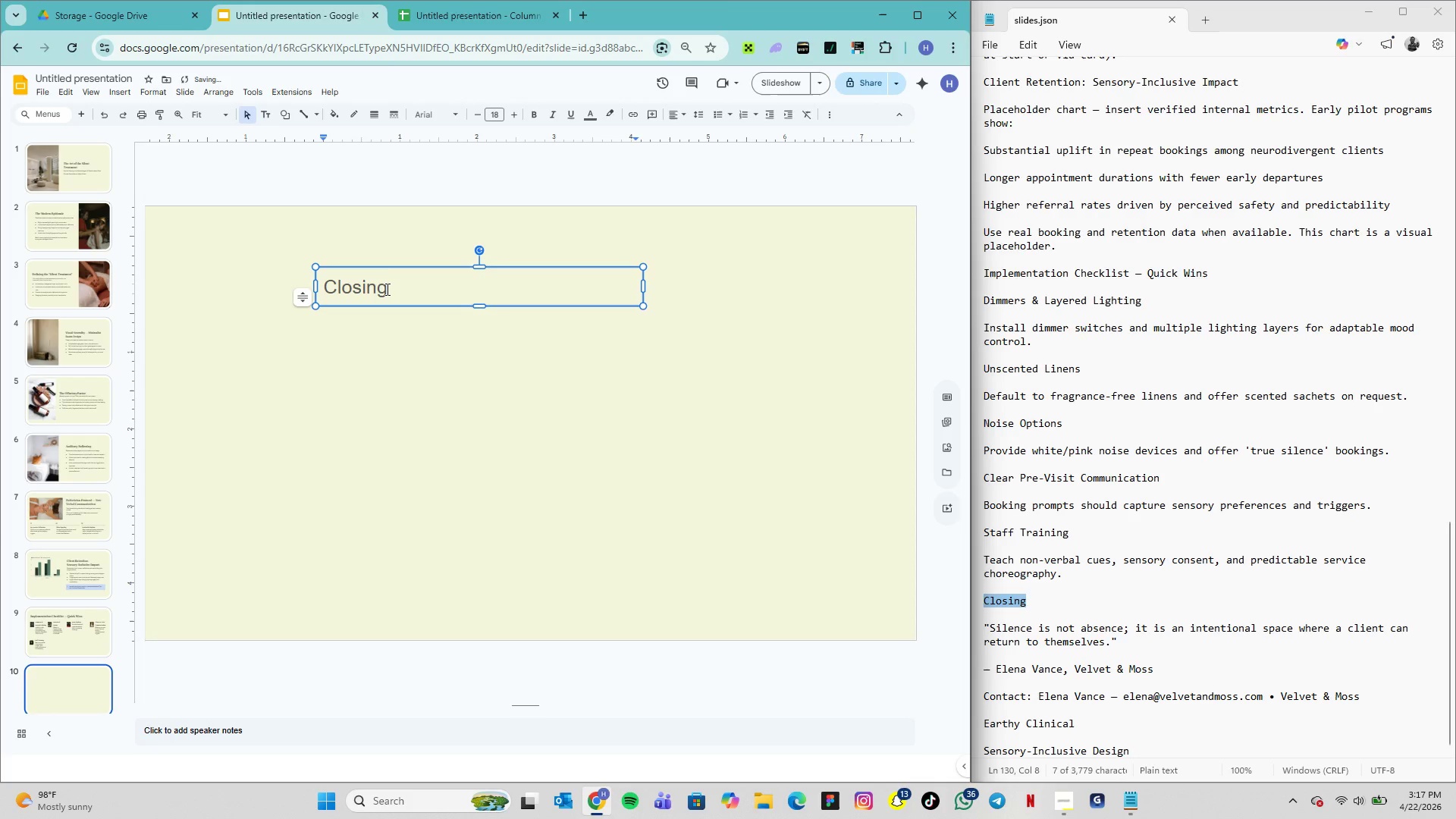 
left_click_drag(start_coordinate=[386, 289], to_coordinate=[319, 289])
 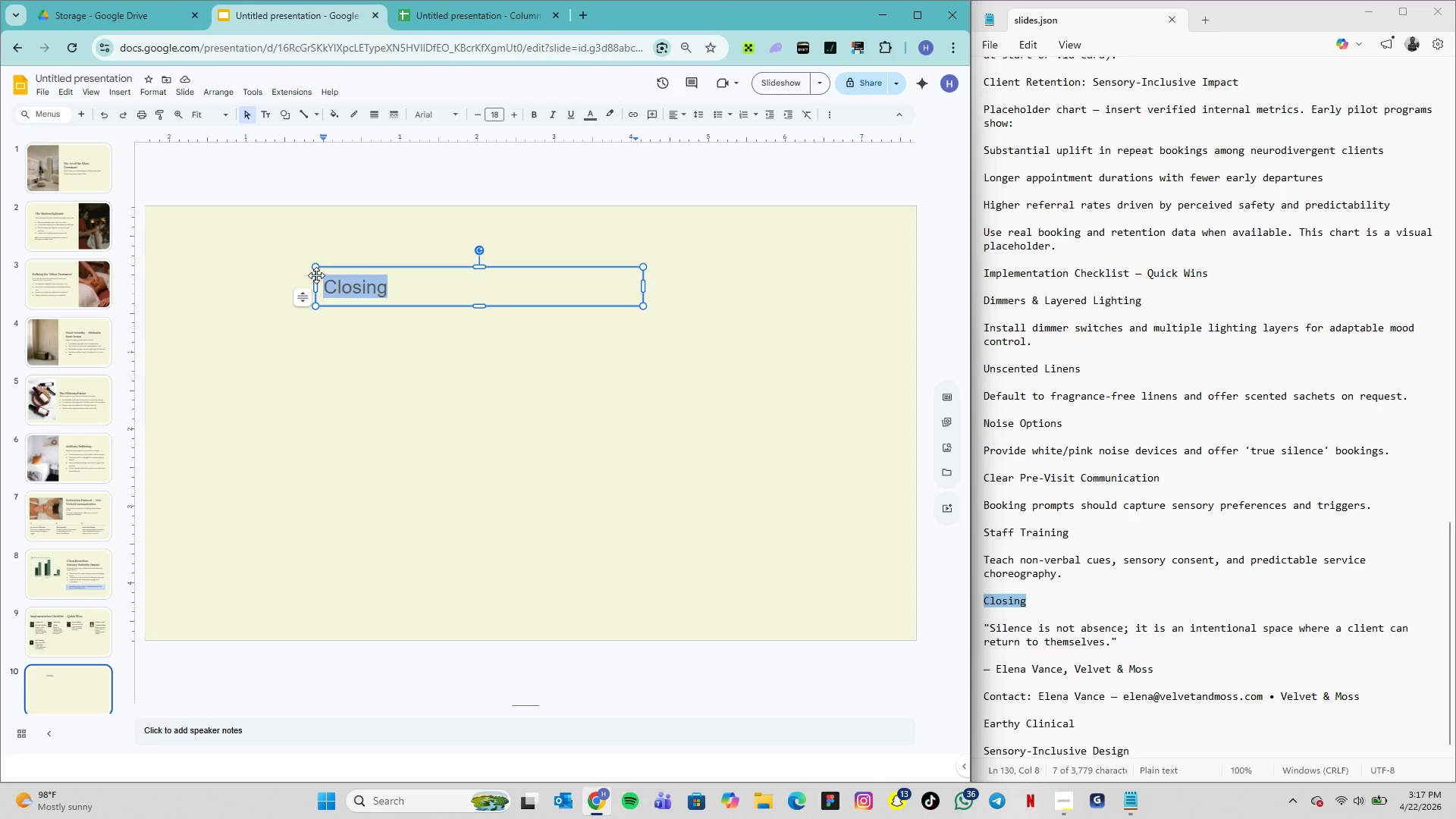 
wait(27.05)
 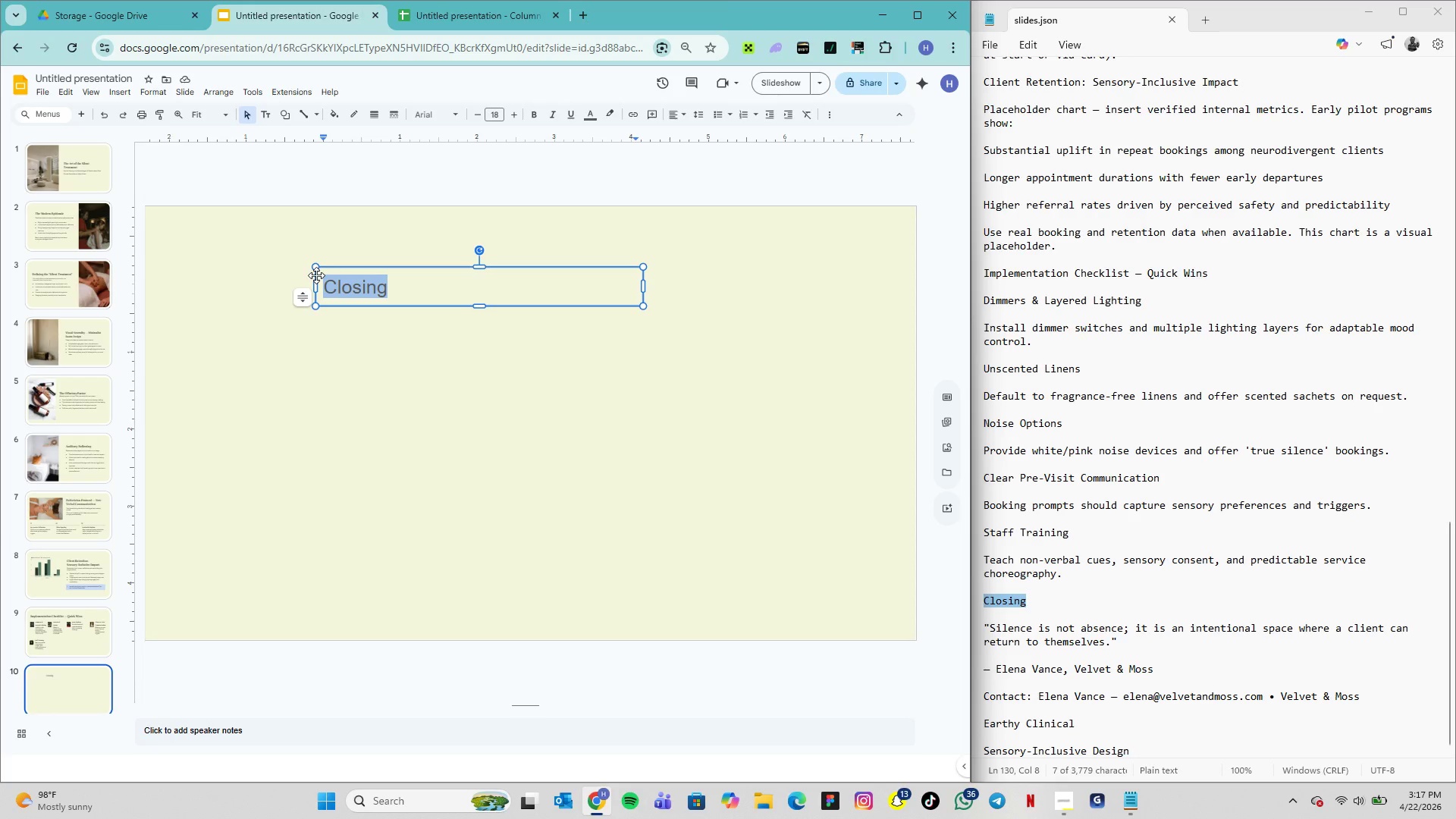 
left_click([415, 108])
 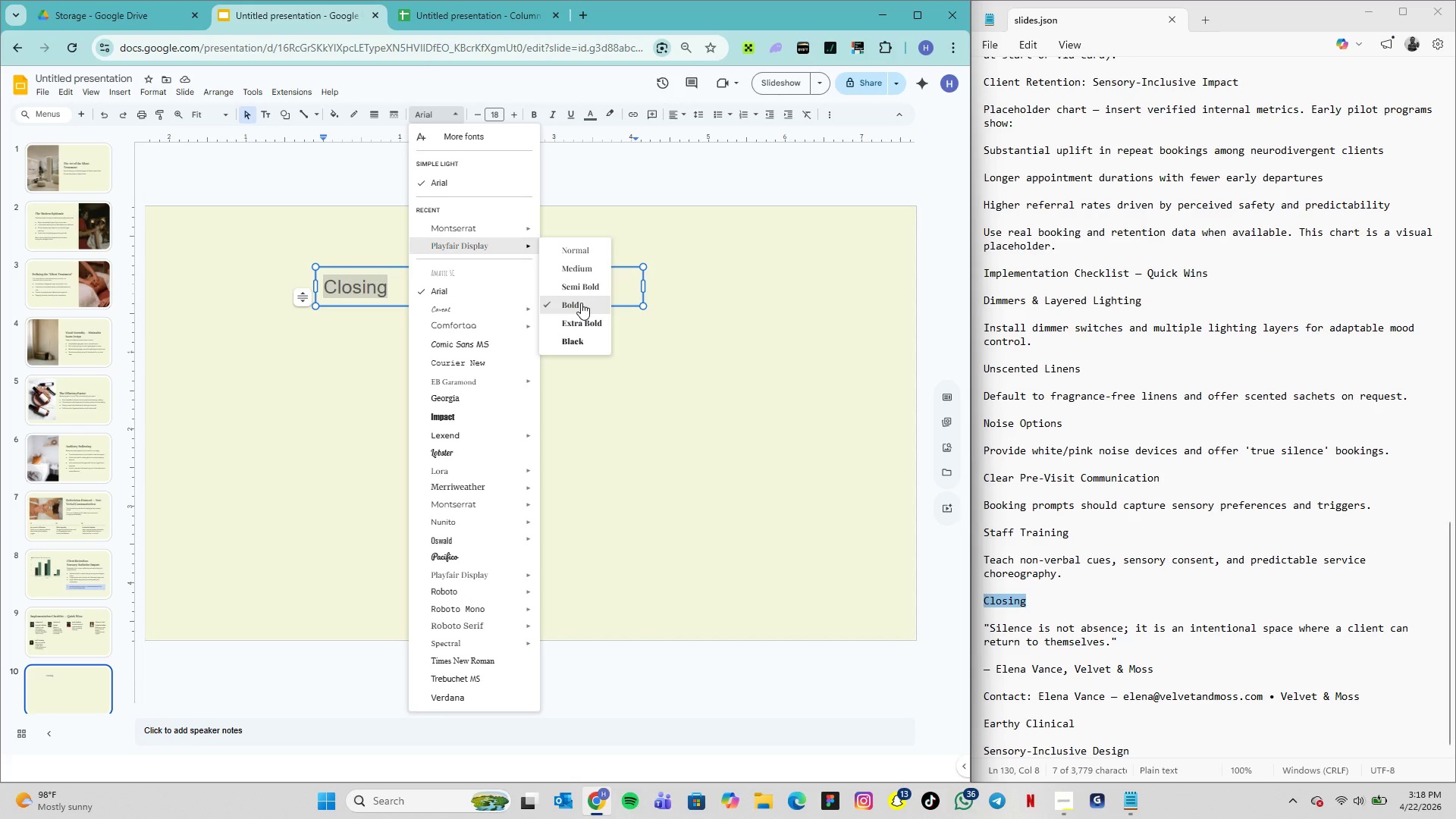 
left_click([581, 303])
 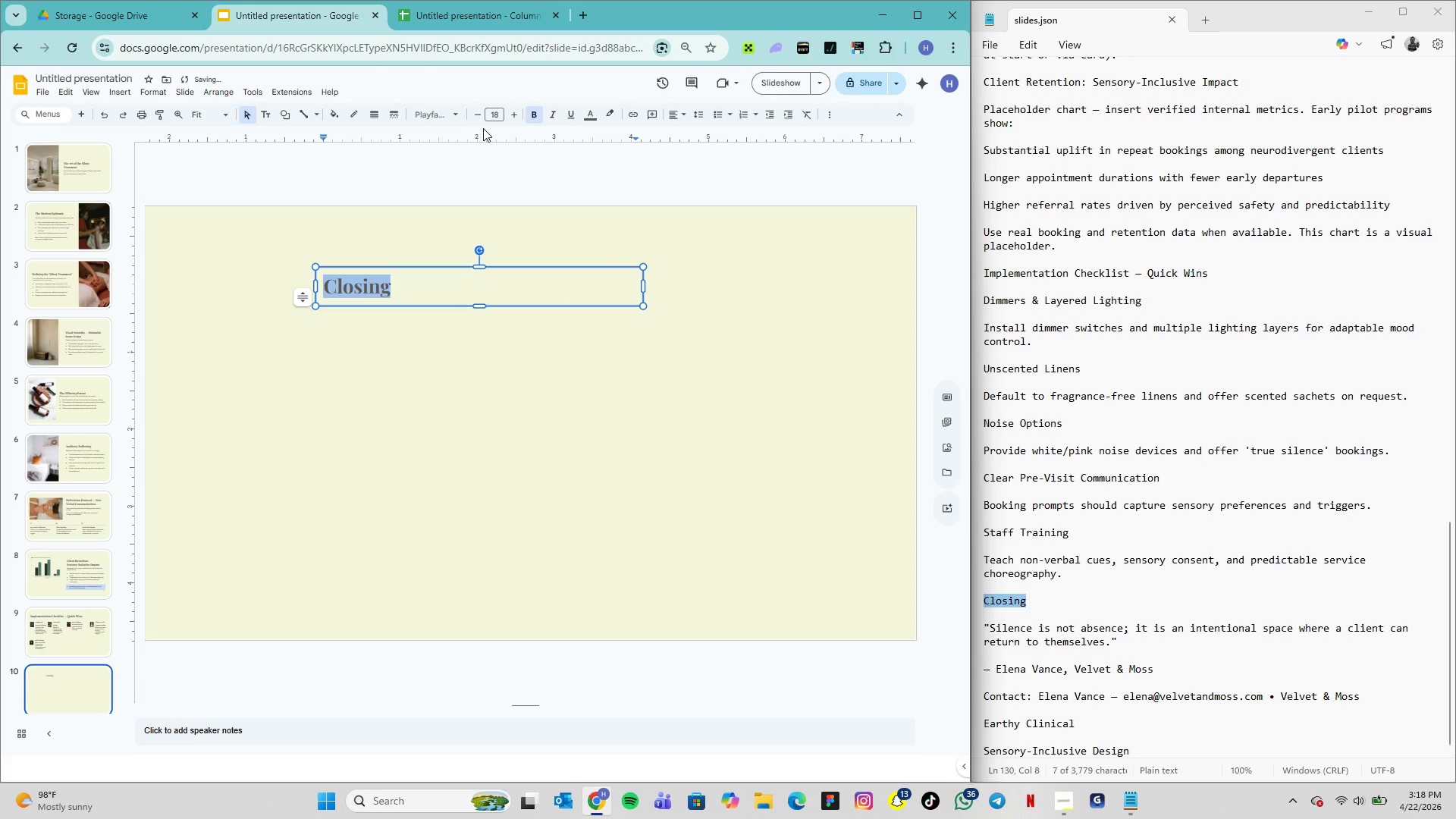 
left_click([494, 116])
 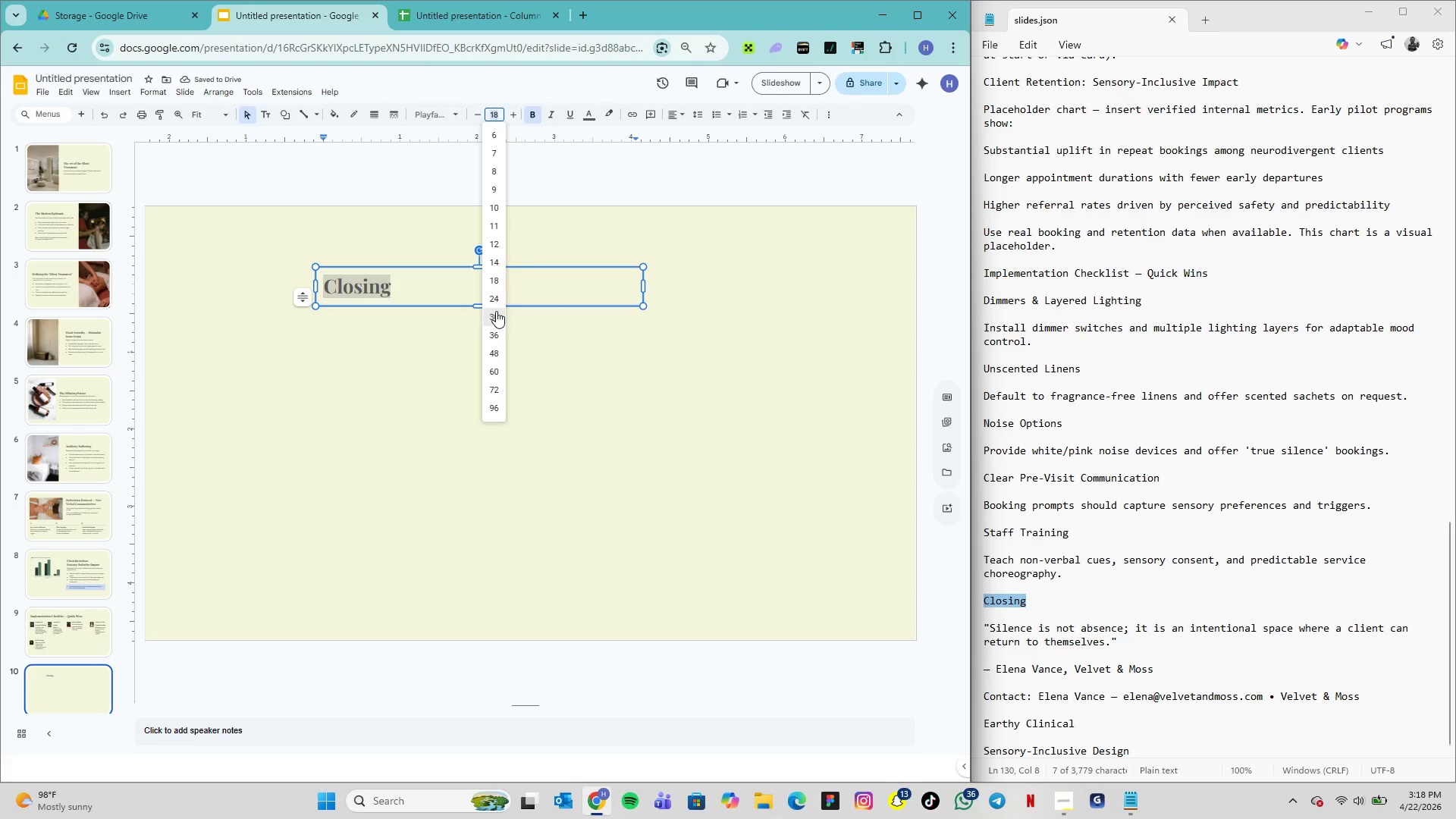 
left_click([499, 300])
 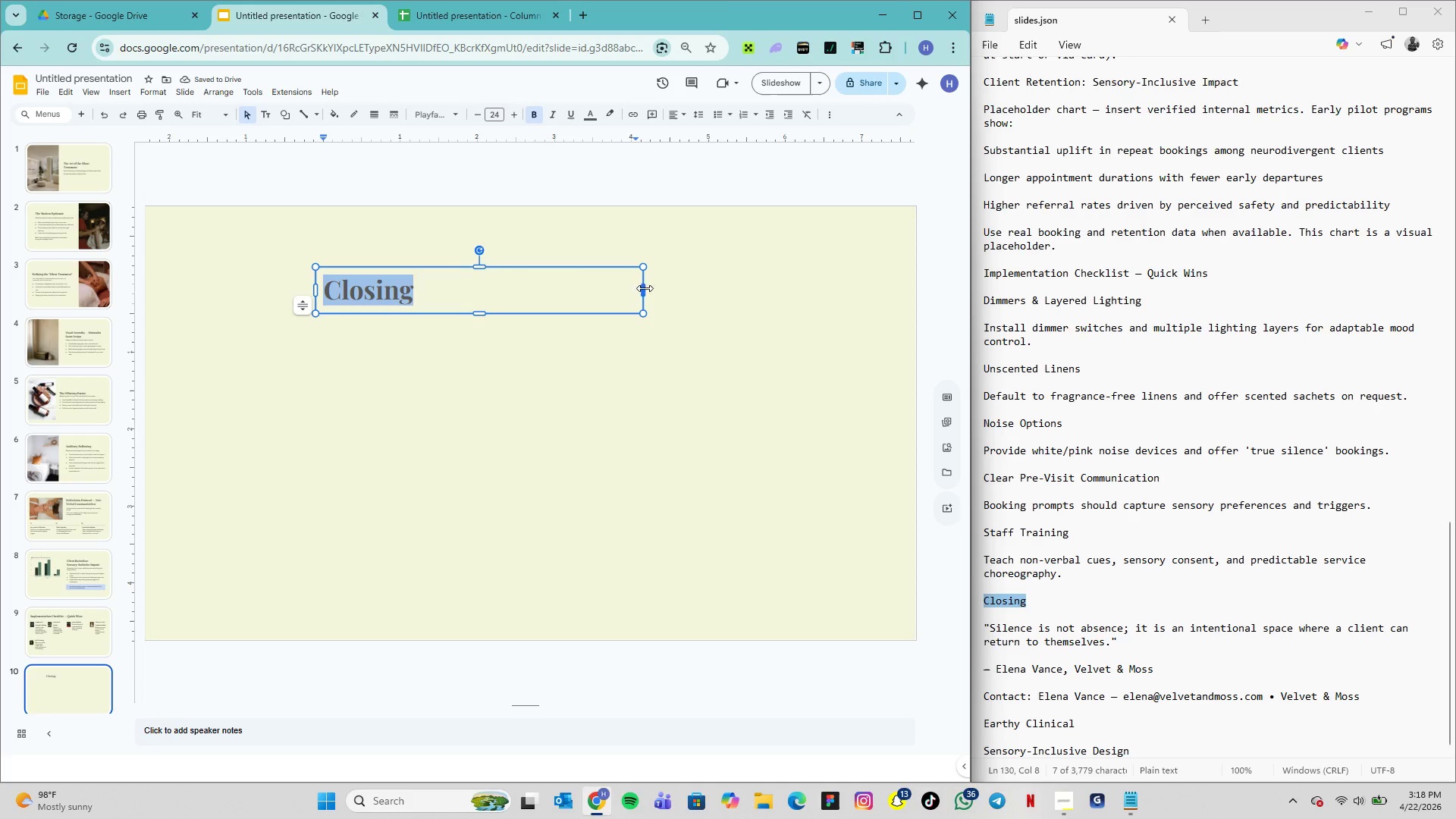 
left_click_drag(start_coordinate=[642, 288], to_coordinate=[445, 299])
 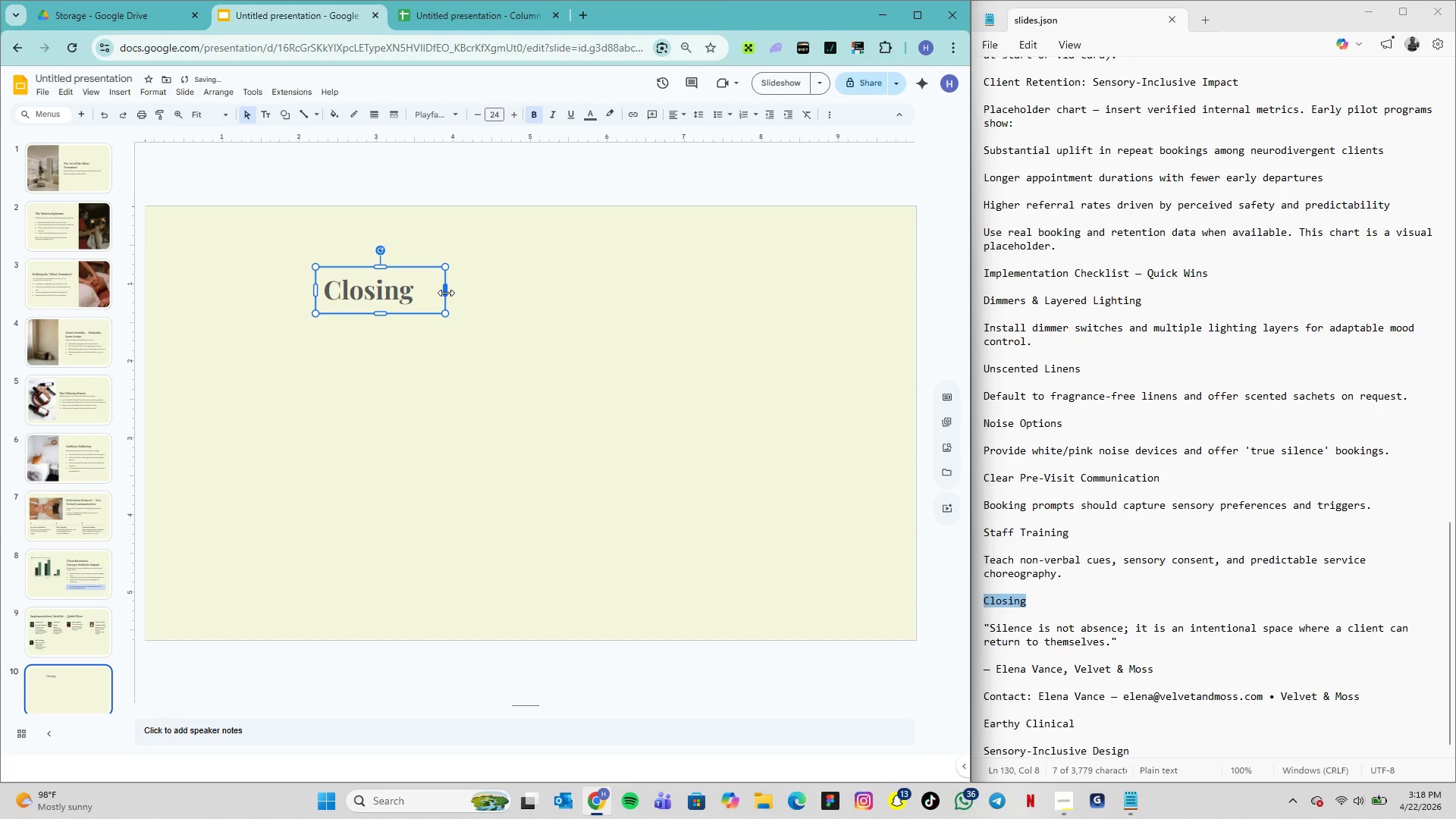 
left_click_drag(start_coordinate=[445, 292], to_coordinate=[426, 296])
 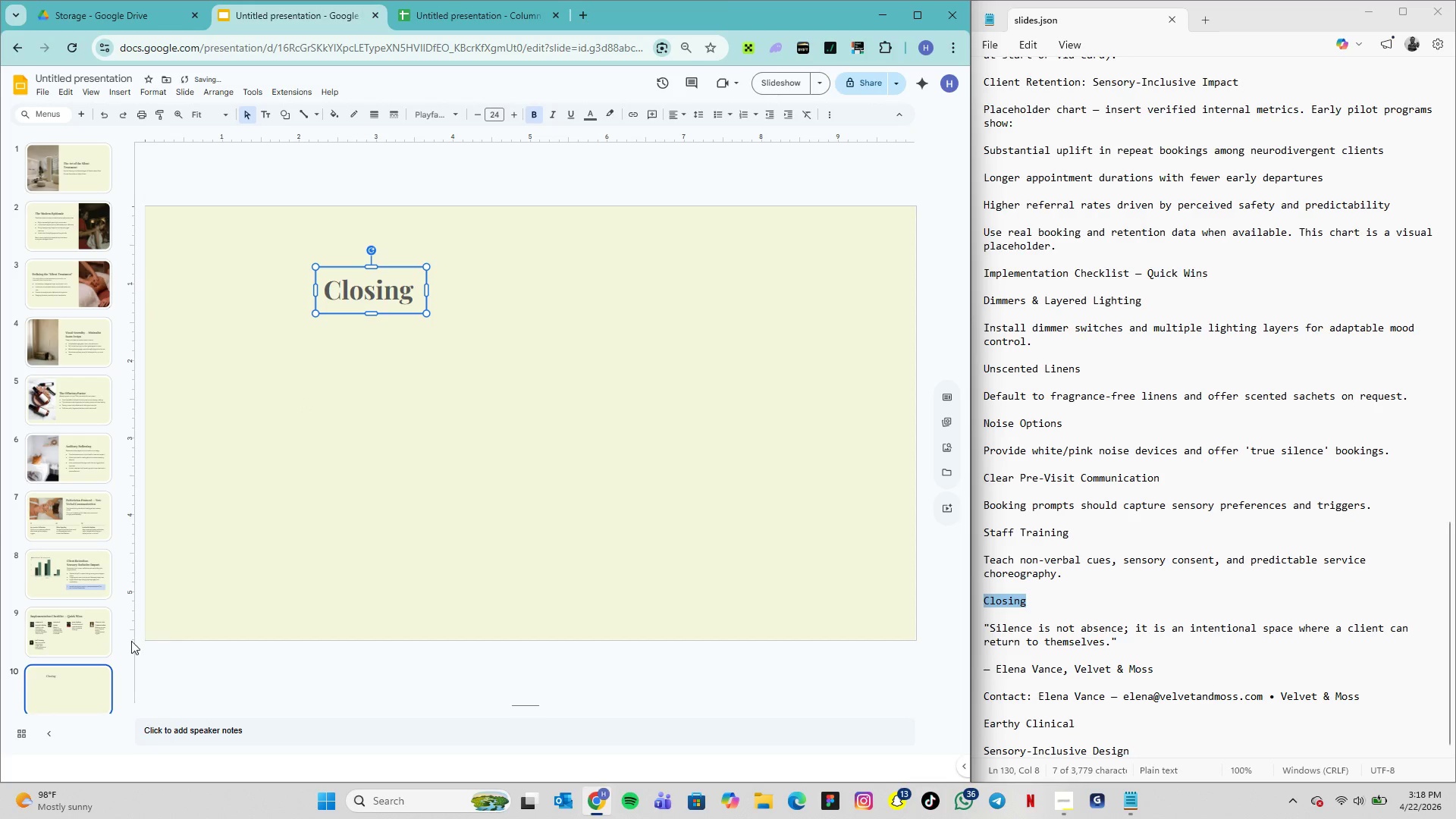 
left_click([49, 632])
 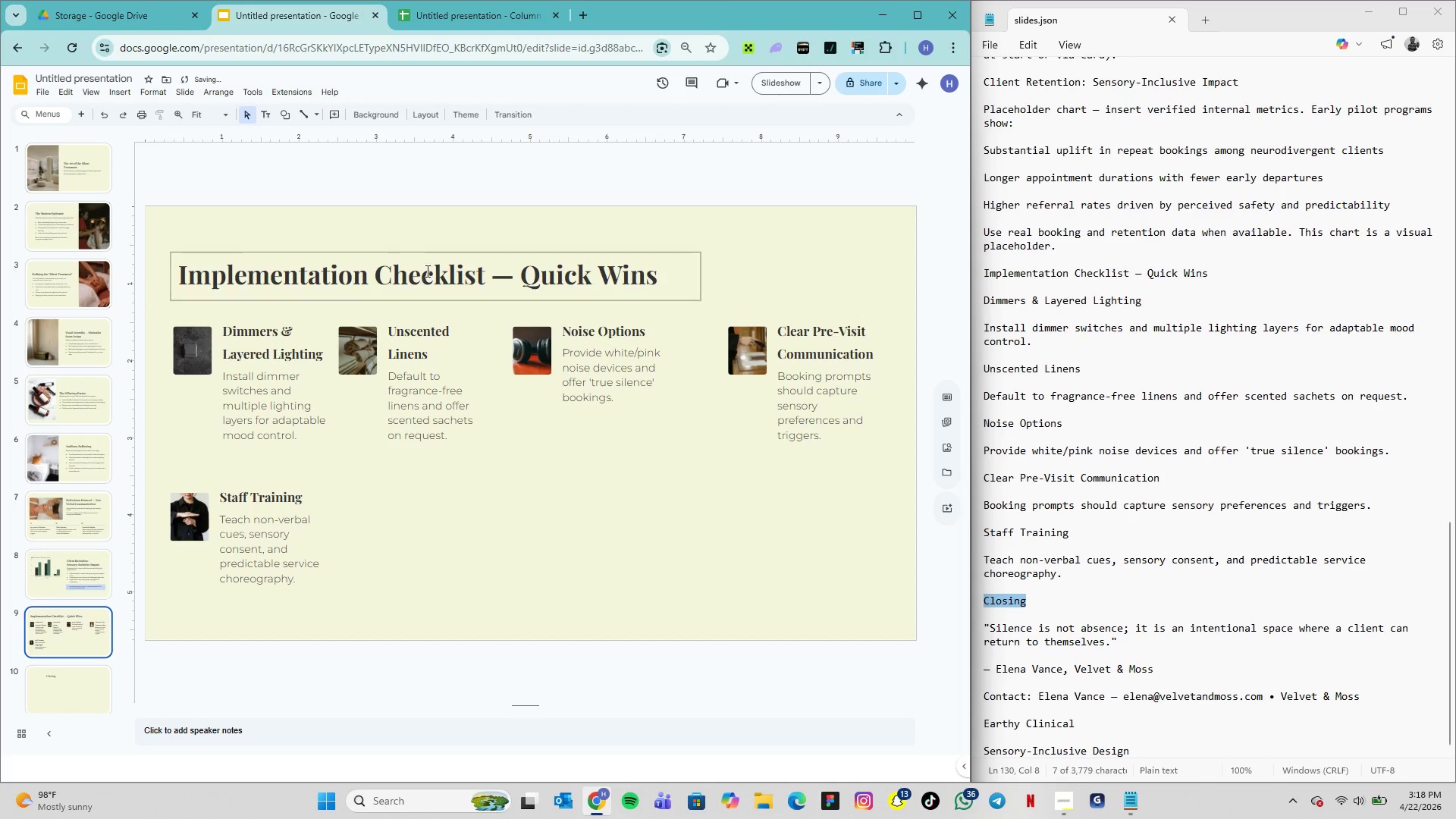 
double_click([425, 271])
 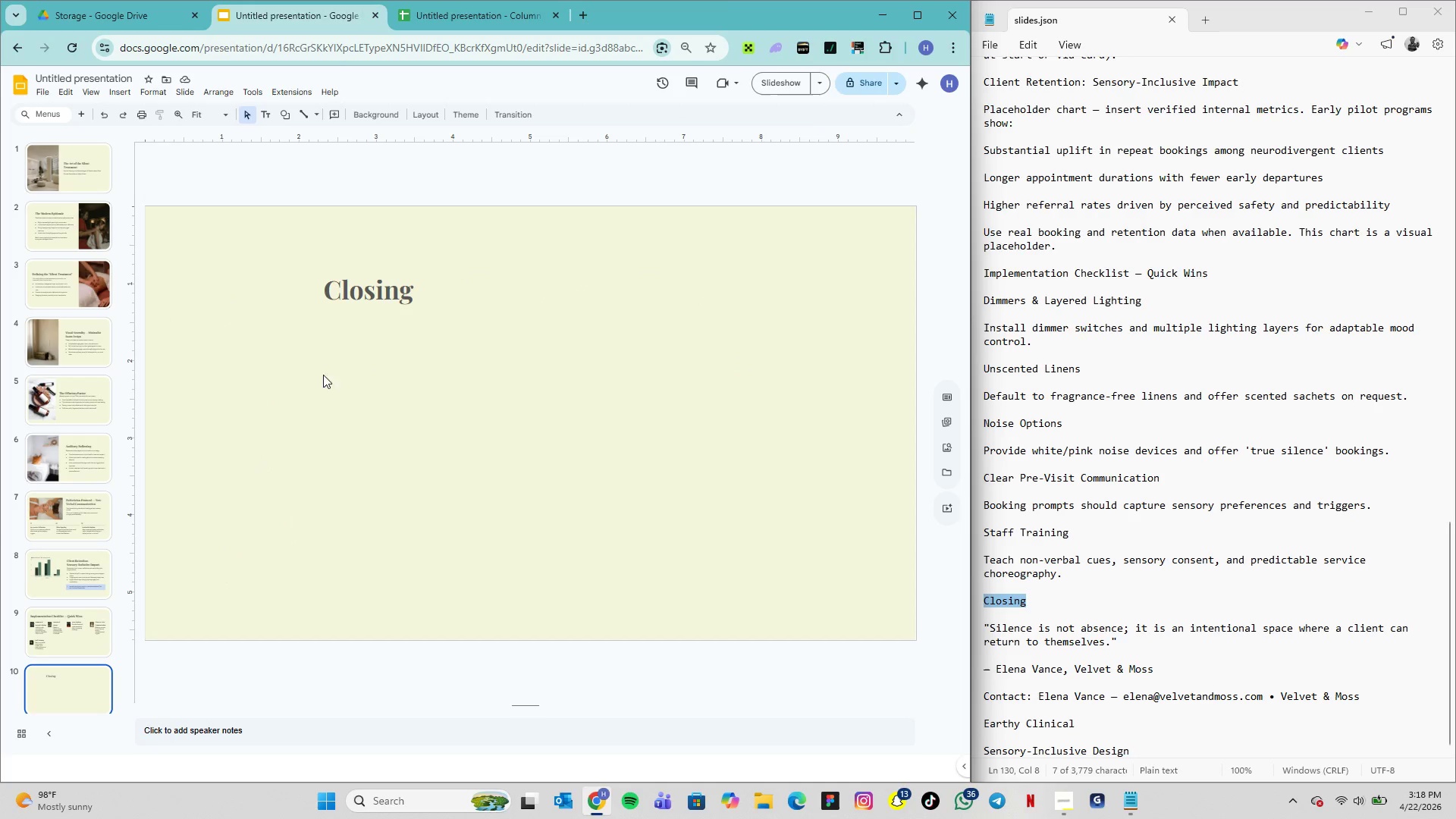 
double_click([375, 286])
 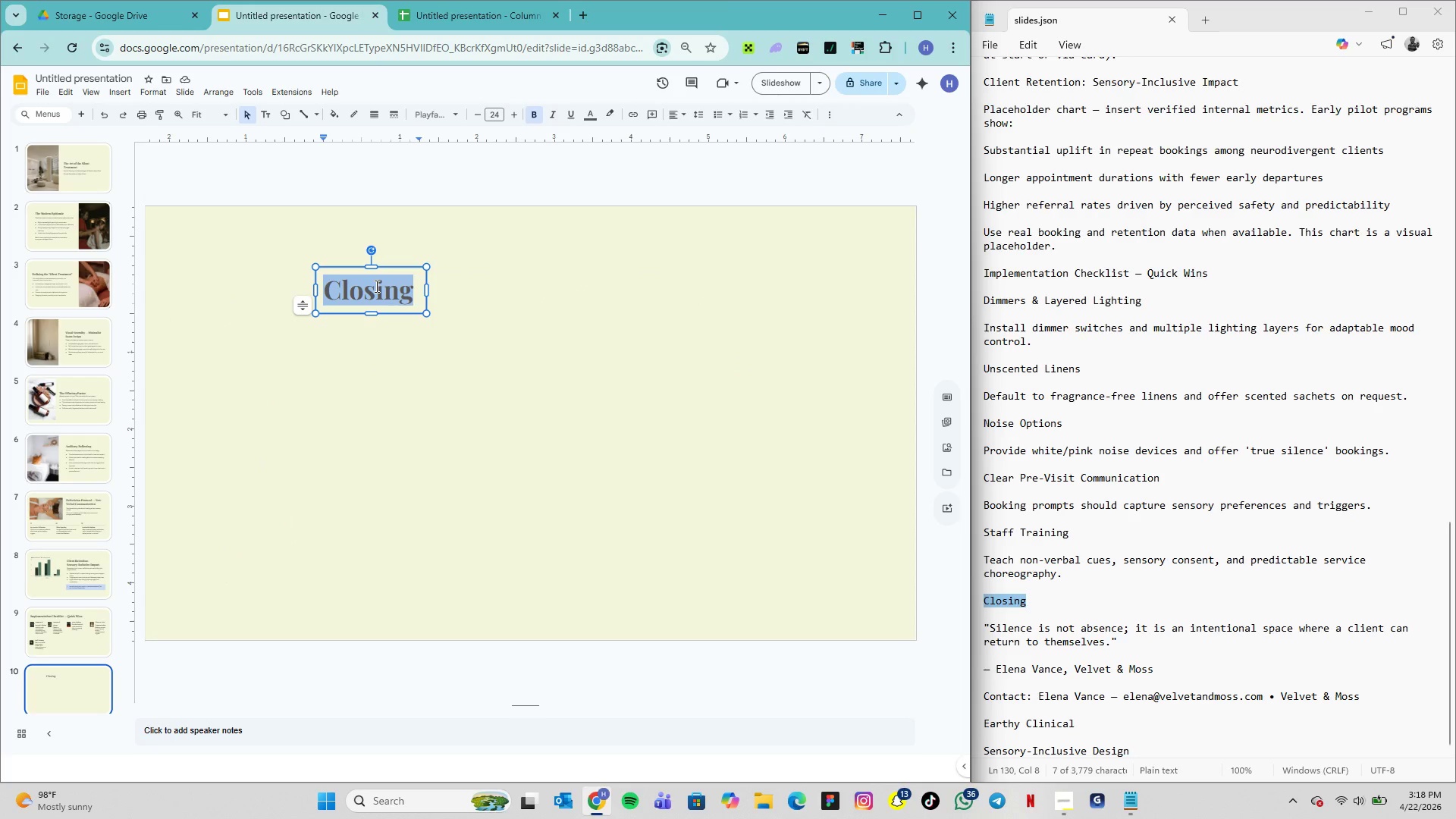 
triple_click([375, 286])
 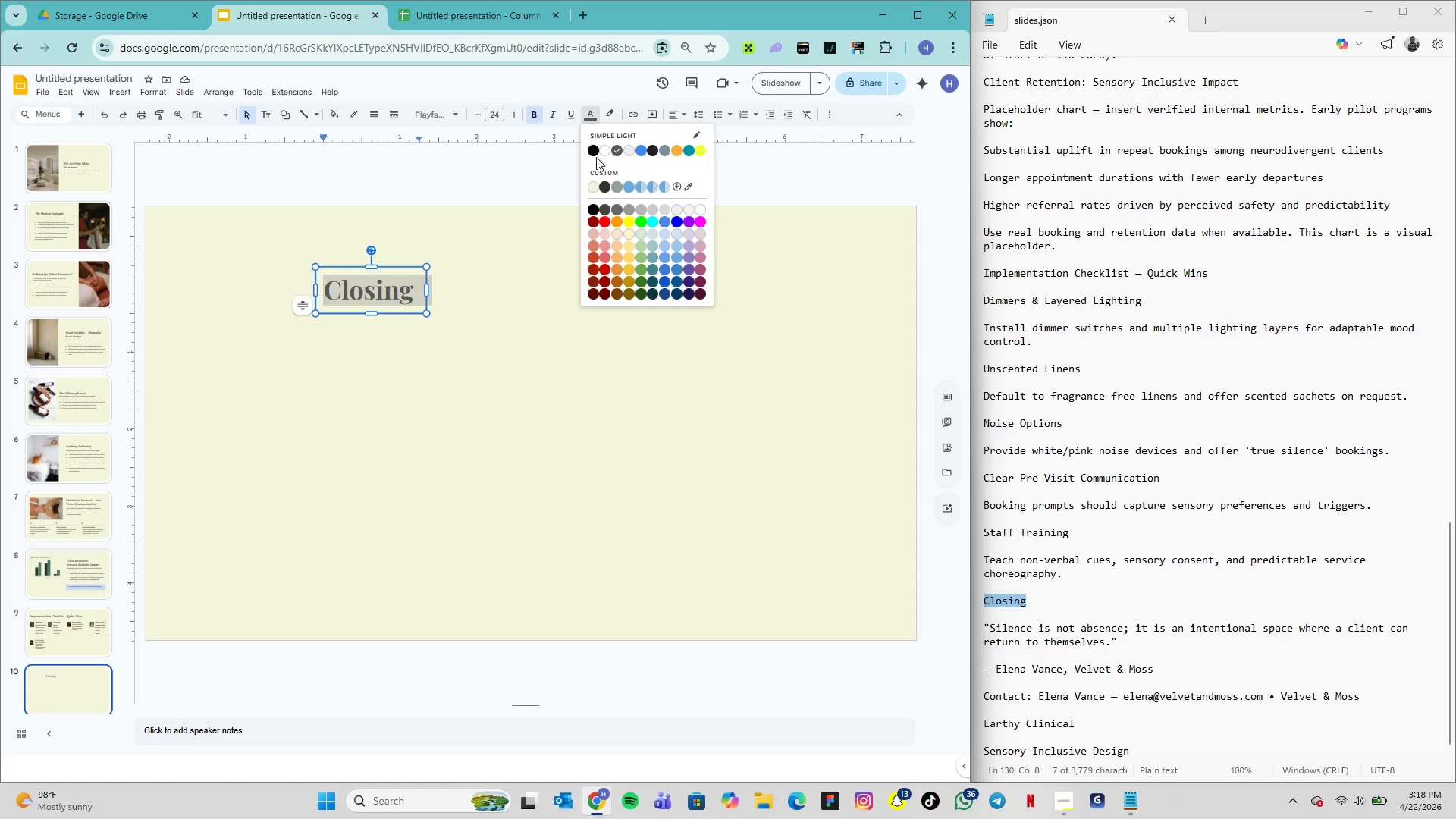 
left_click([606, 186])
 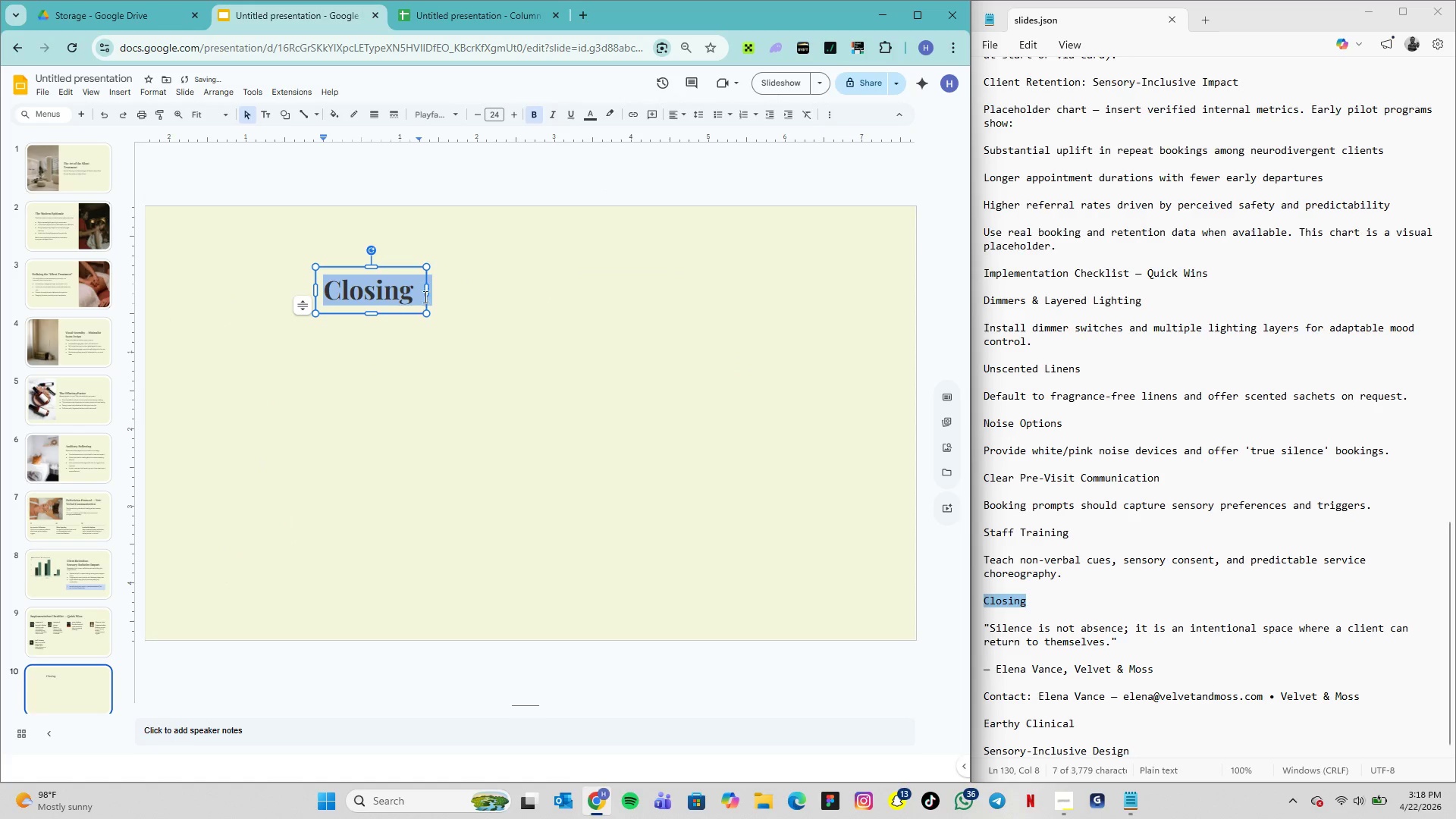 
left_click_drag(start_coordinate=[428, 292], to_coordinate=[438, 292])
 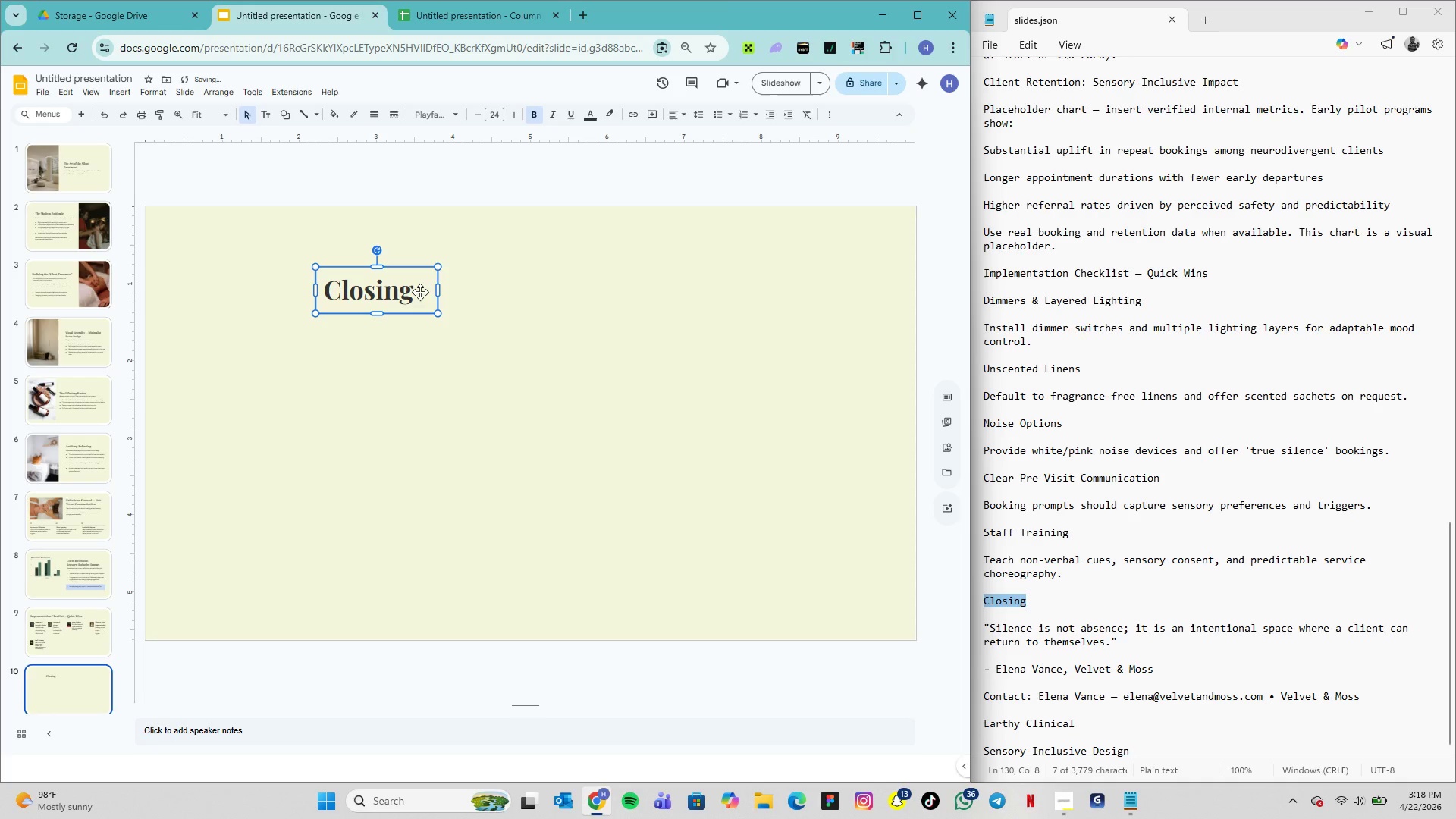 
left_click_drag(start_coordinate=[420, 292], to_coordinate=[419, 270])
 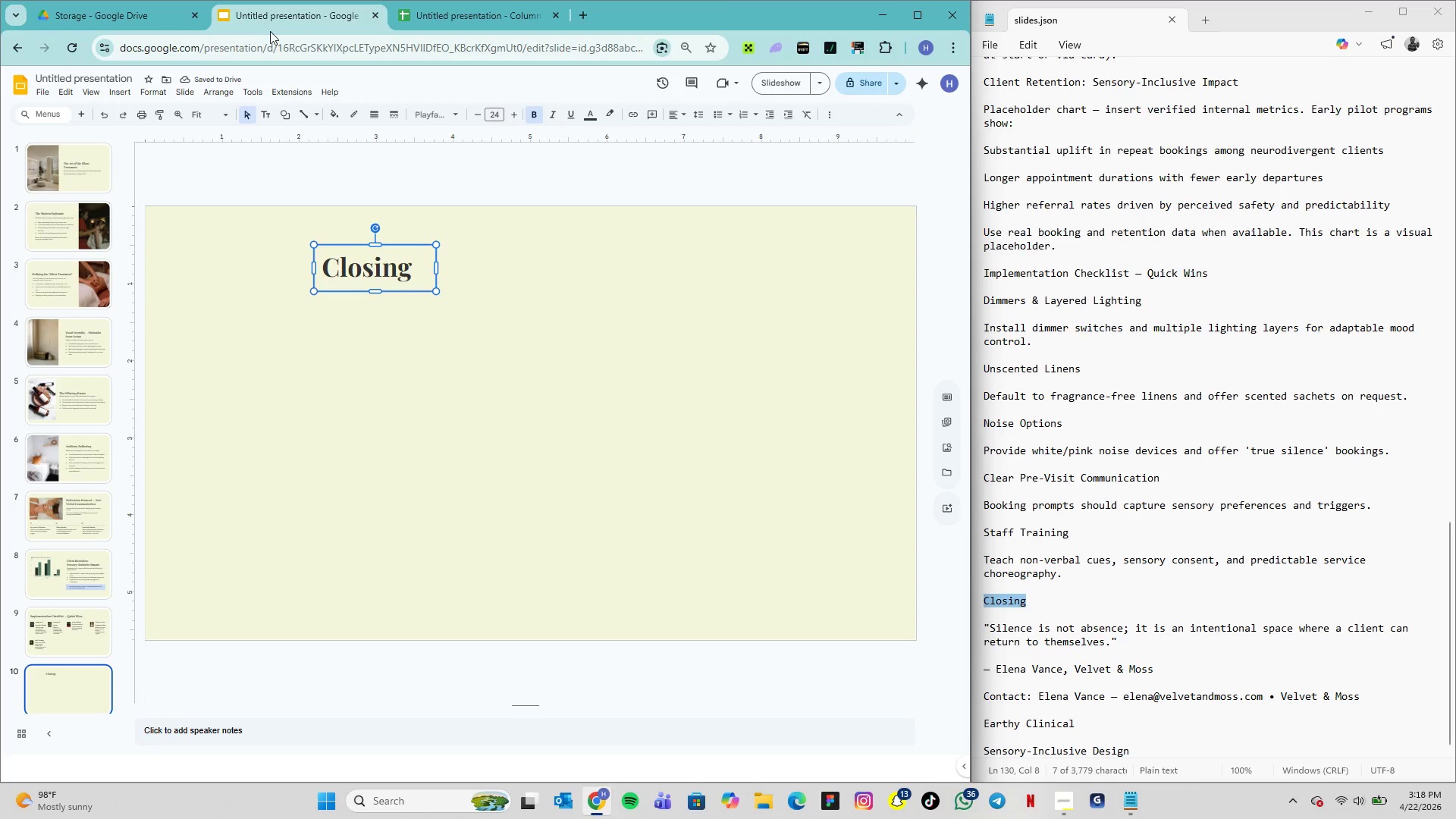 
wait(9.5)
 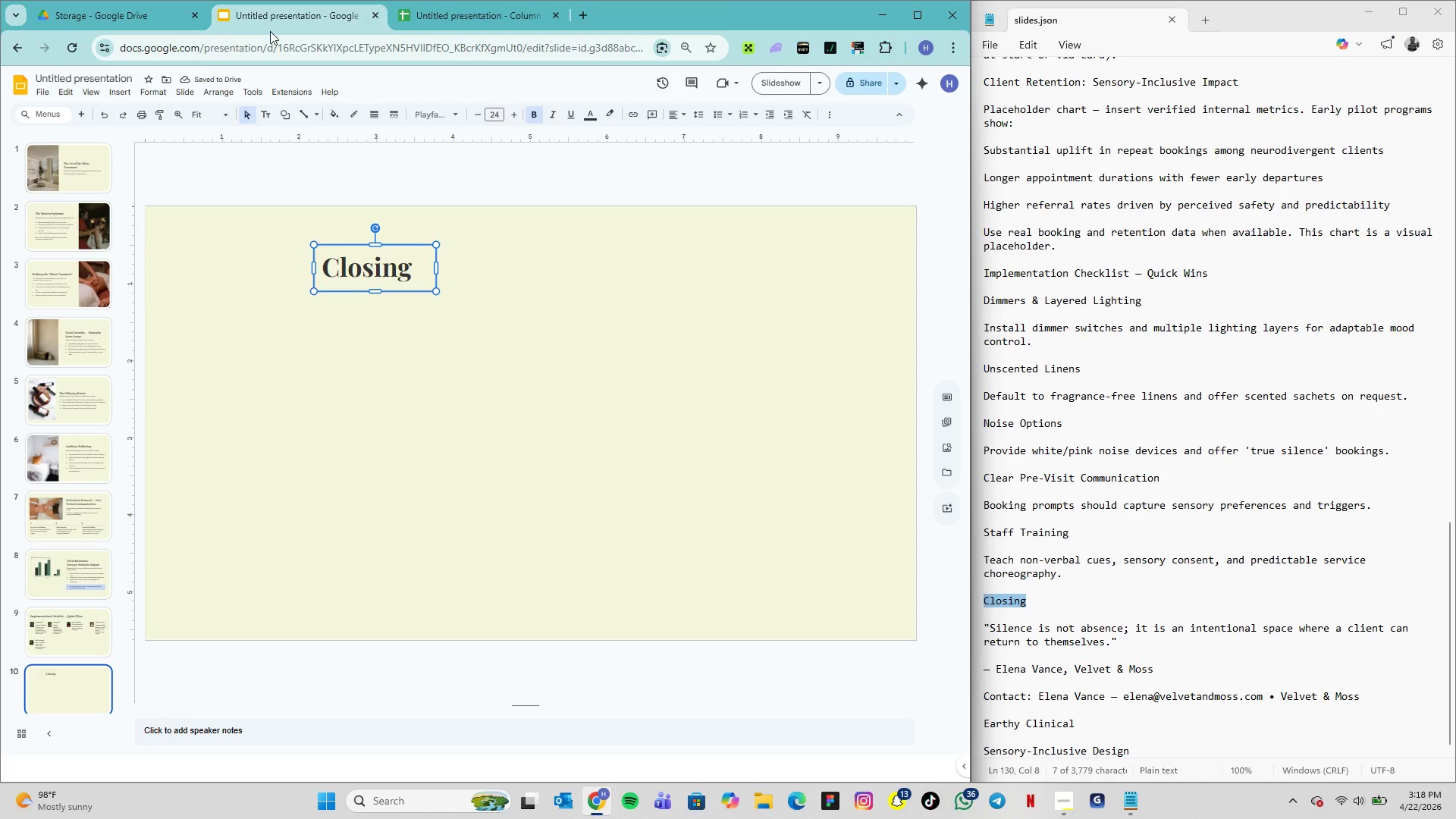 
left_click([307, 113])
 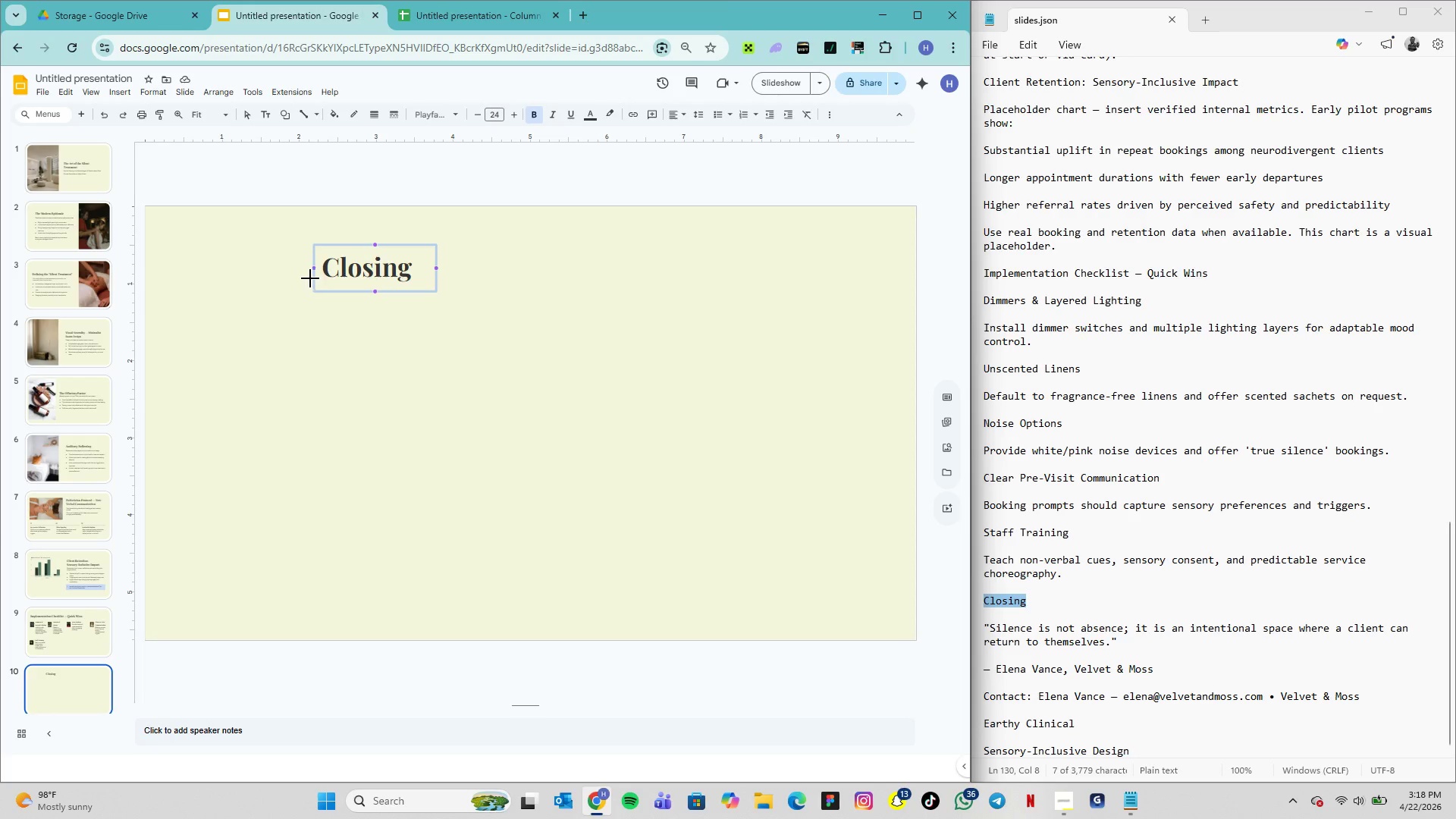 
wait(10.16)
 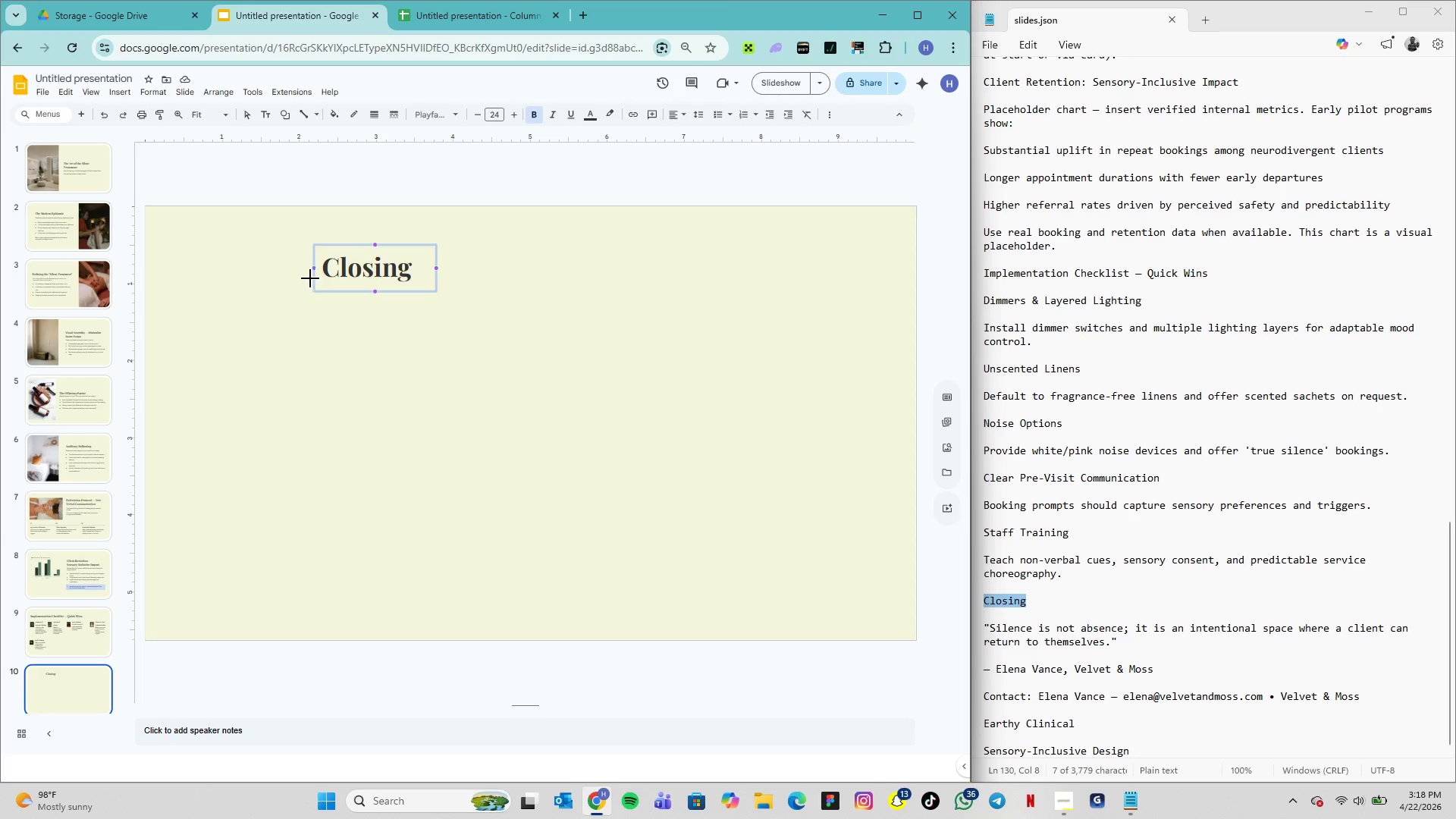 
left_click([301, 107])
 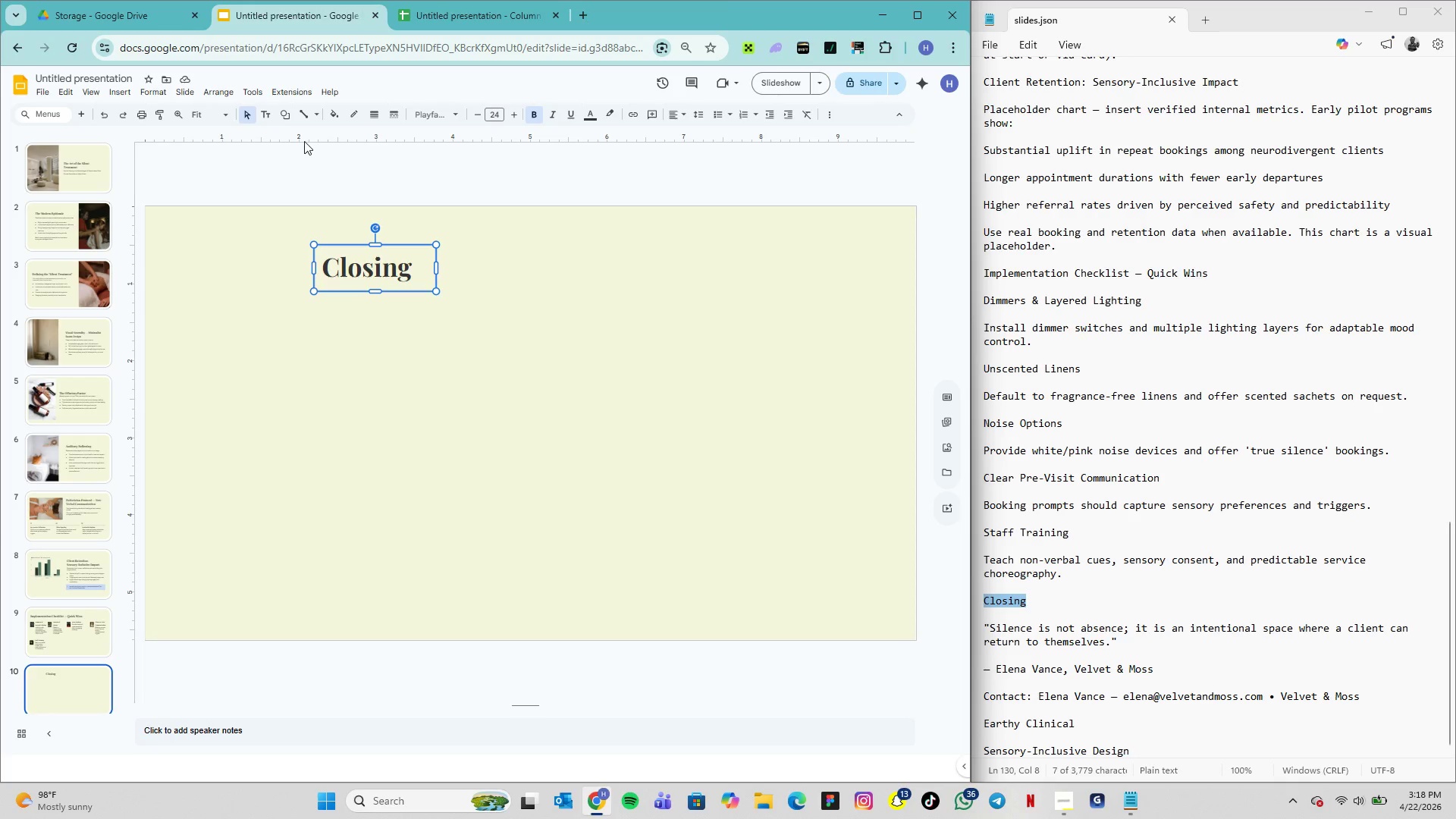 
left_click([300, 112])
 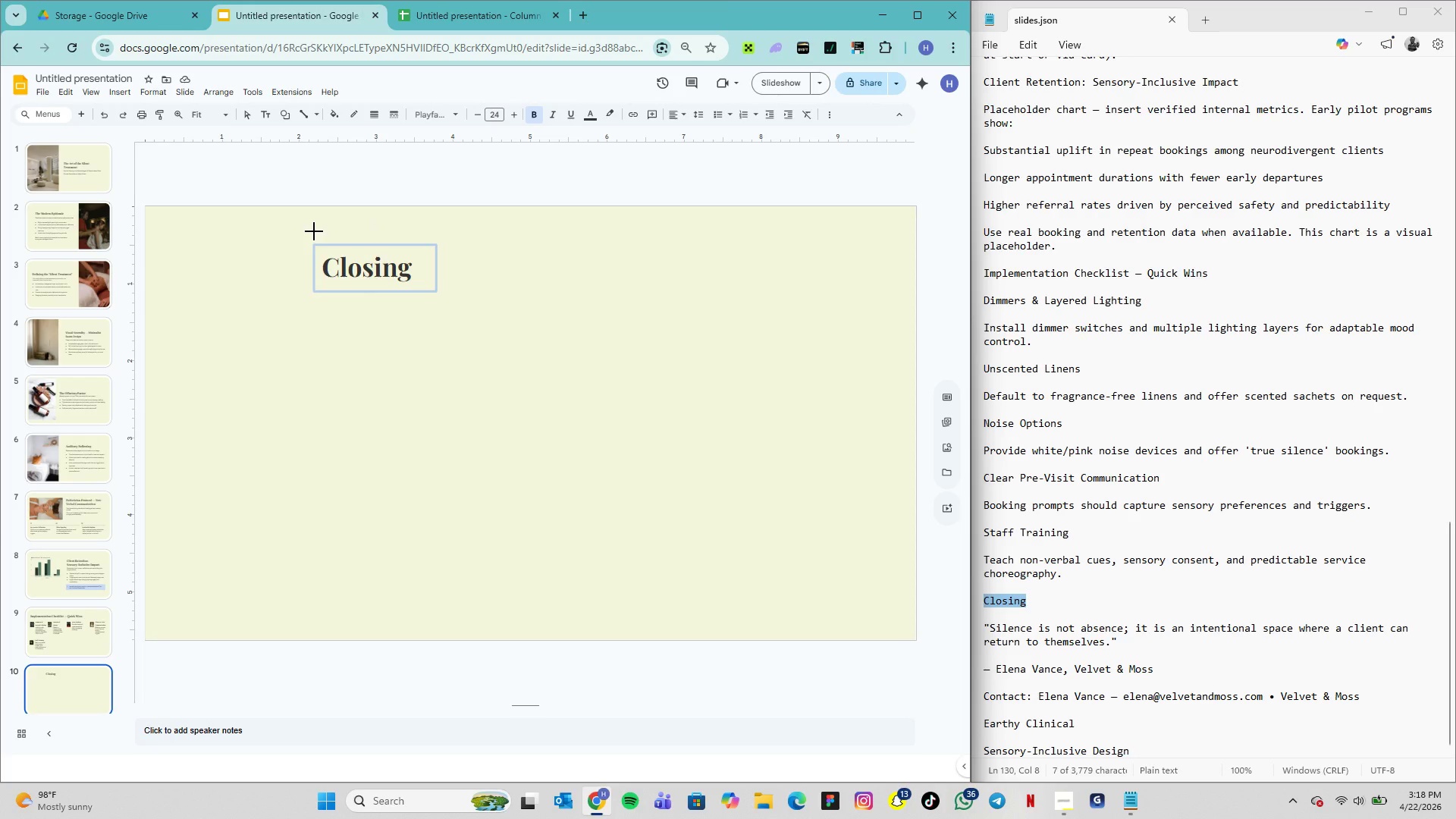 
left_click_drag(start_coordinate=[314, 231], to_coordinate=[313, 397])
 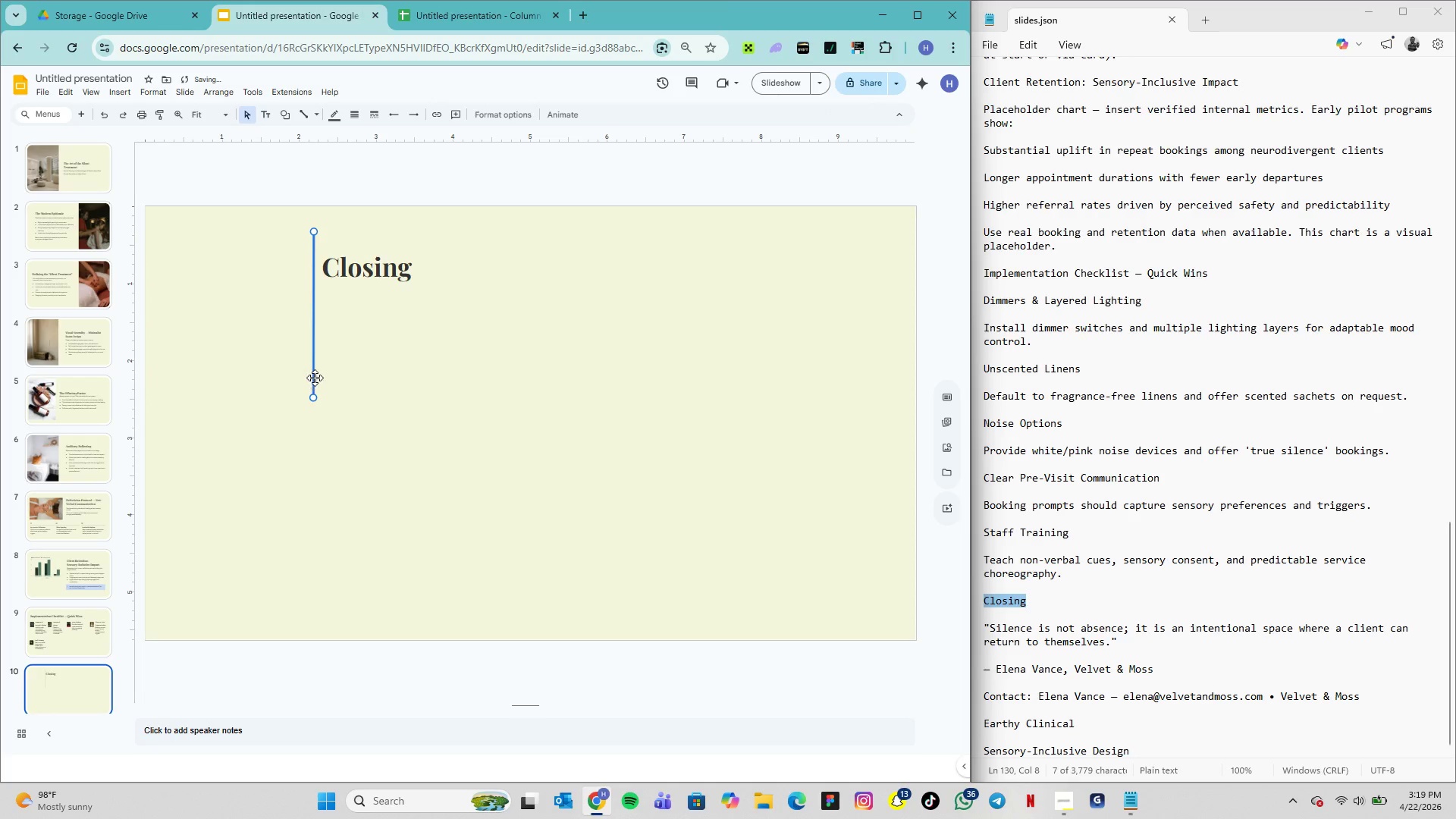 
left_click_drag(start_coordinate=[315, 376], to_coordinate=[289, 451])
 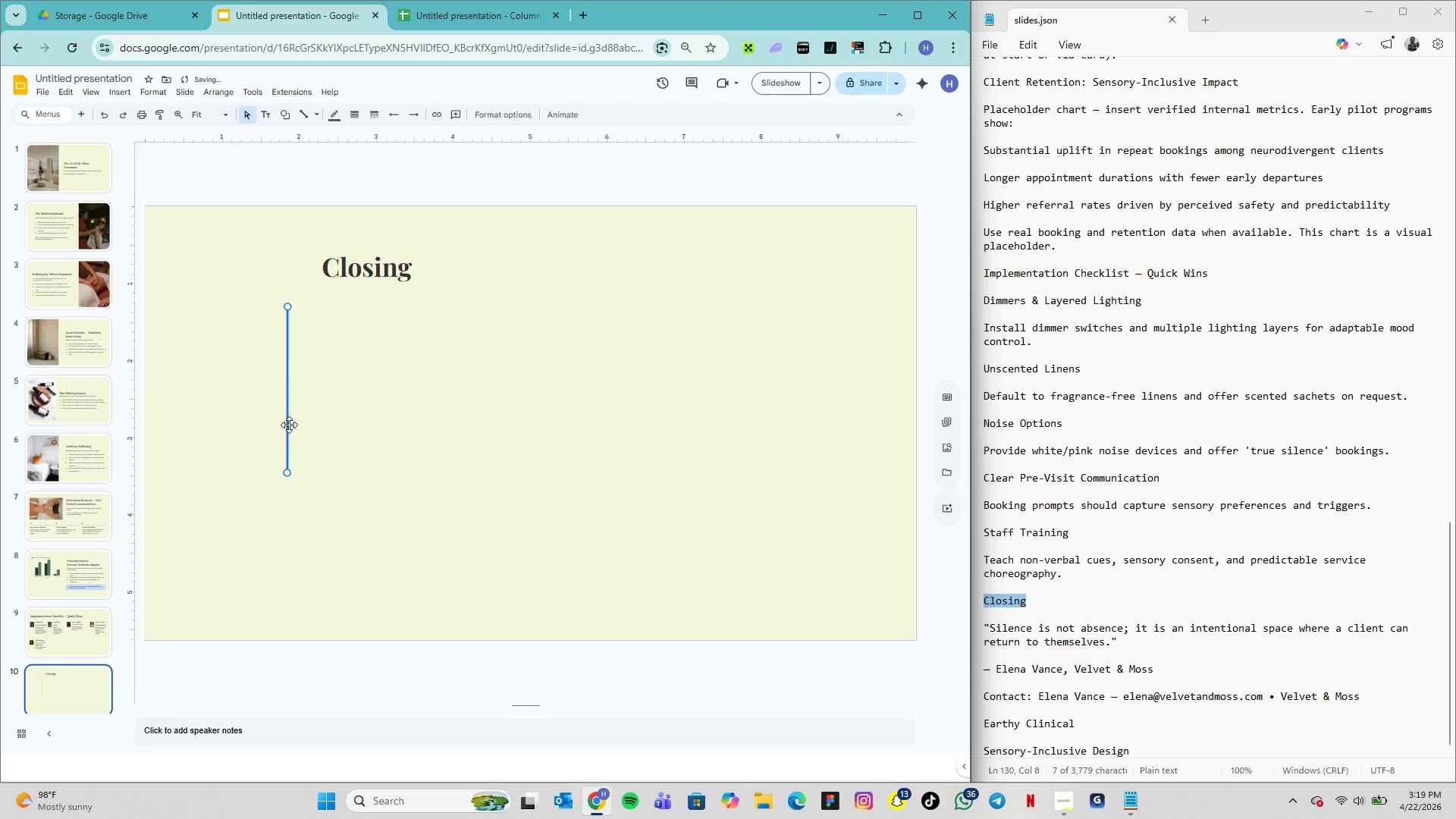 
left_click_drag(start_coordinate=[289, 425], to_coordinate=[316, 421])
 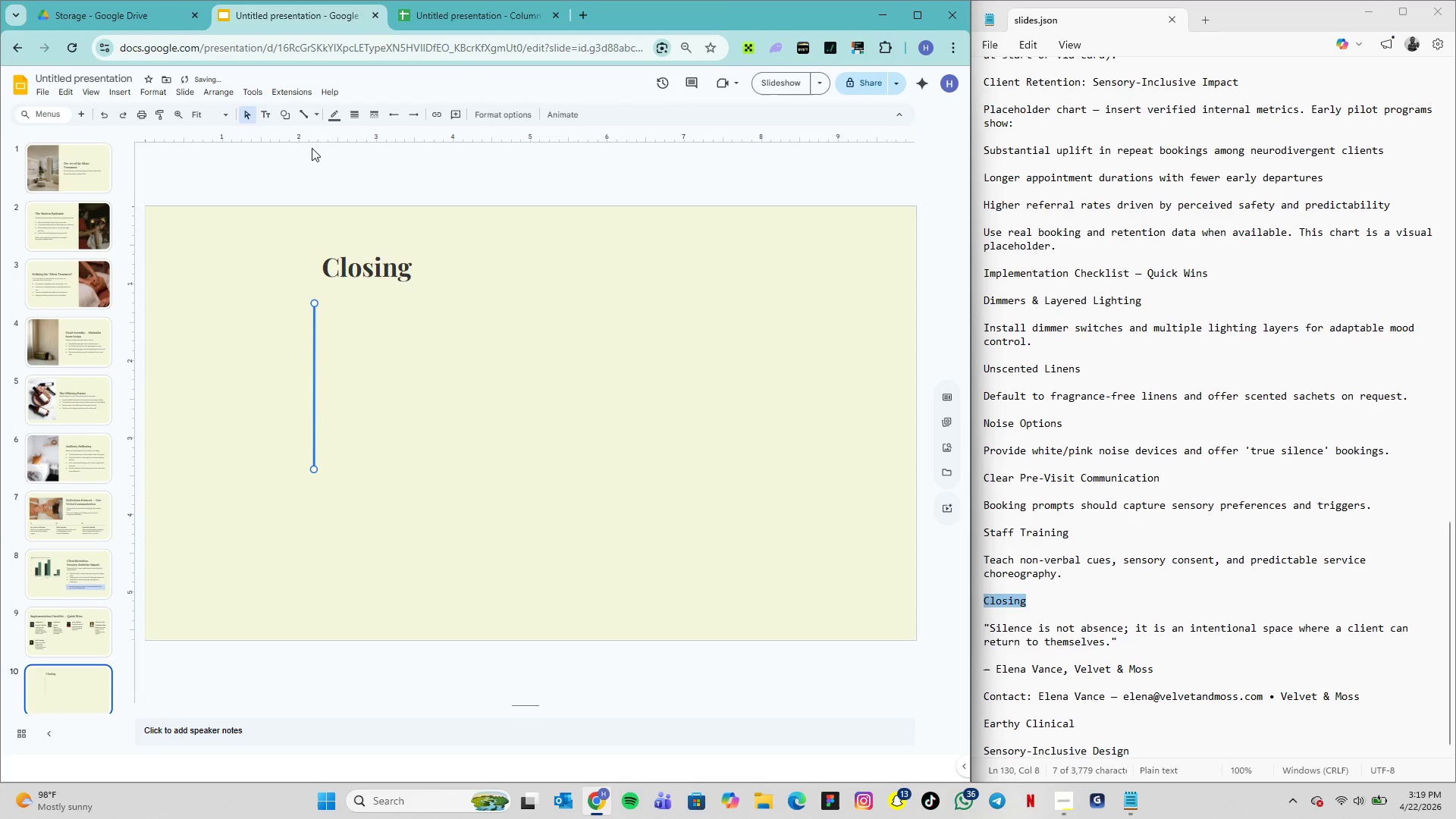 
left_click([334, 120])
 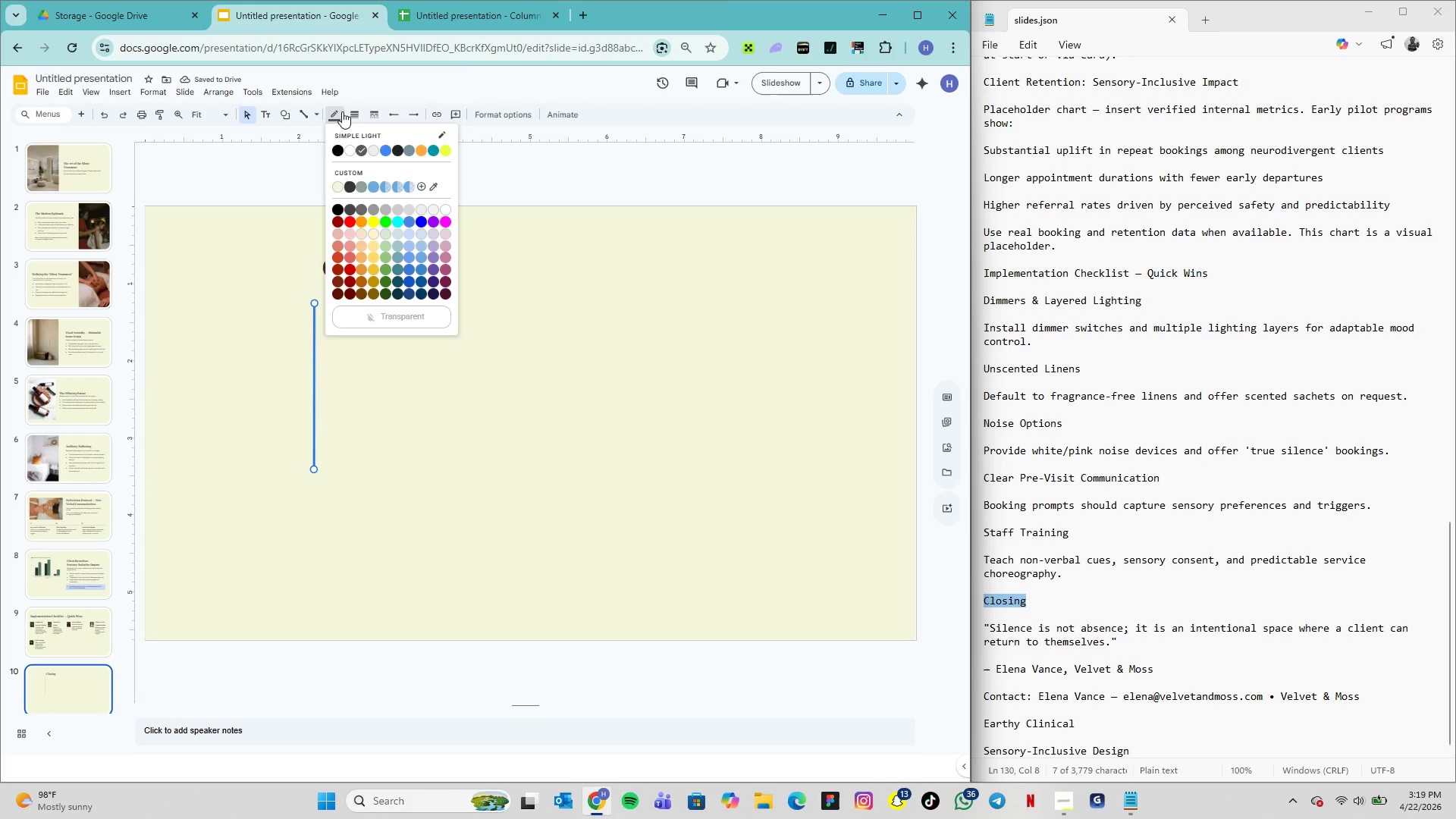 
left_click([354, 111])
 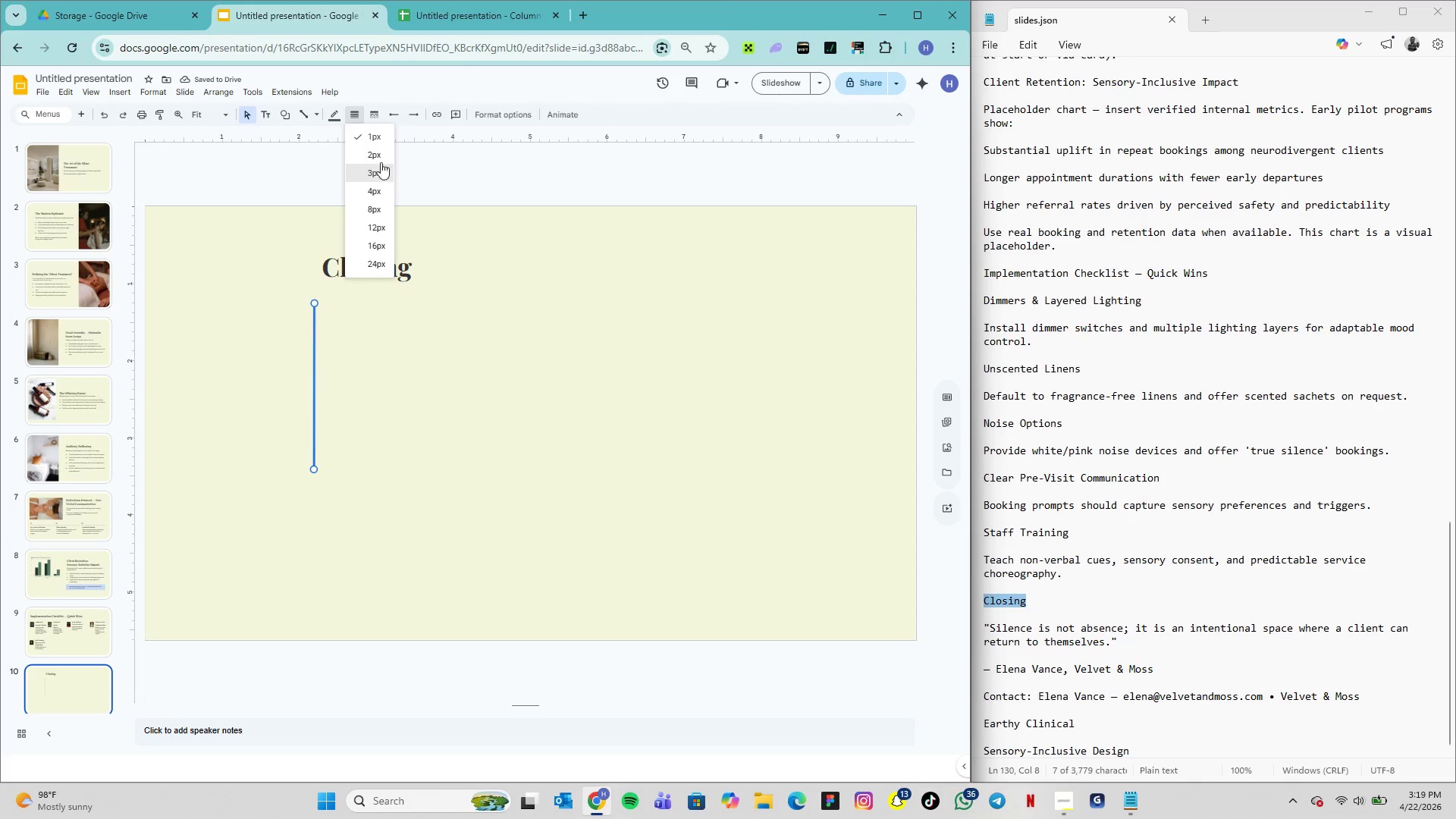 
left_click([378, 154])
 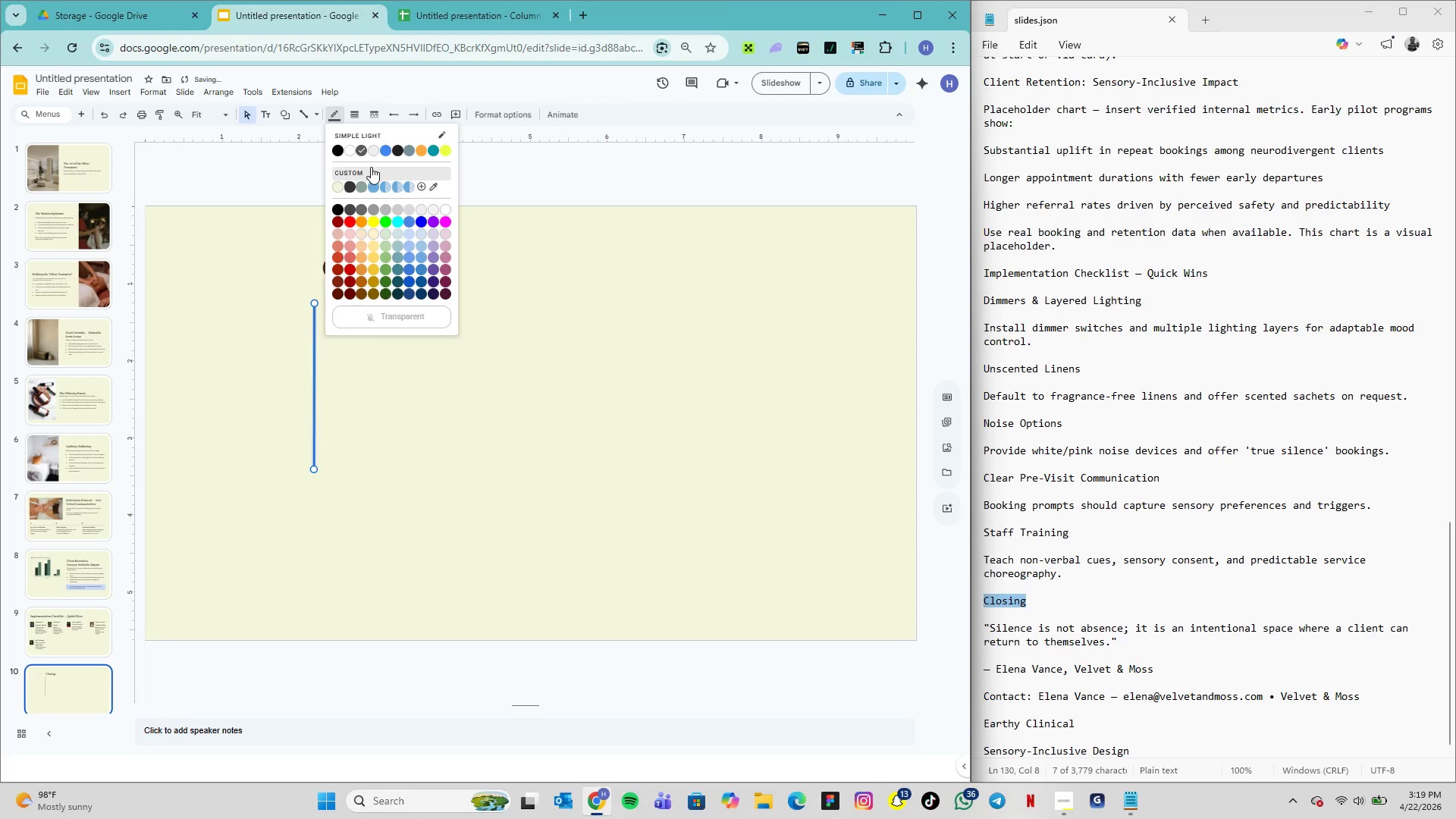 
left_click([361, 187])
 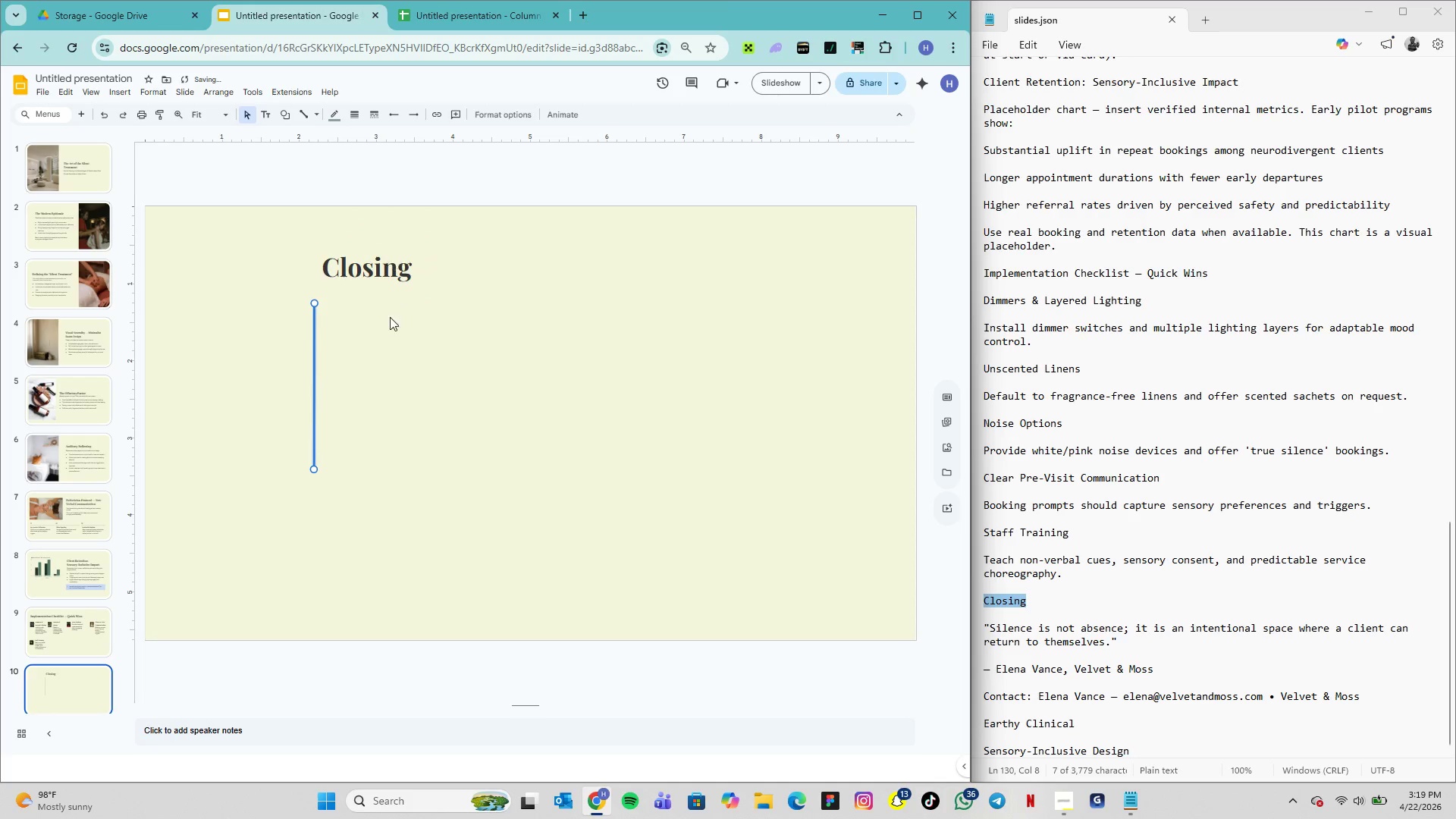 
left_click([384, 330])
 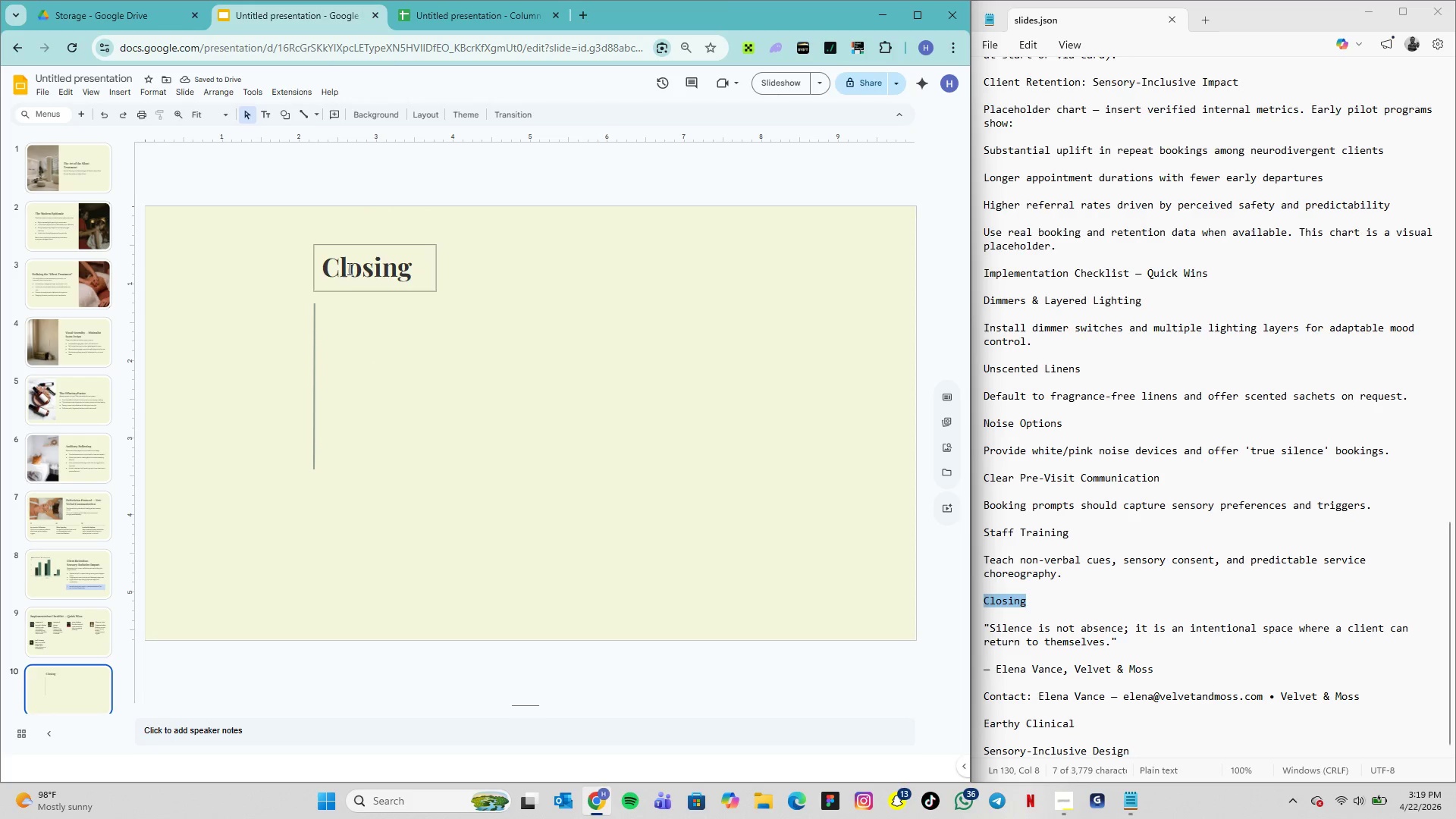 
left_click_drag(start_coordinate=[362, 249], to_coordinate=[413, 239])
 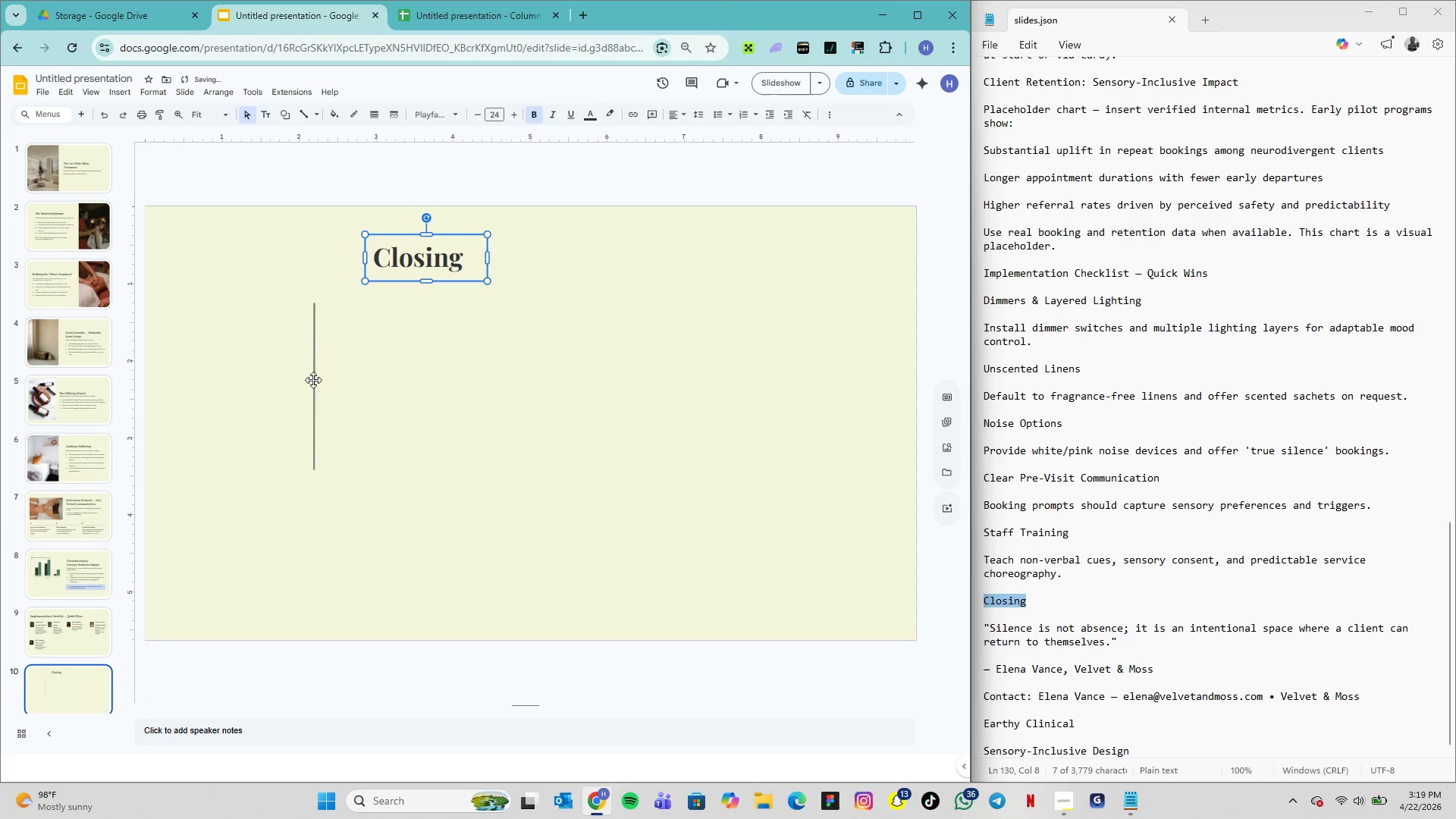 
left_click_drag(start_coordinate=[315, 380], to_coordinate=[201, 386])
 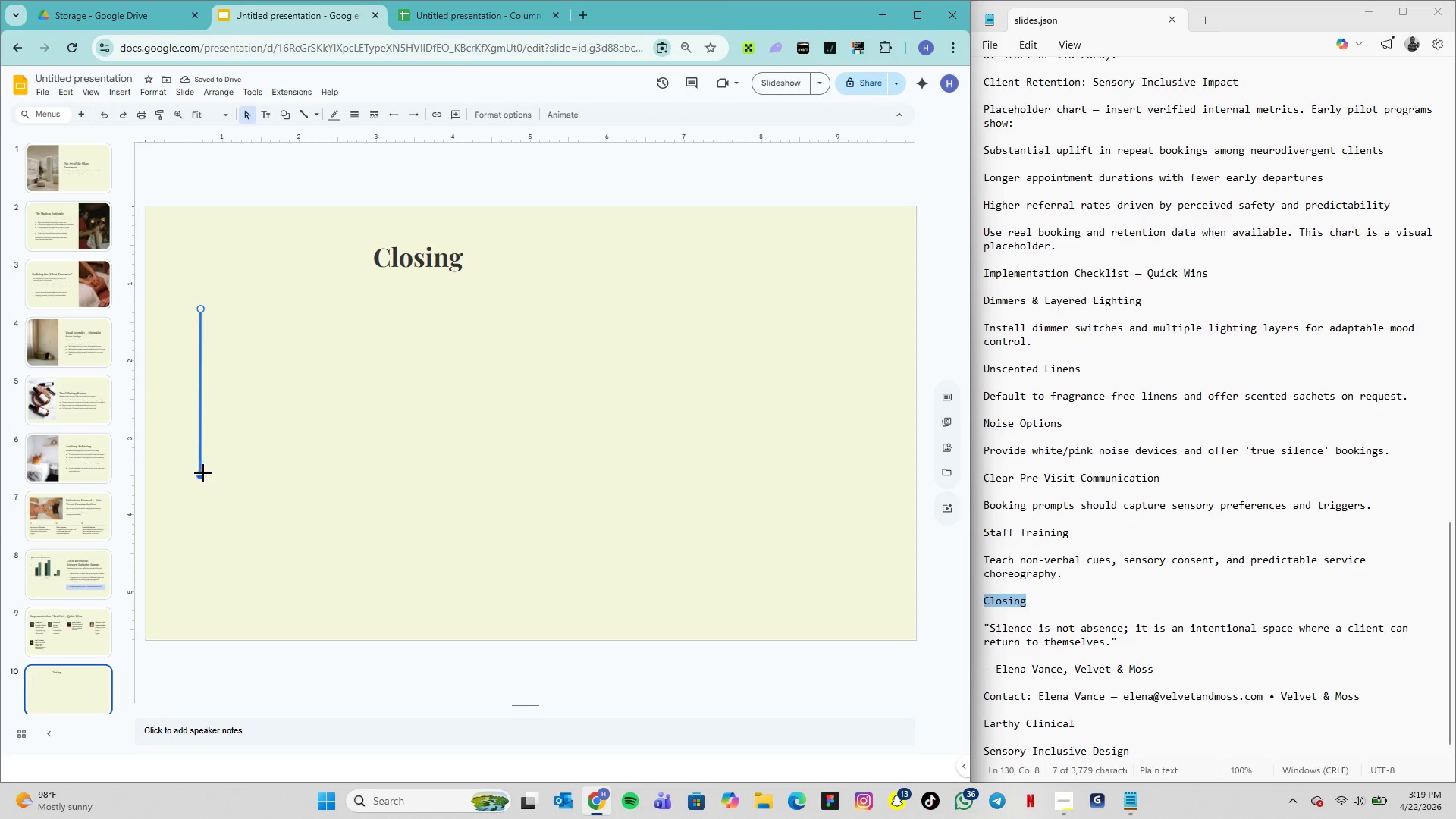 
left_click_drag(start_coordinate=[200, 477], to_coordinate=[201, 442])
 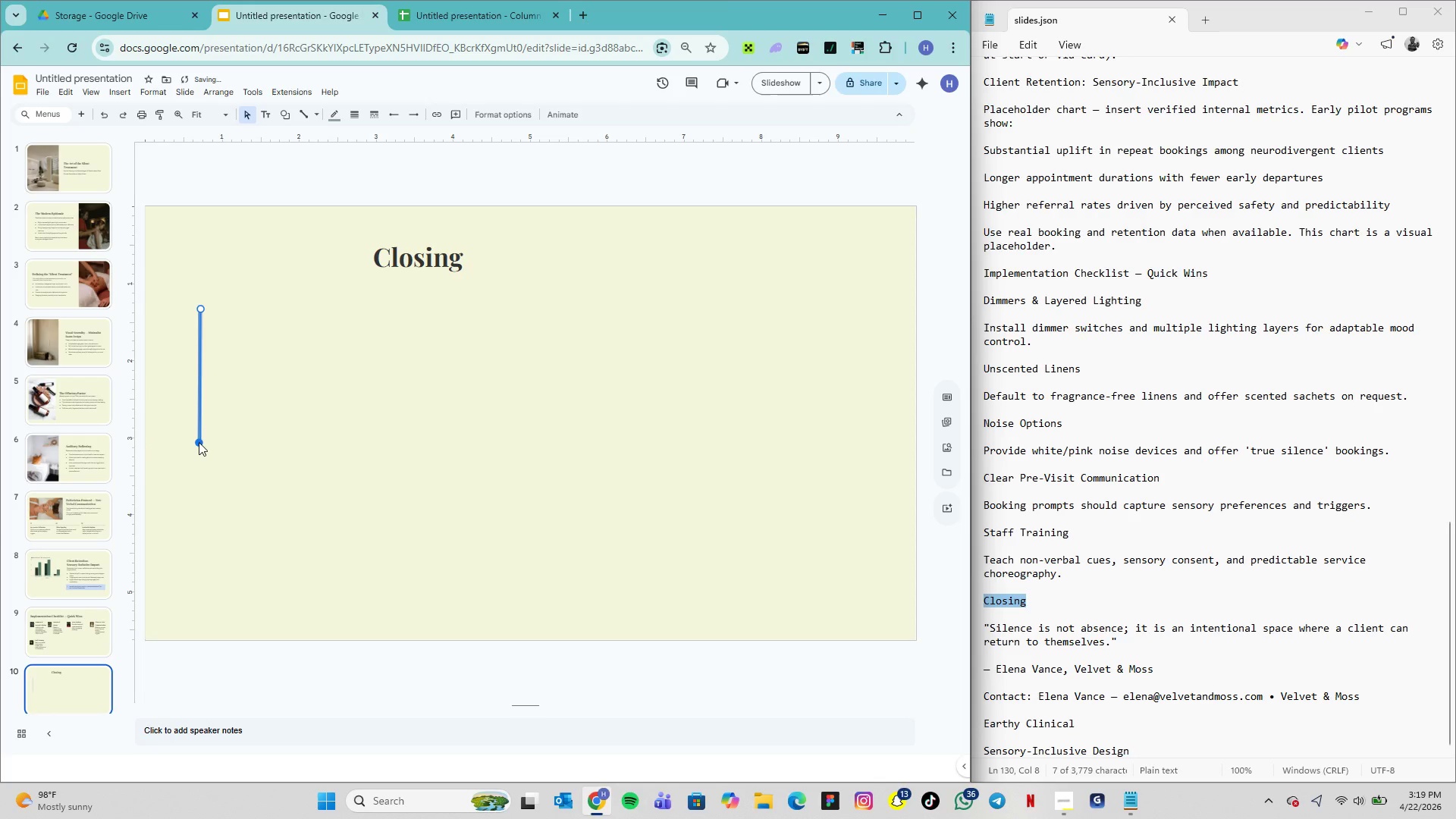 
left_click([199, 443])
 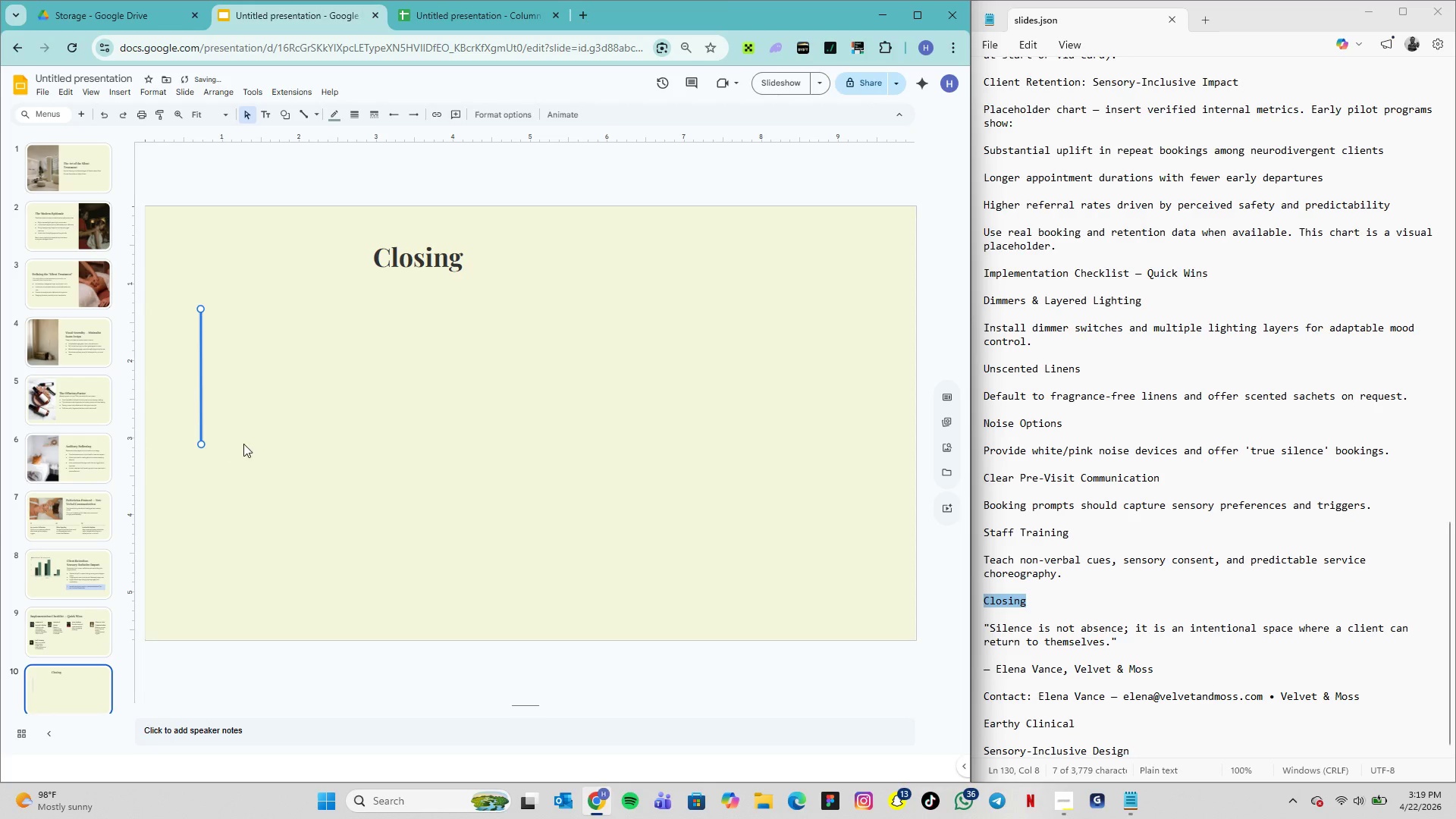 
wait(6.89)
 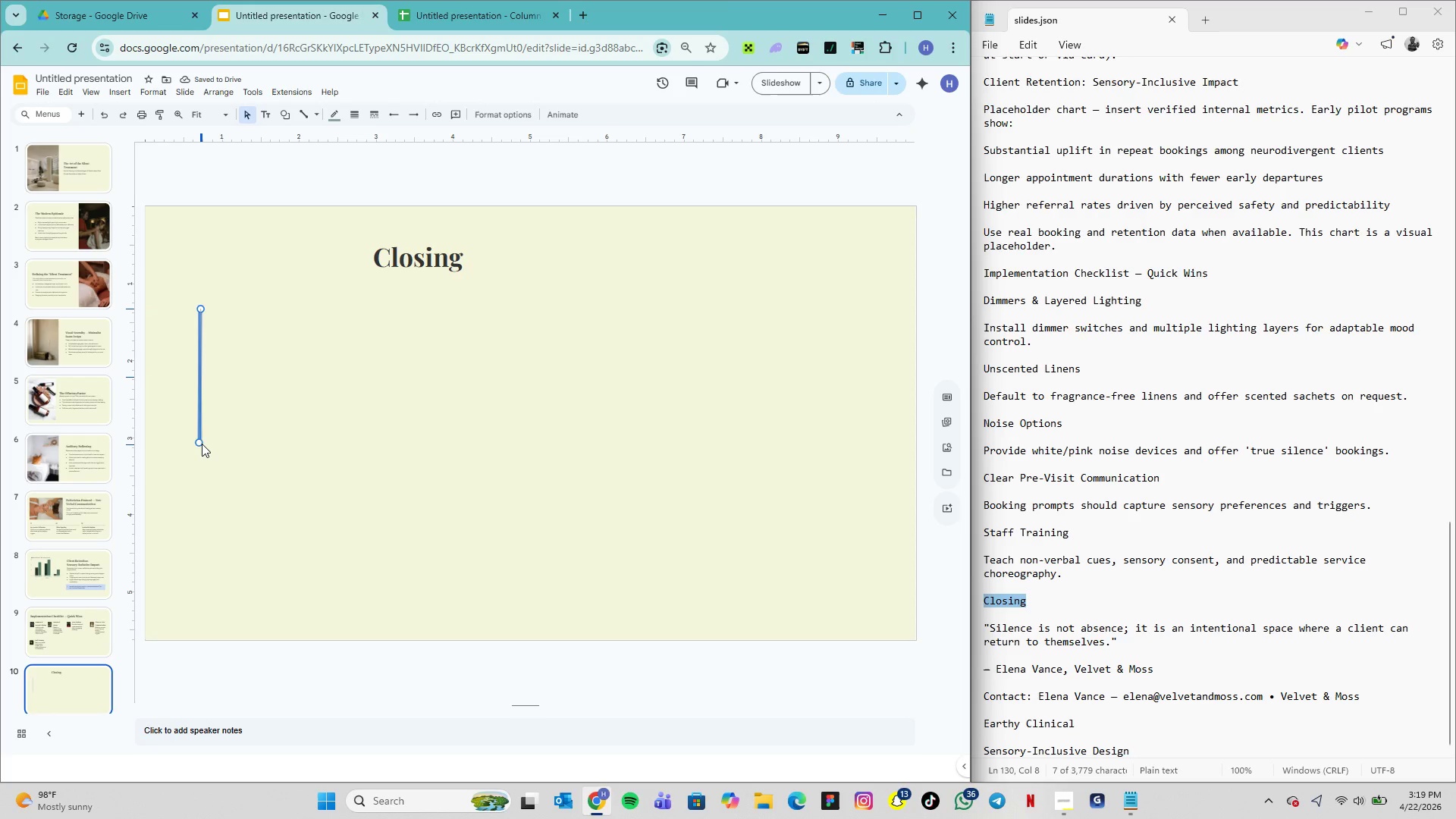 
left_click([244, 331])
 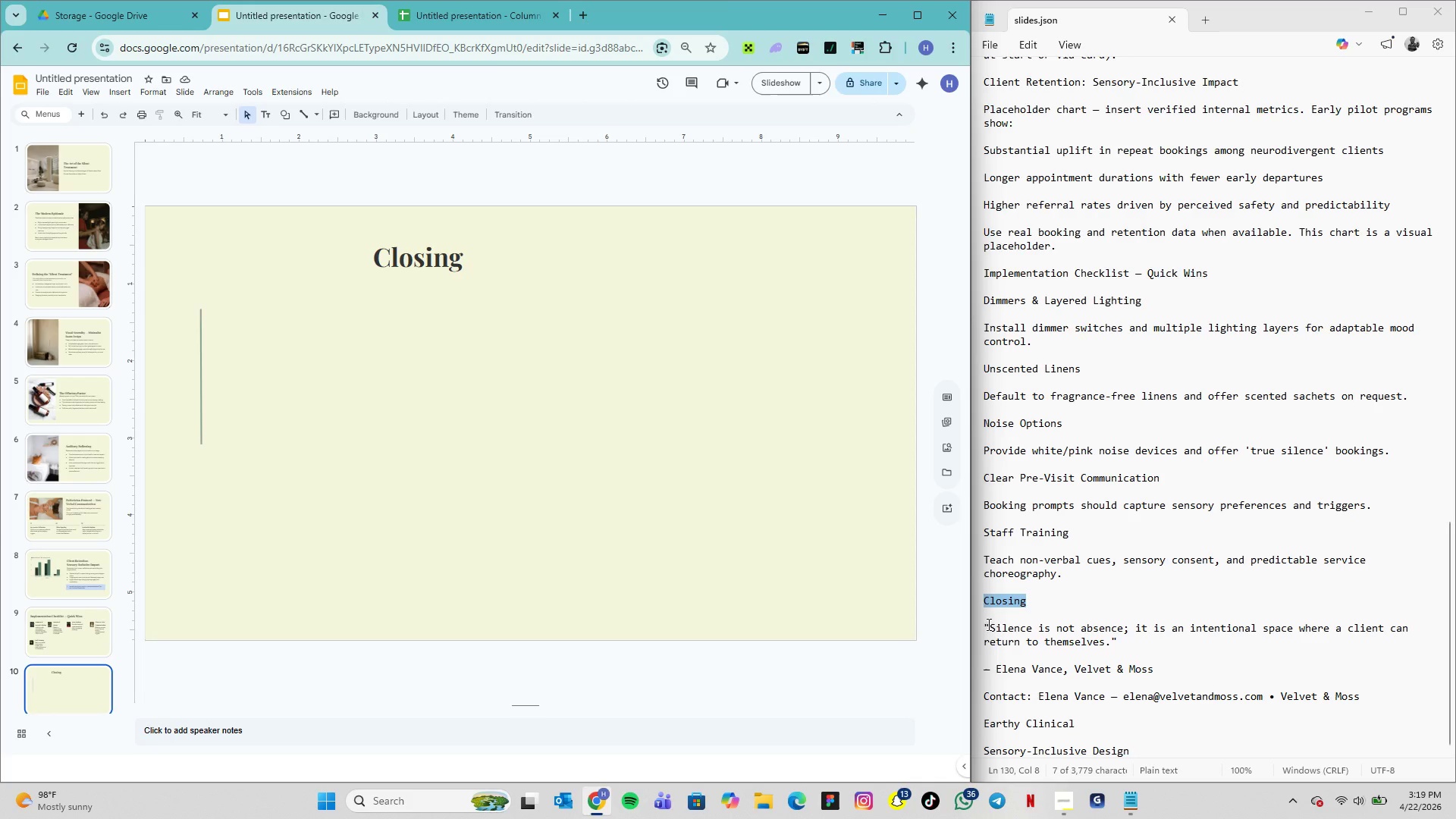 
left_click_drag(start_coordinate=[985, 624], to_coordinate=[1140, 647])
 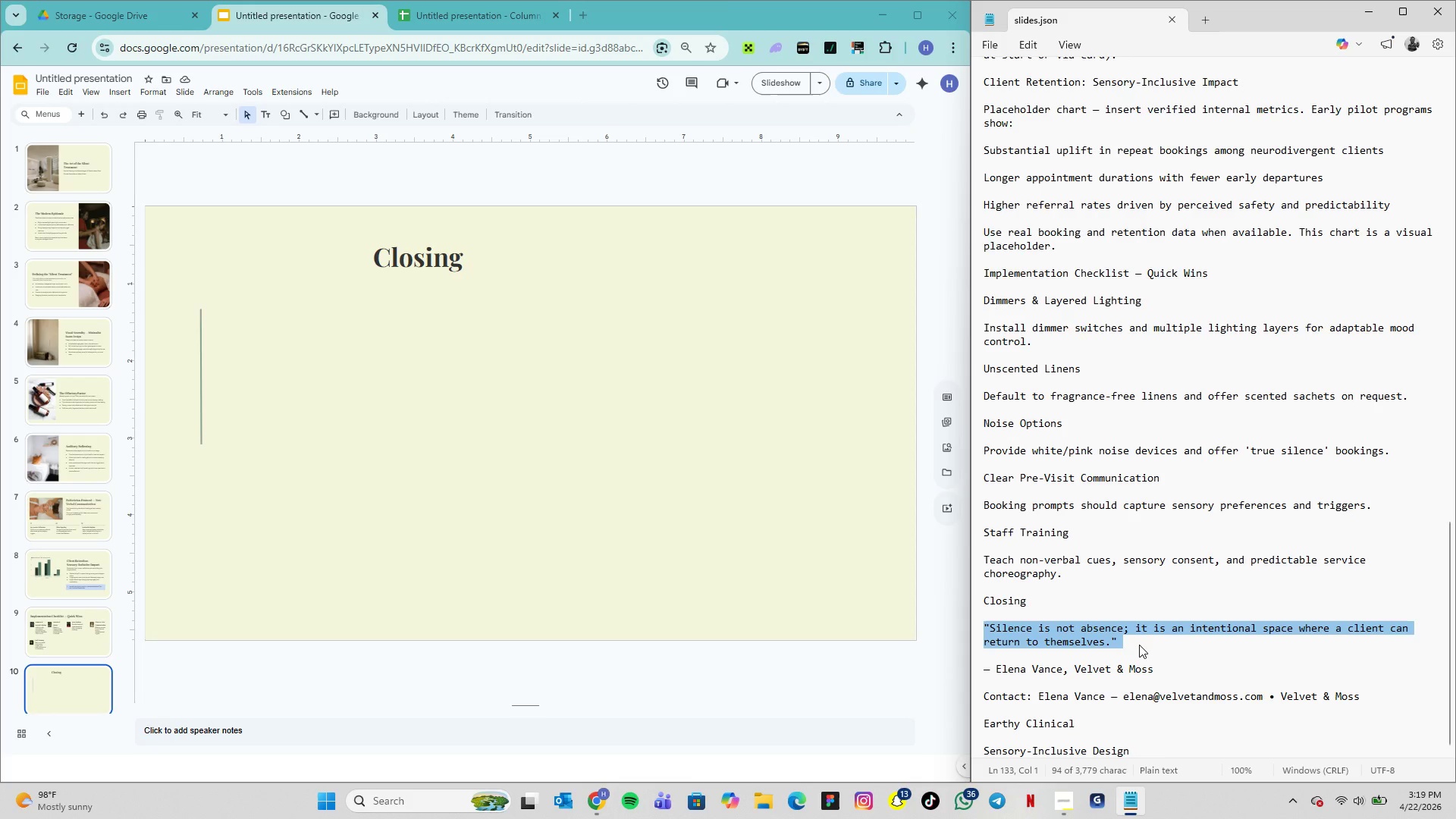 
key(Control+V)
 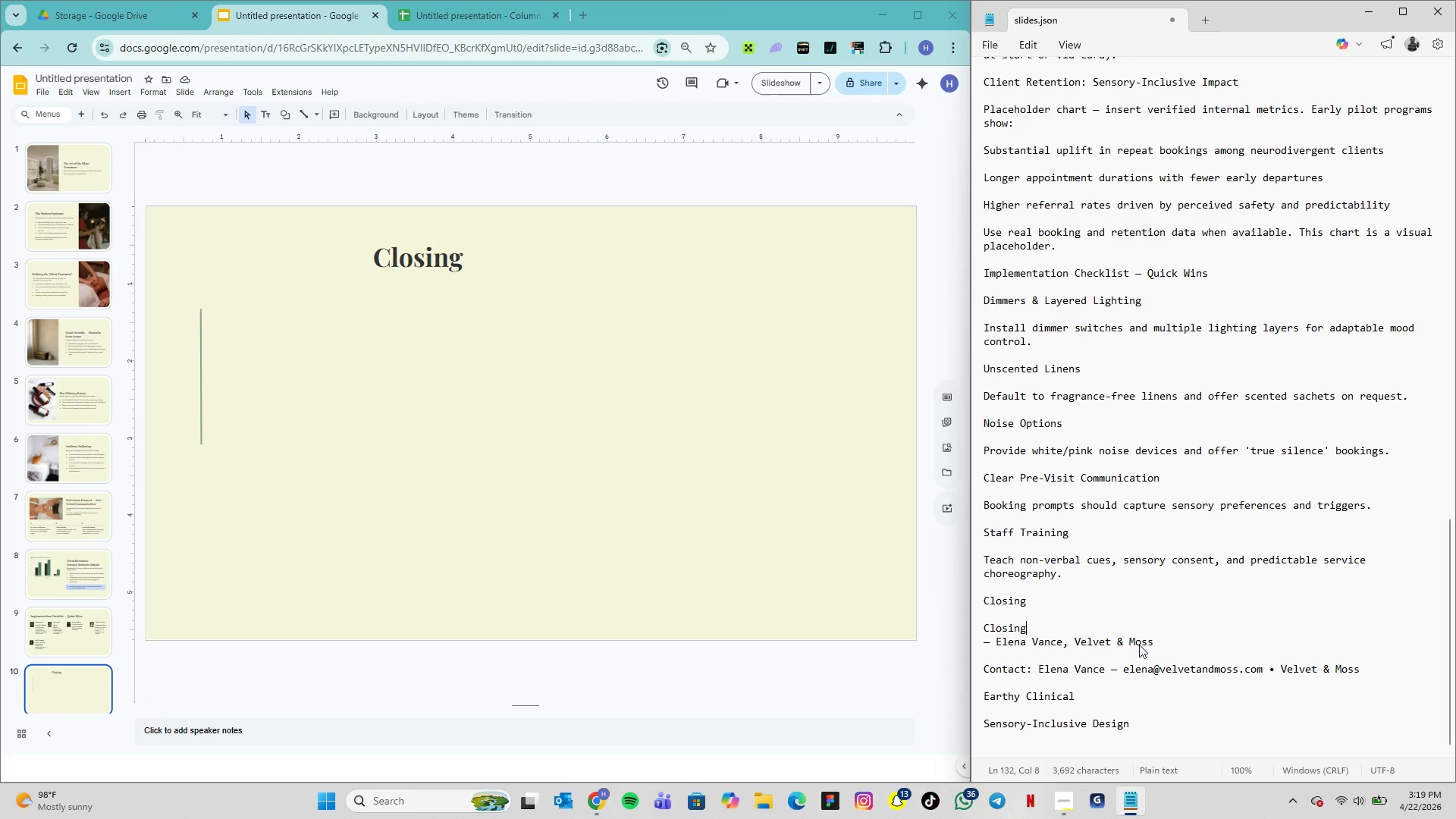 
key(Control+V)
 